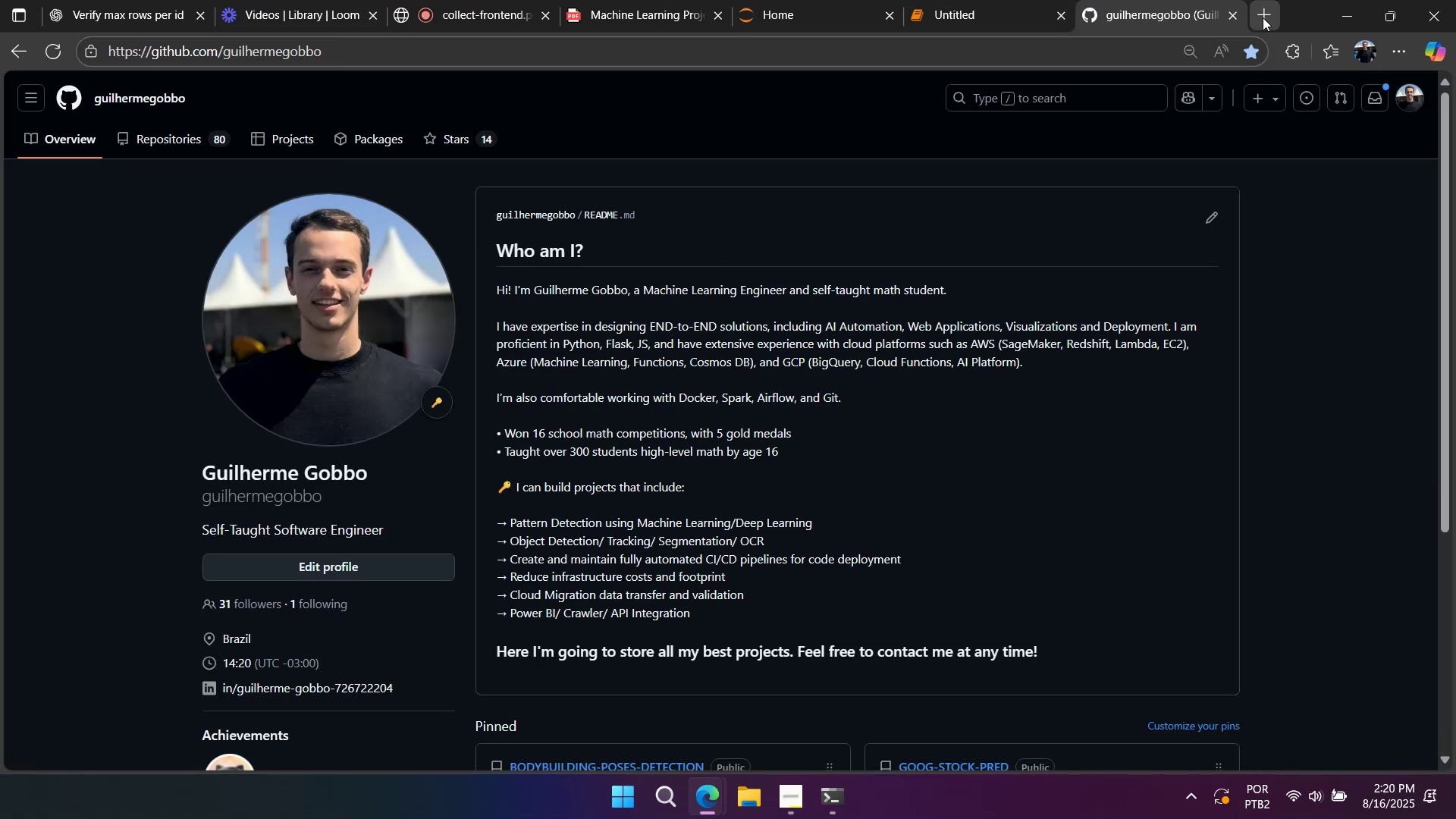 
left_click([208, 144])
 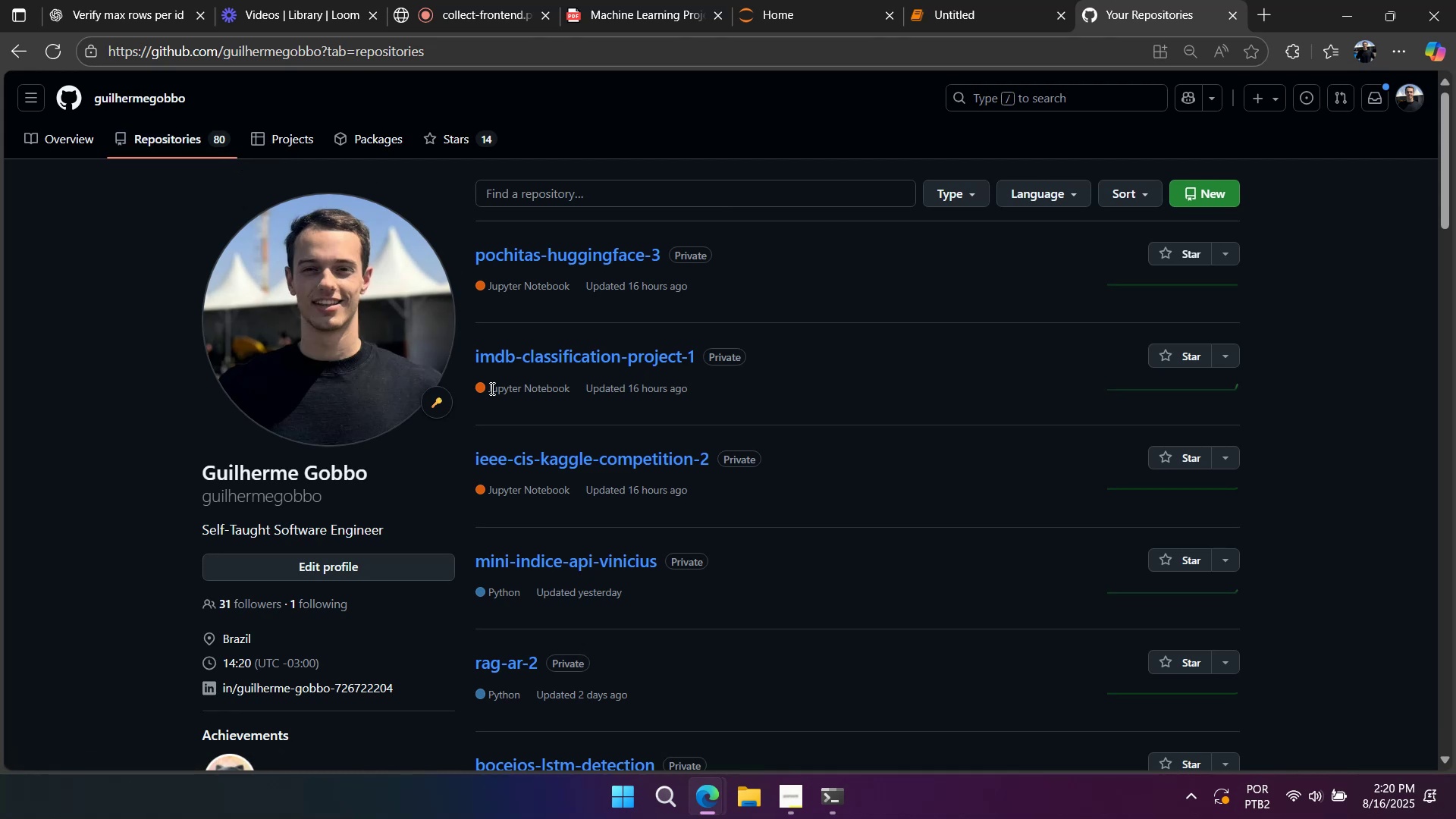 
wait(12.24)
 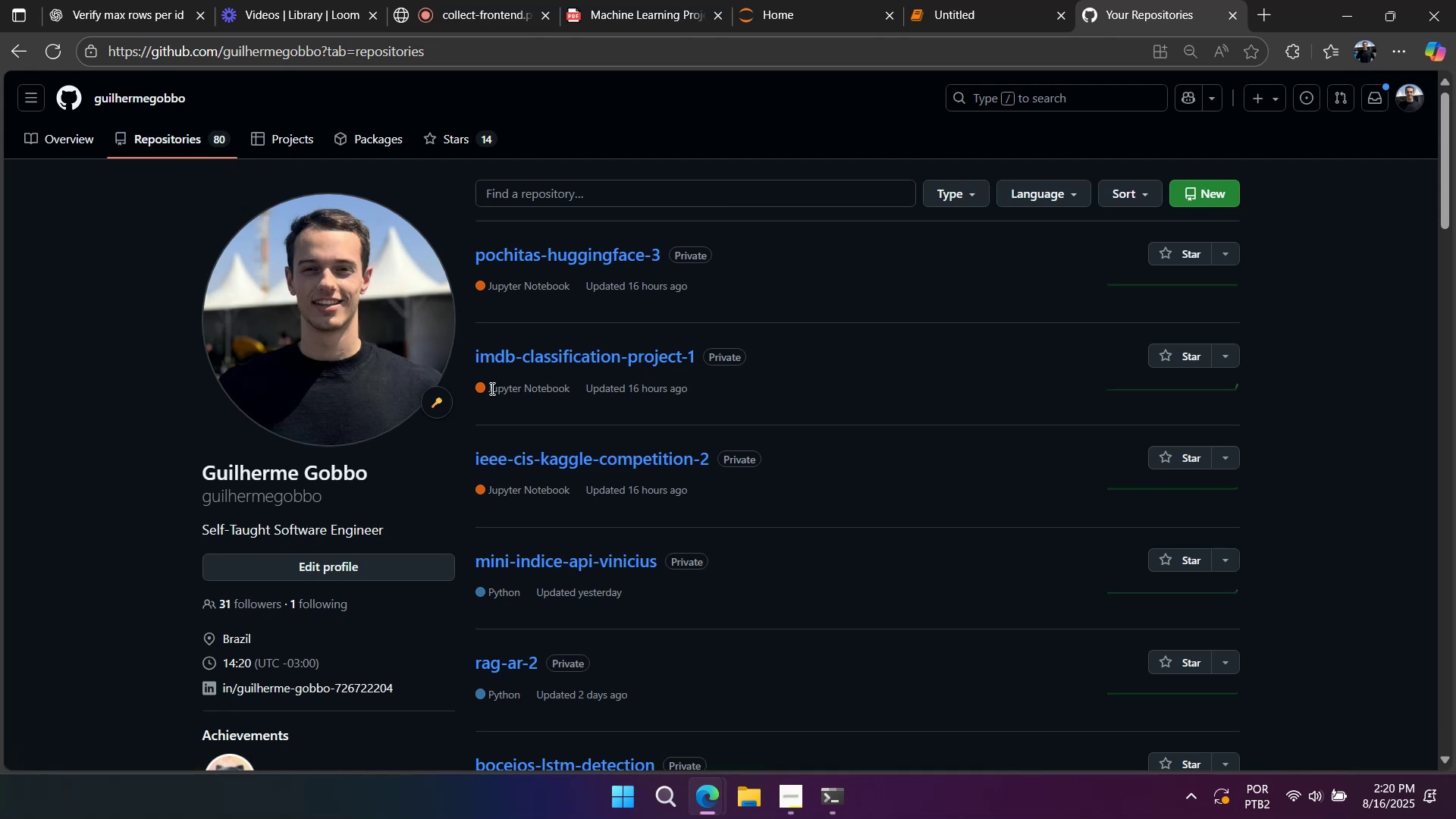 
double_click([576, 366])
 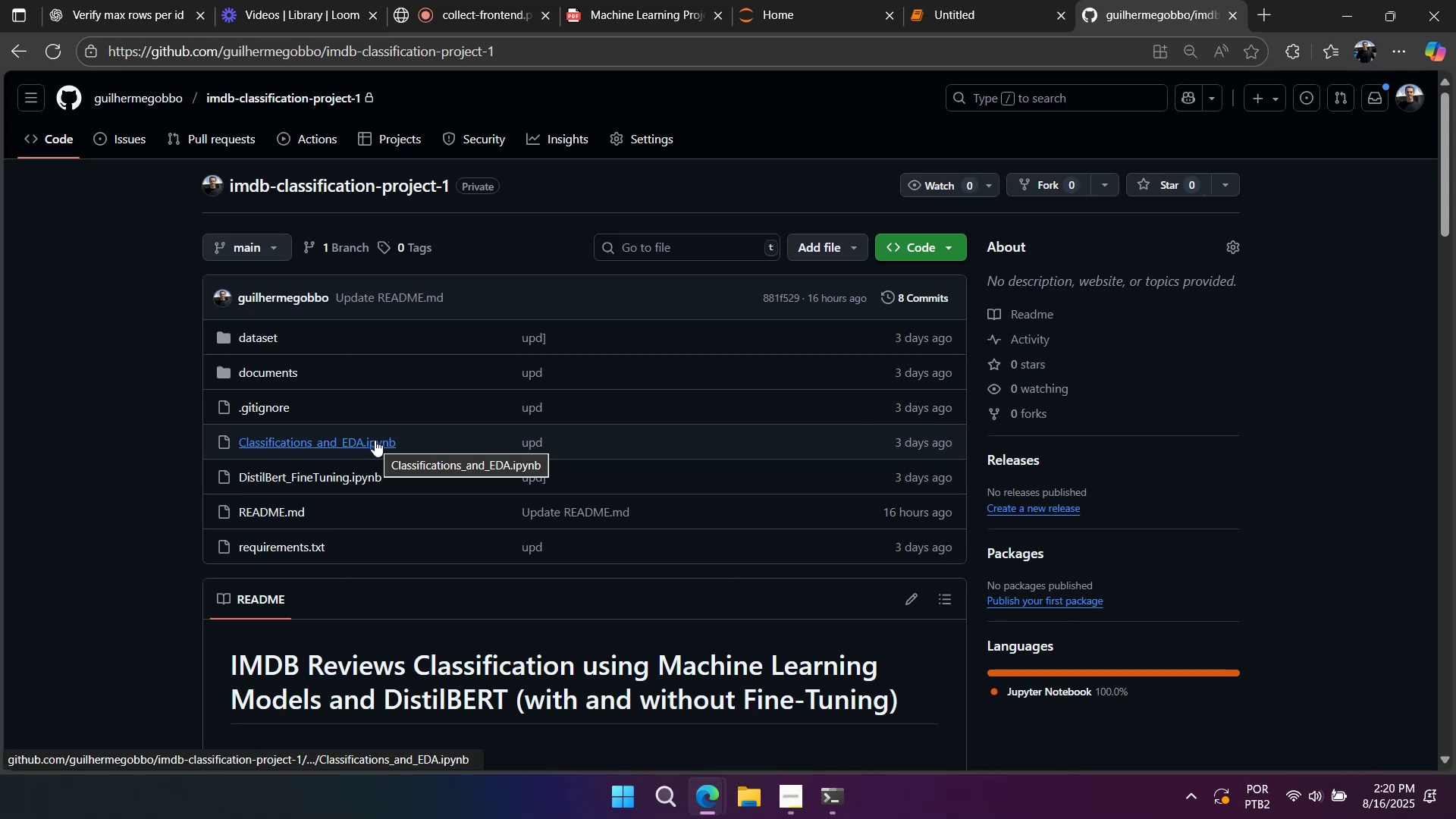 
wait(5.52)
 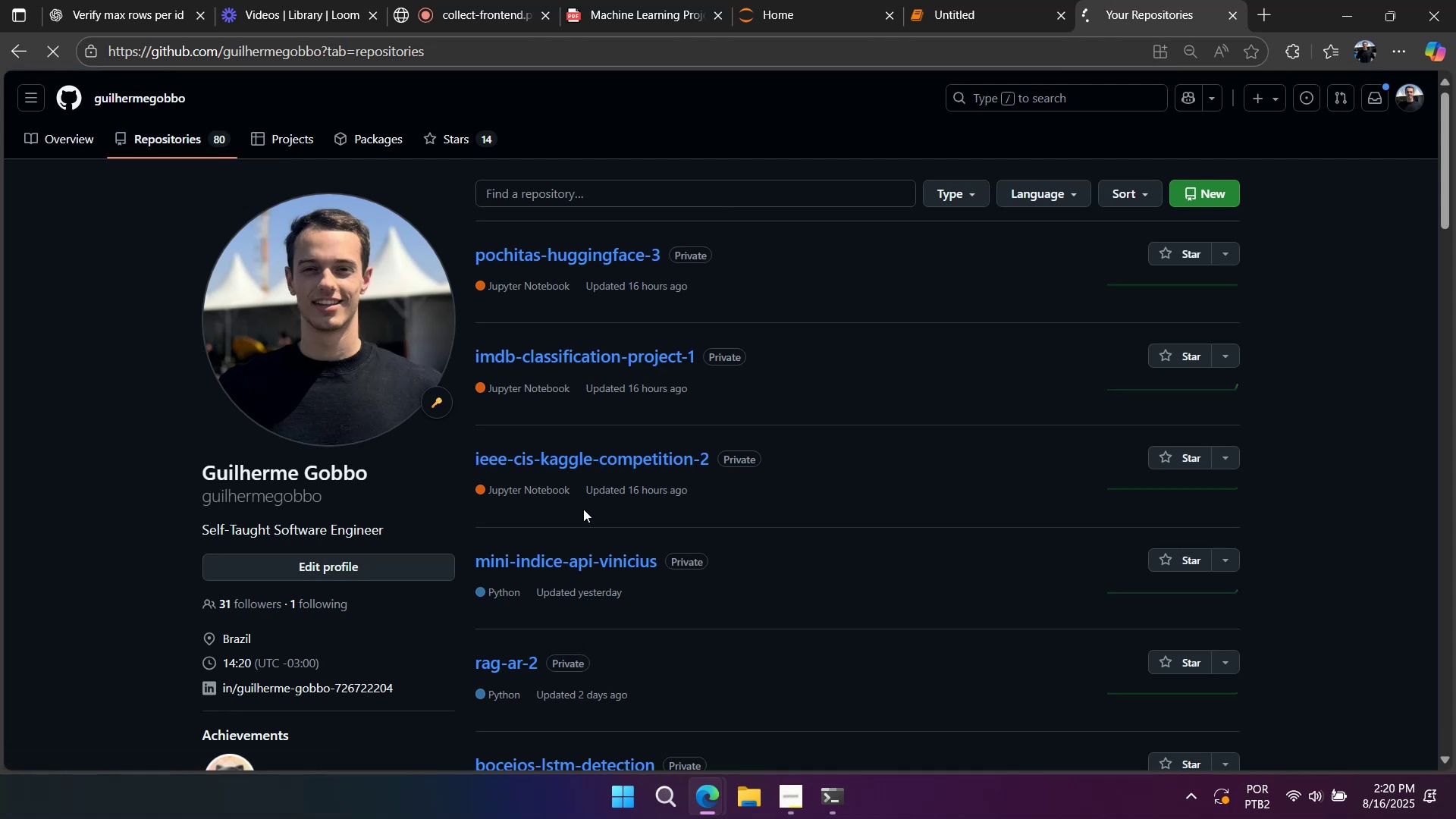 
left_click([375, 440])
 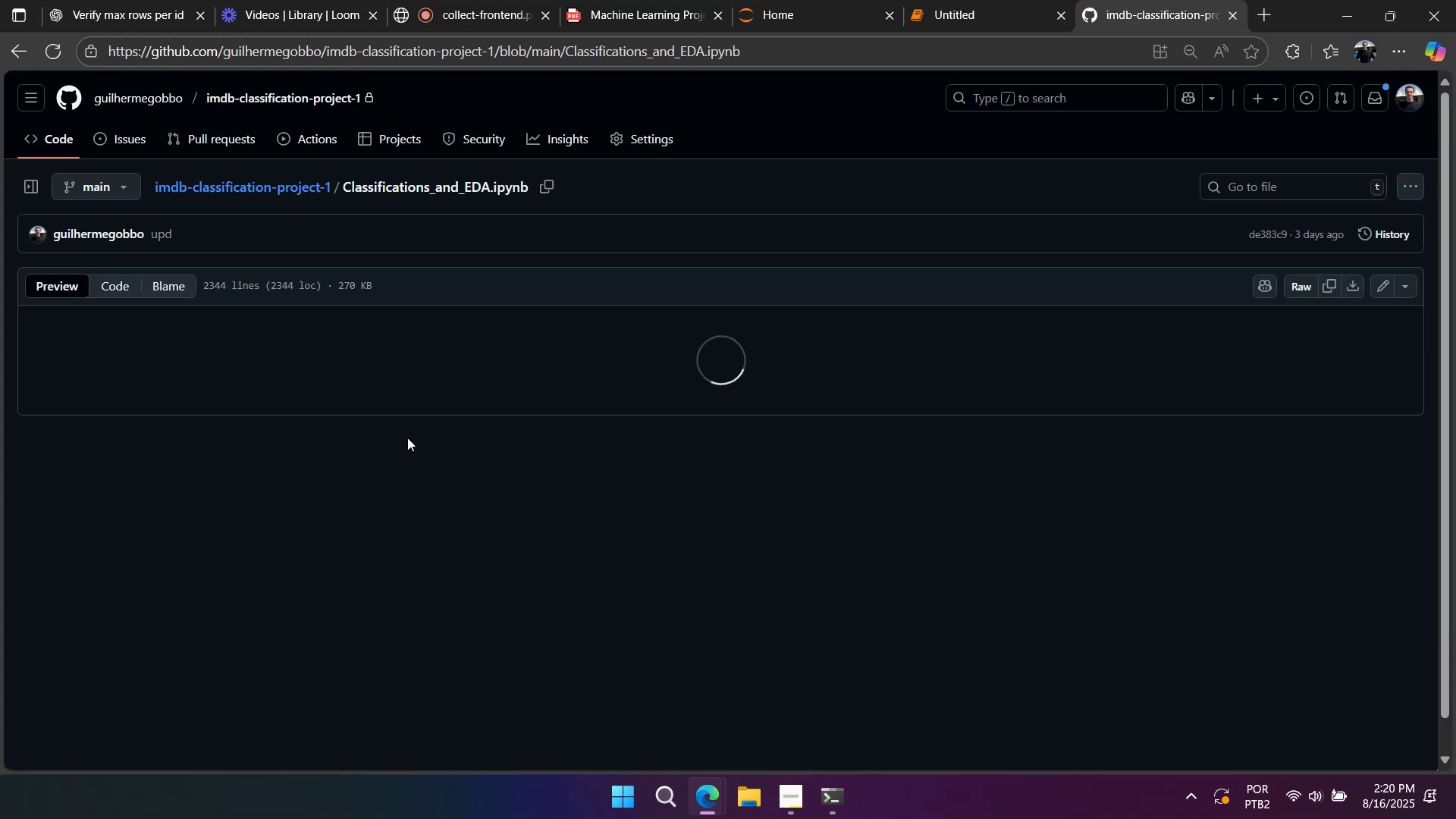 
scroll: coordinate [1085, 245], scroll_direction: down, amount: 9.0
 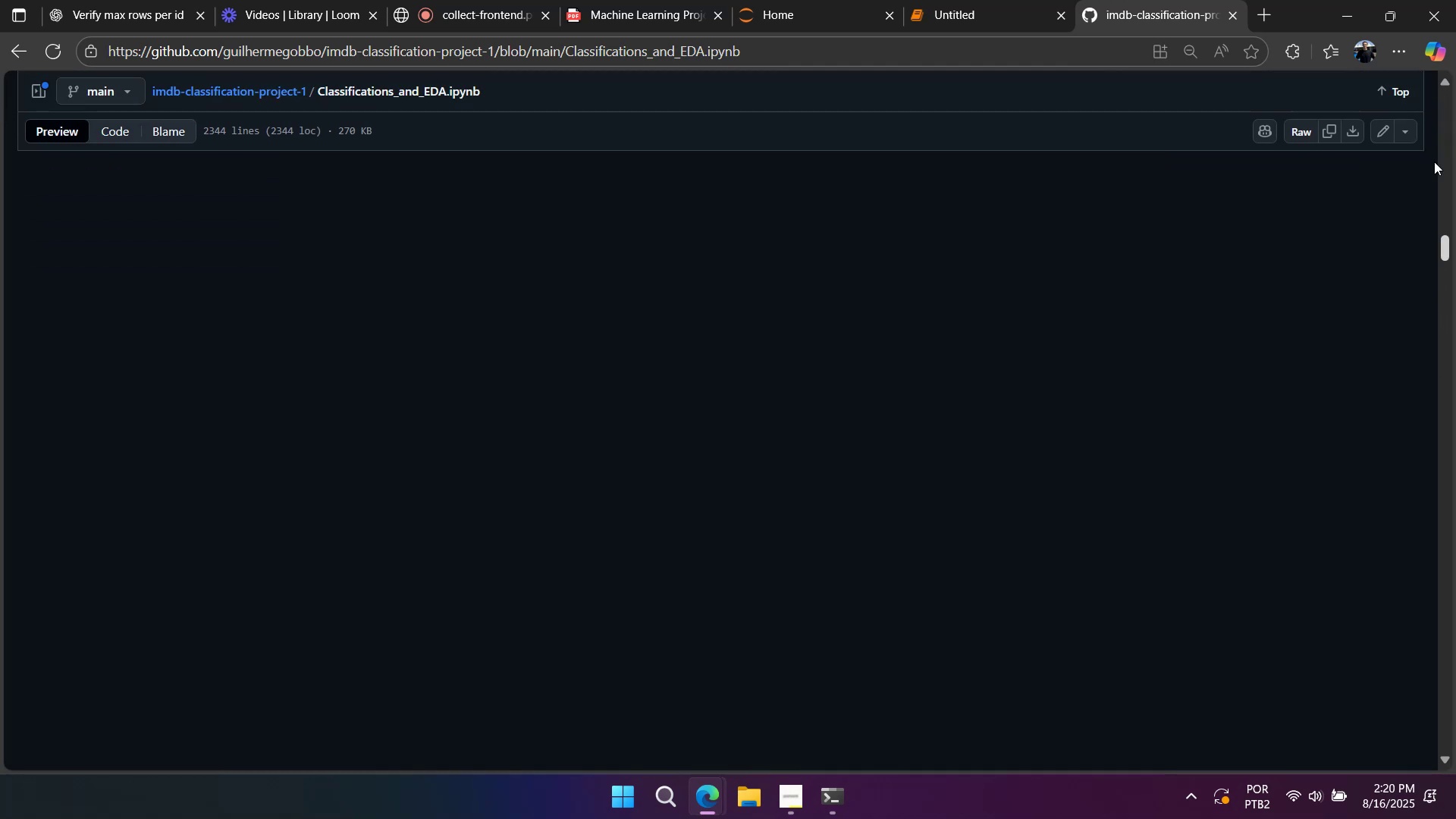 
scroll: coordinate [1100, 288], scroll_direction: up, amount: 7.0
 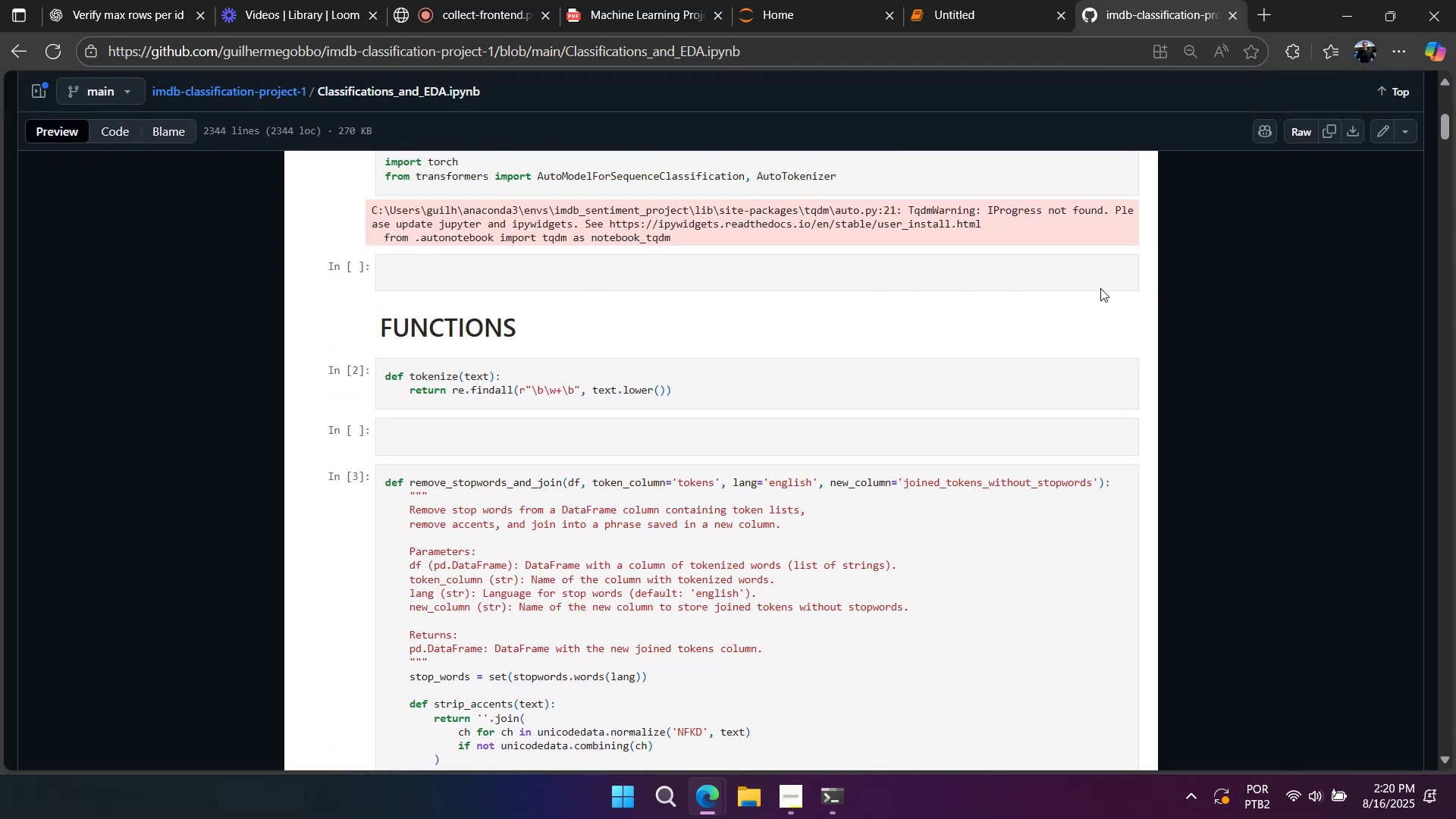 
scroll: coordinate [1105, 288], scroll_direction: down, amount: 3.0
 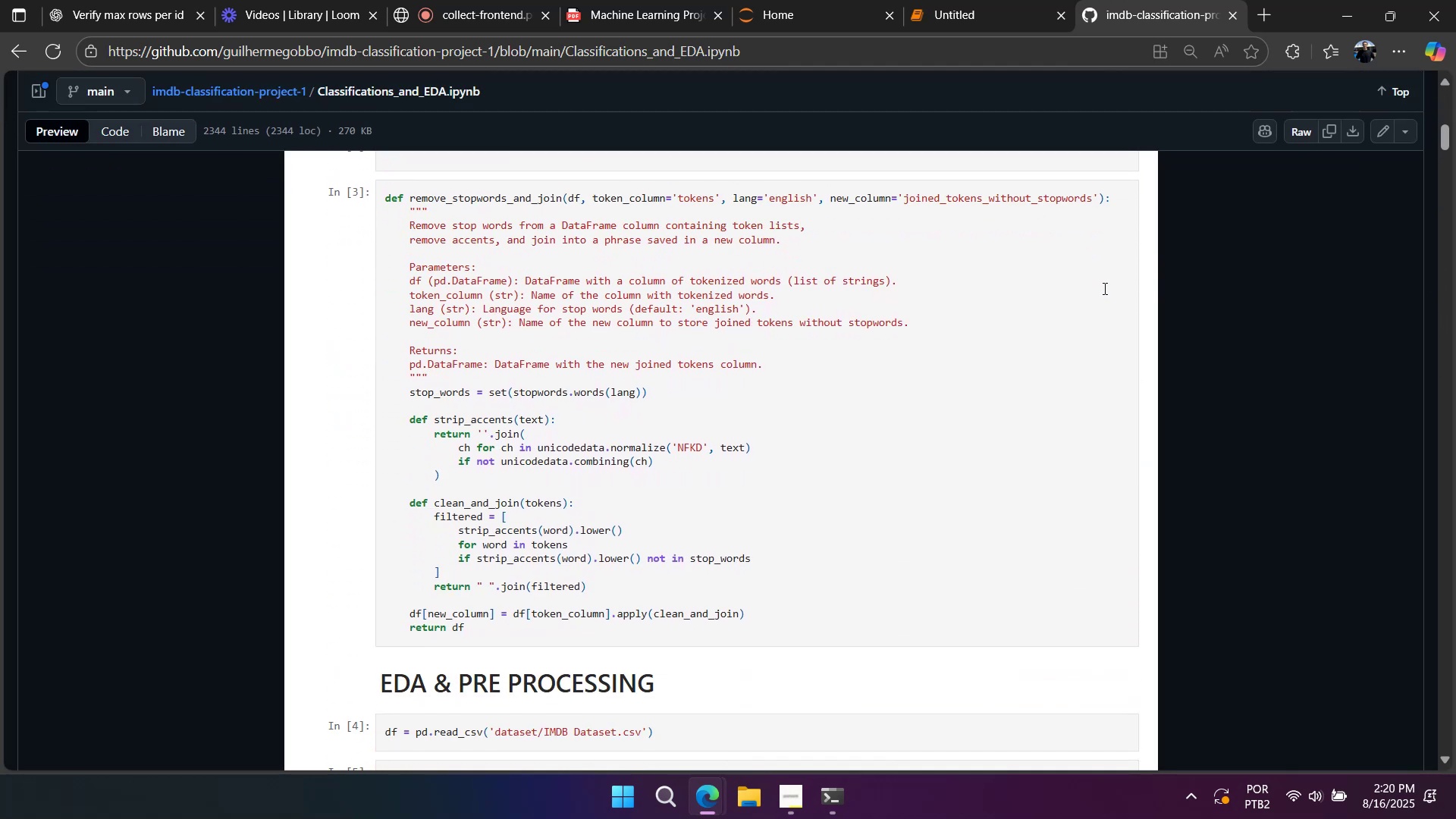 
right_click([1103, 288])
 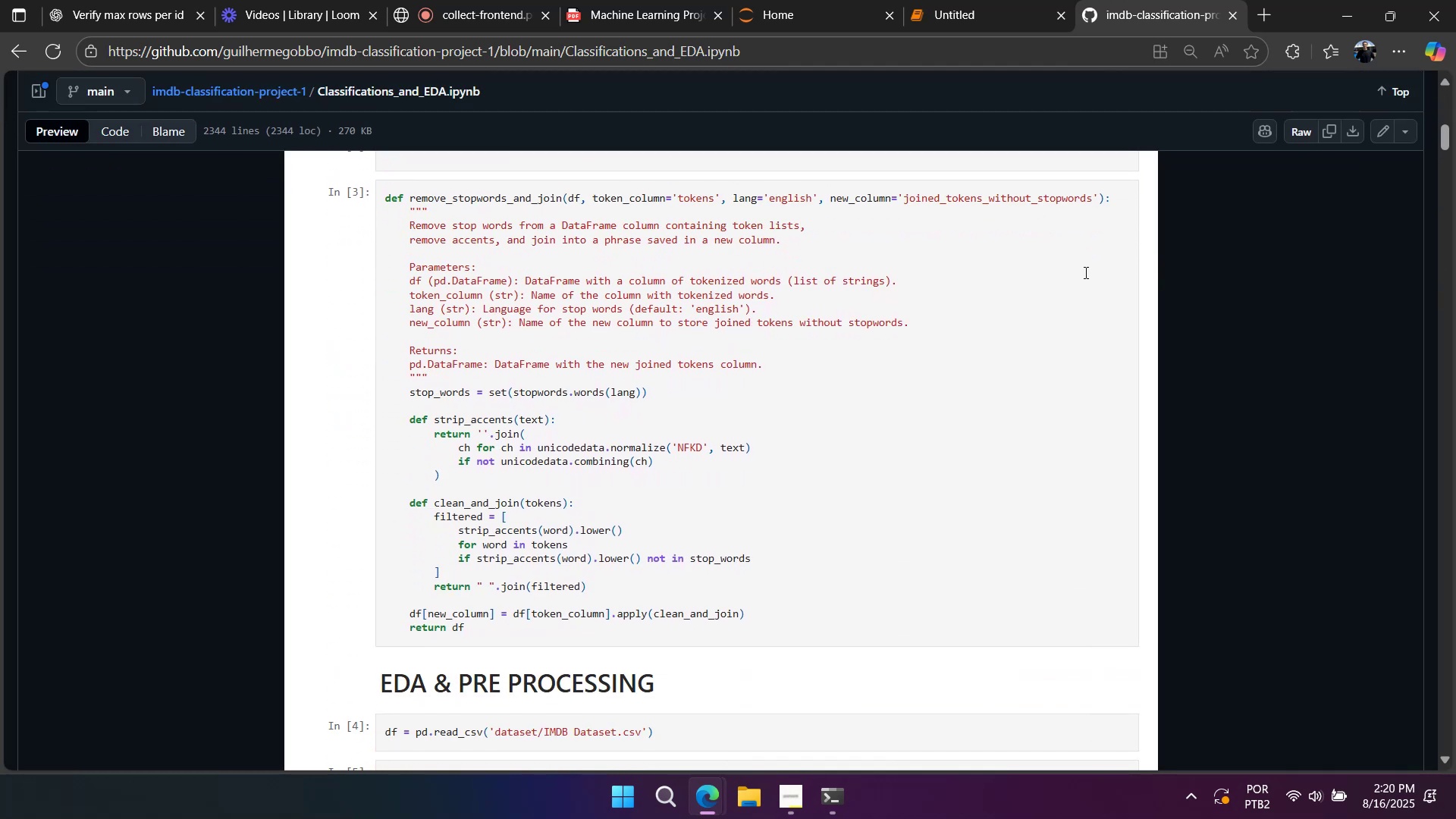 
left_click([1084, 272])
 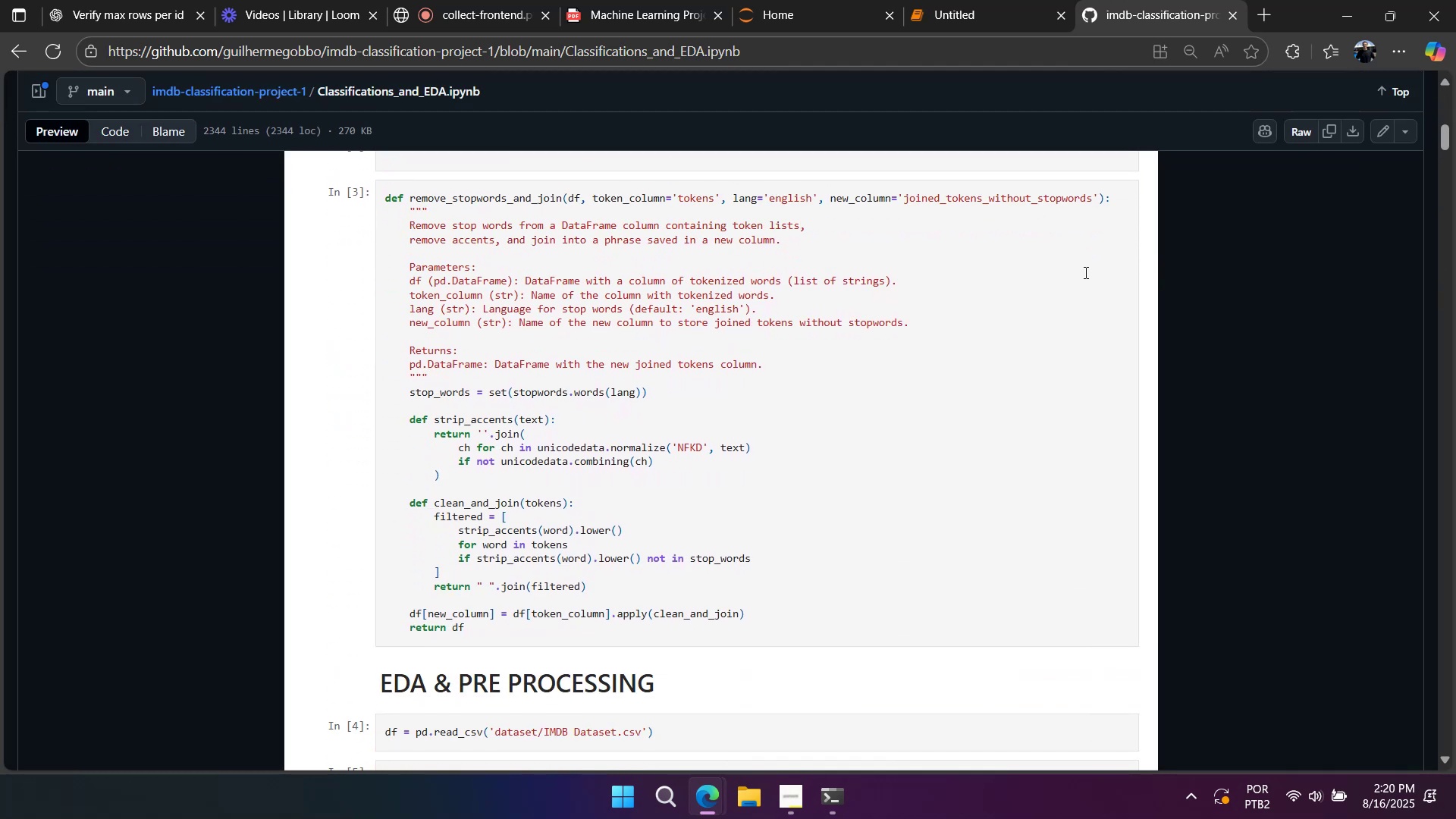 
right_click([1084, 272])
 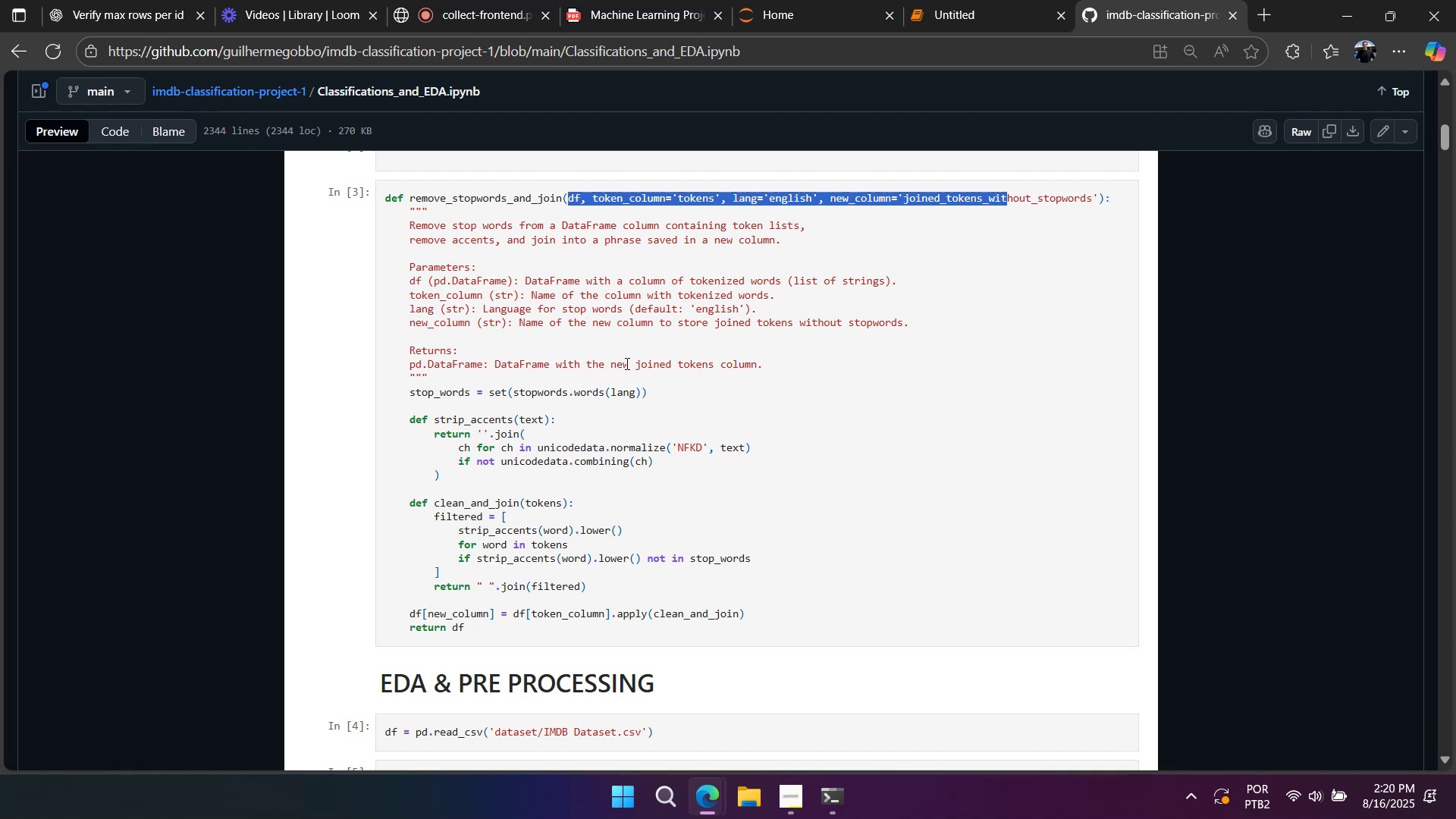 
wait(14.39)
 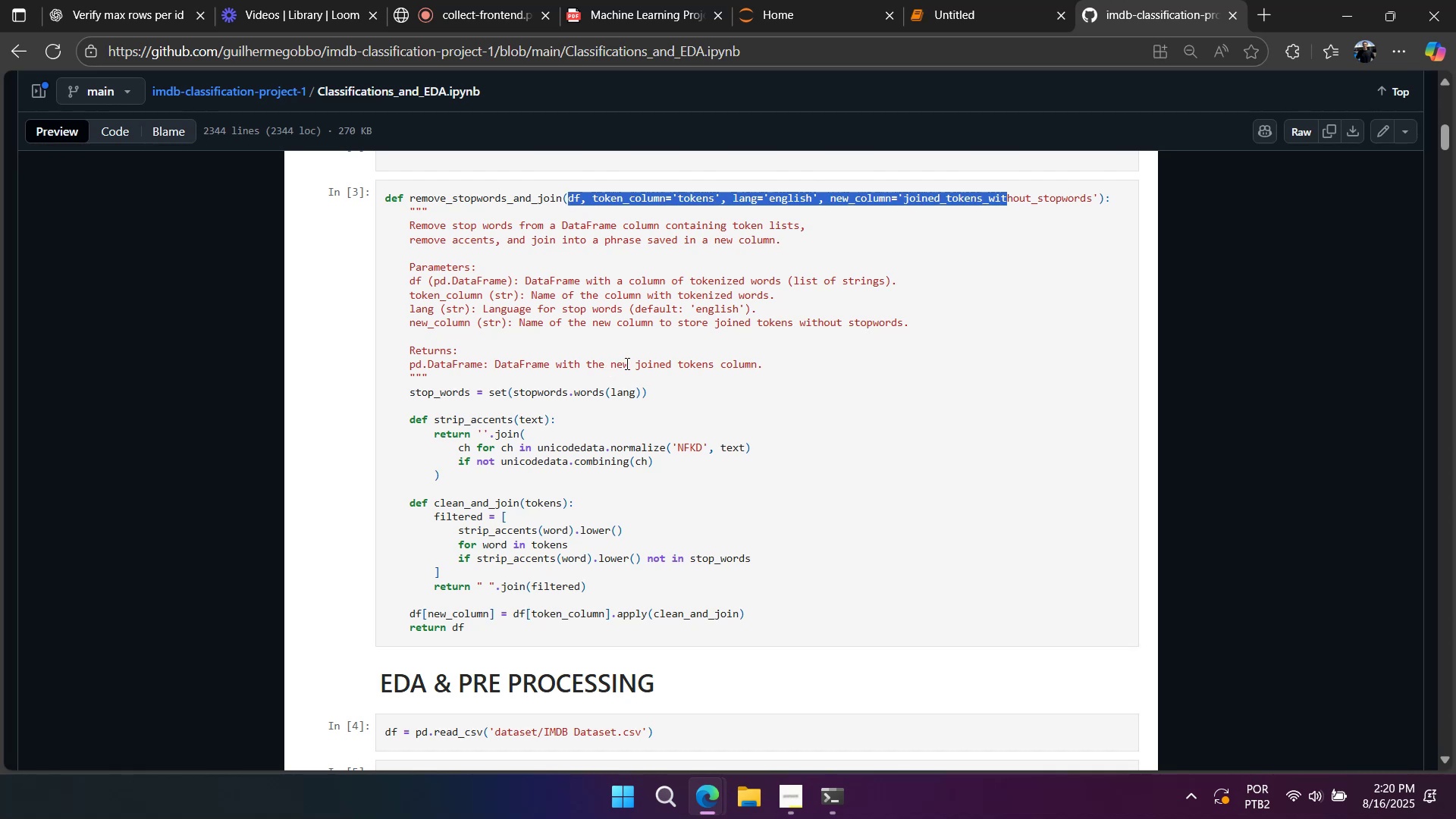 
scroll: coordinate [626, 363], scroll_direction: down, amount: 2.0
 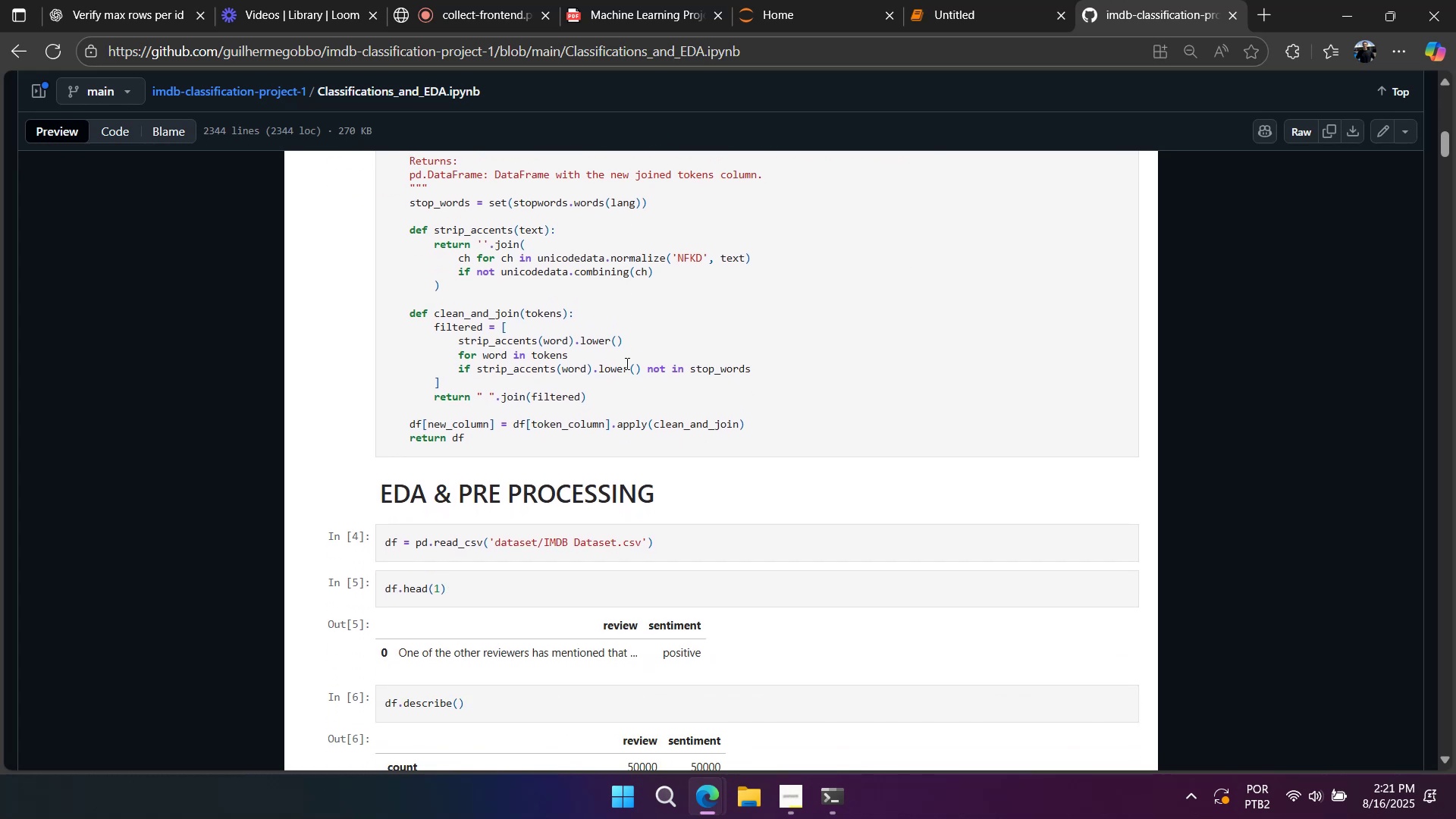 
scroll: coordinate [629, 362], scroll_direction: up, amount: 2.0
 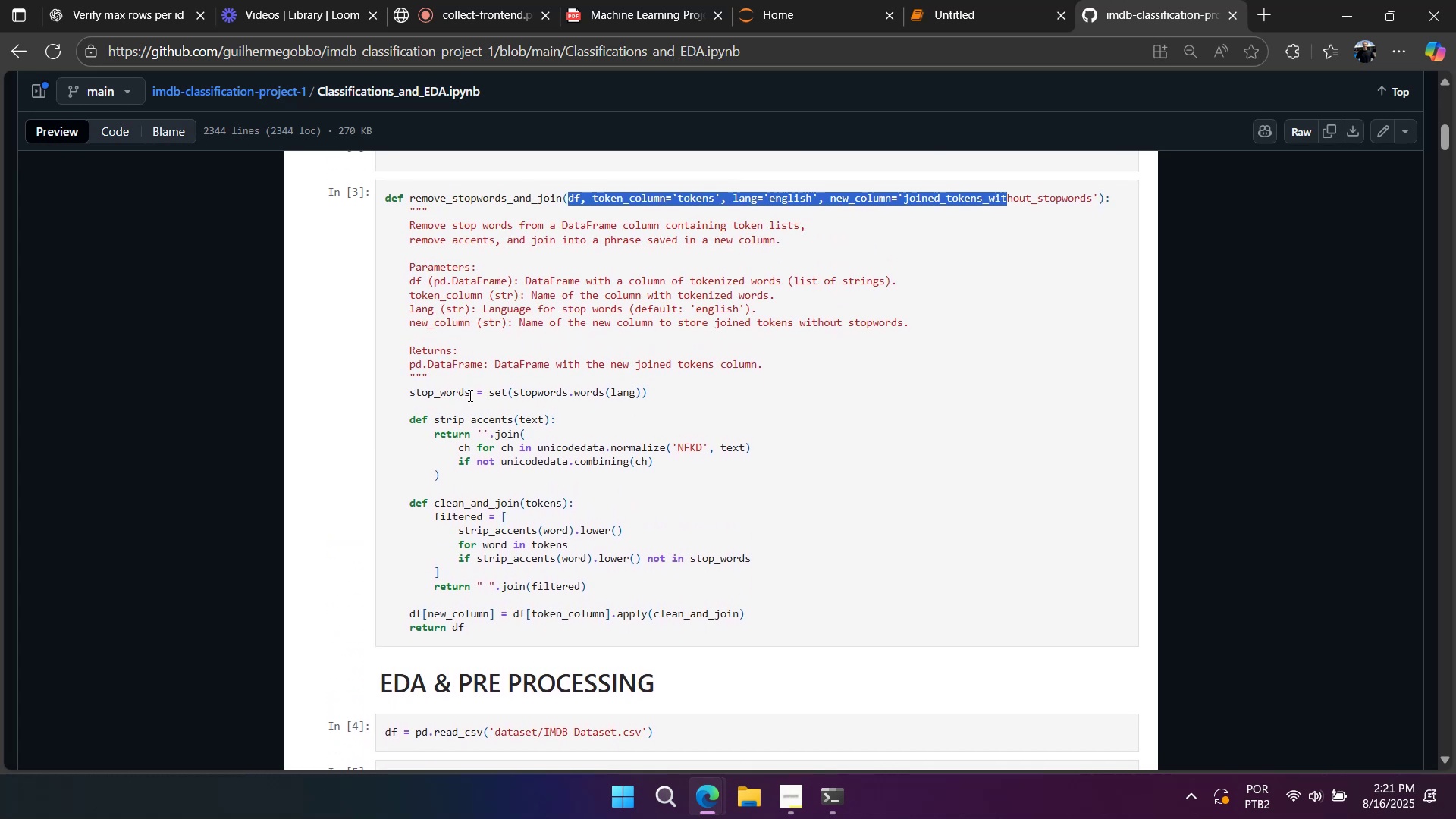 
wait(10.4)
 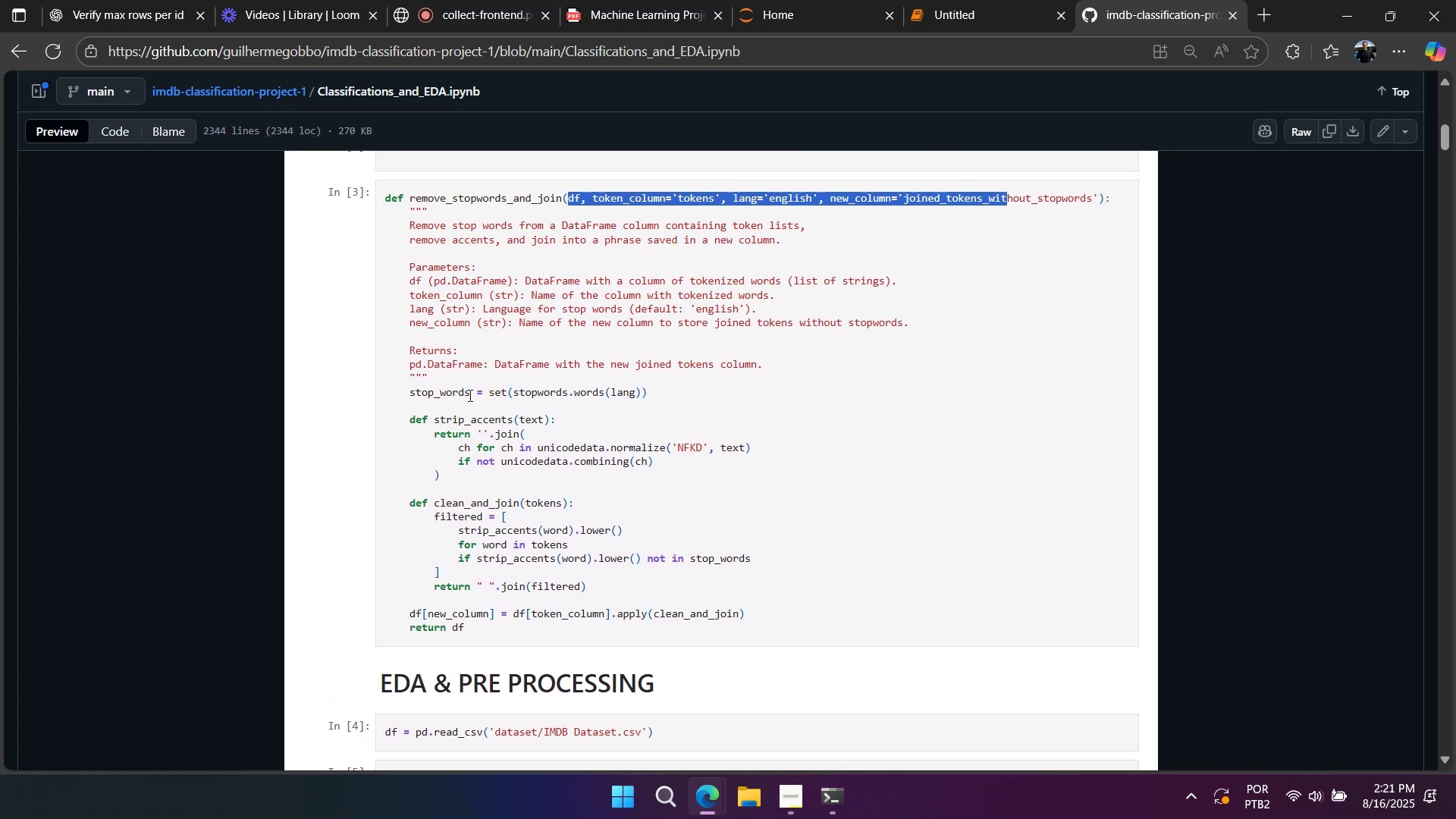 
left_click([371, 199])
 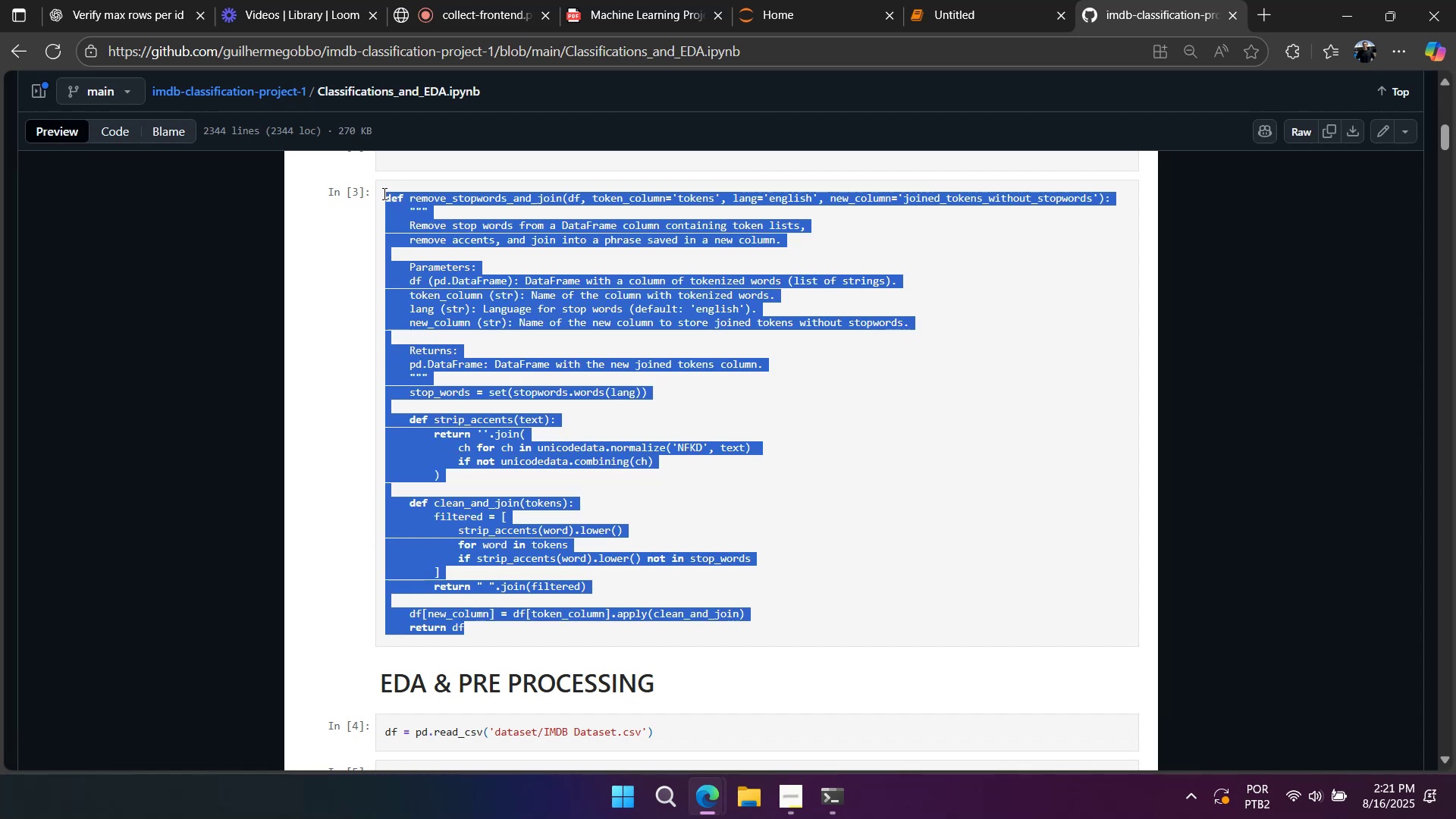 
key(Control+C)
 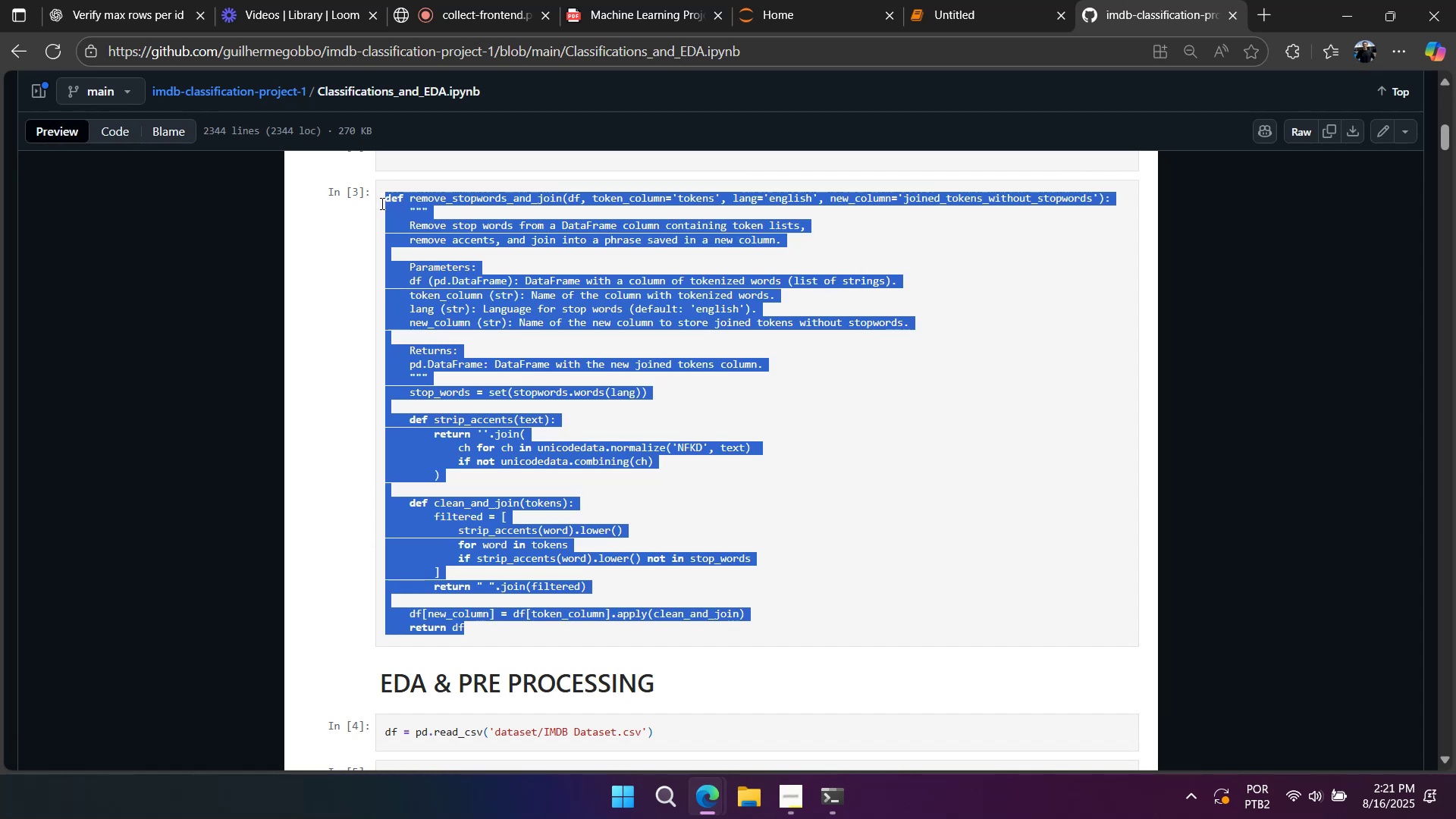 
key(Control+C)
 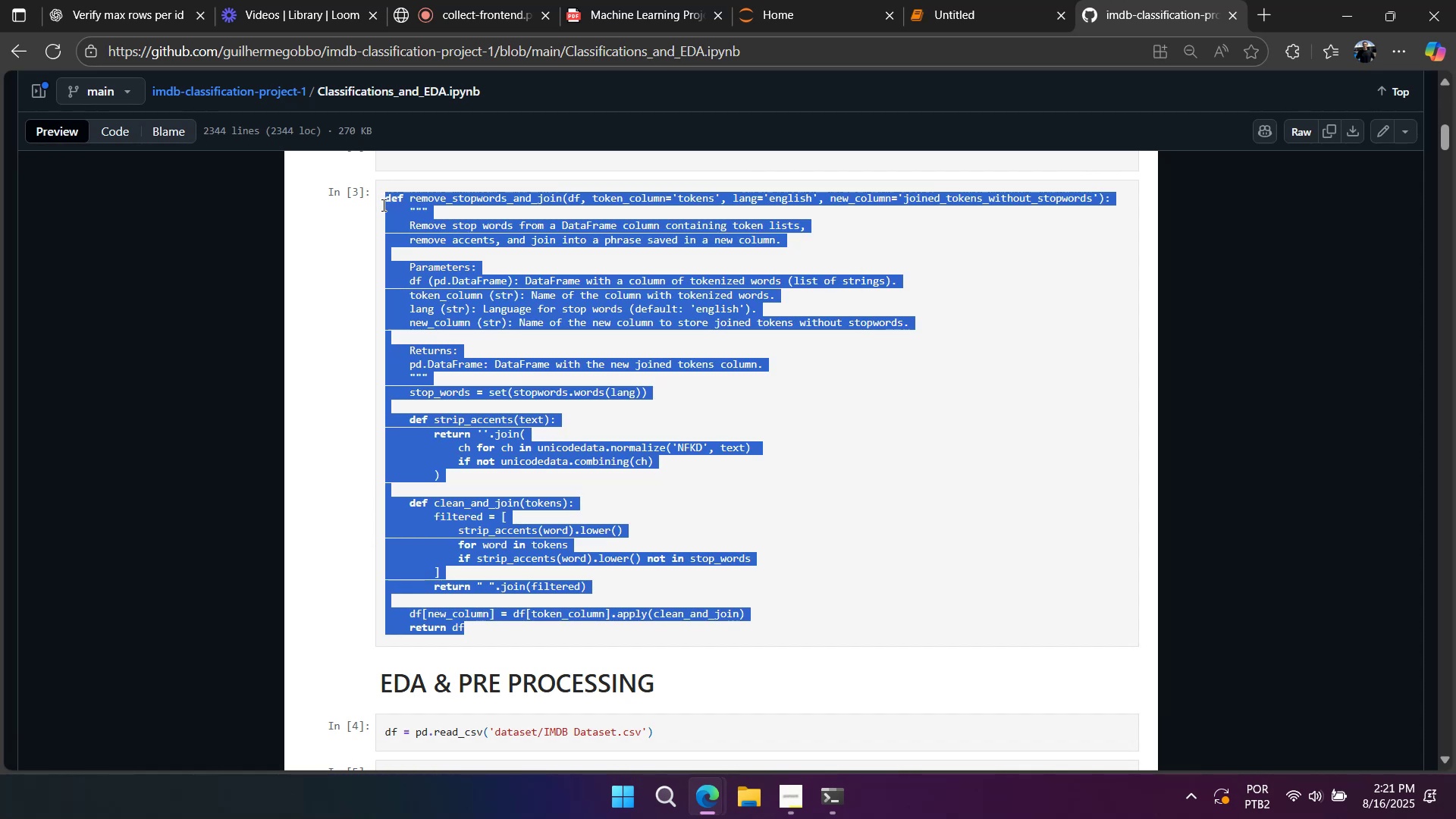 
key(Control+C)
 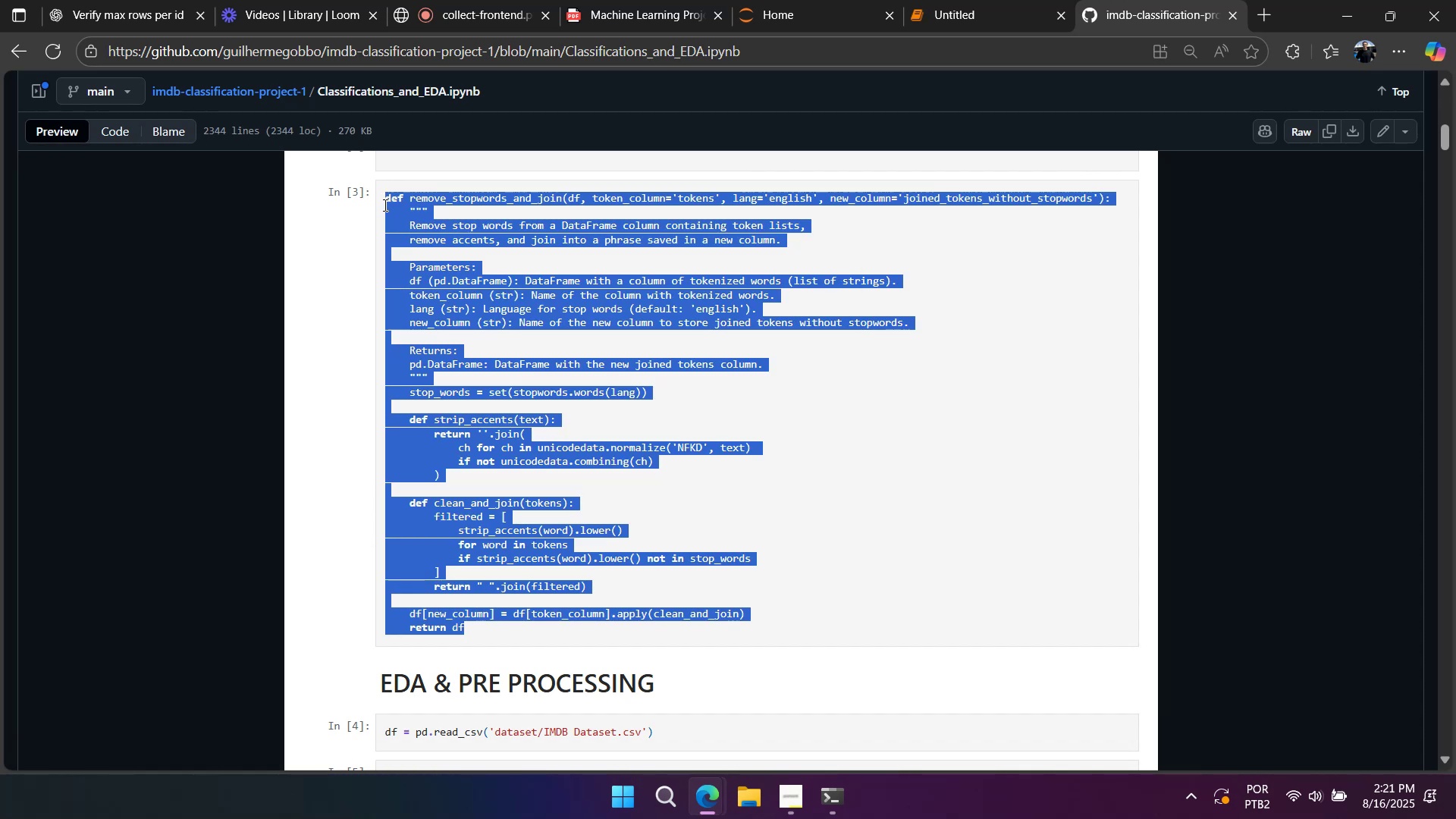 
key(Control+C)
 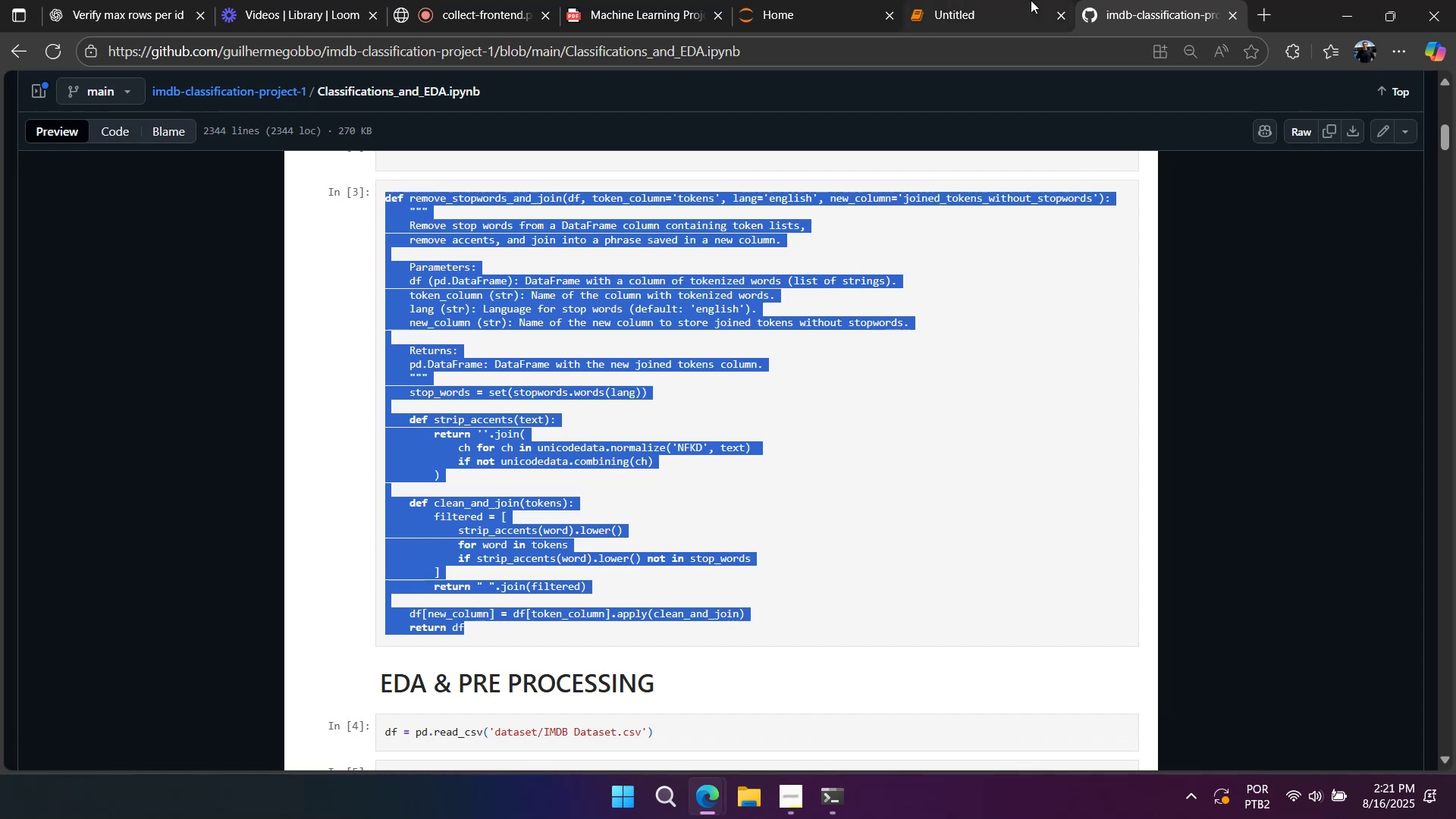 
left_click([1026, 2])
 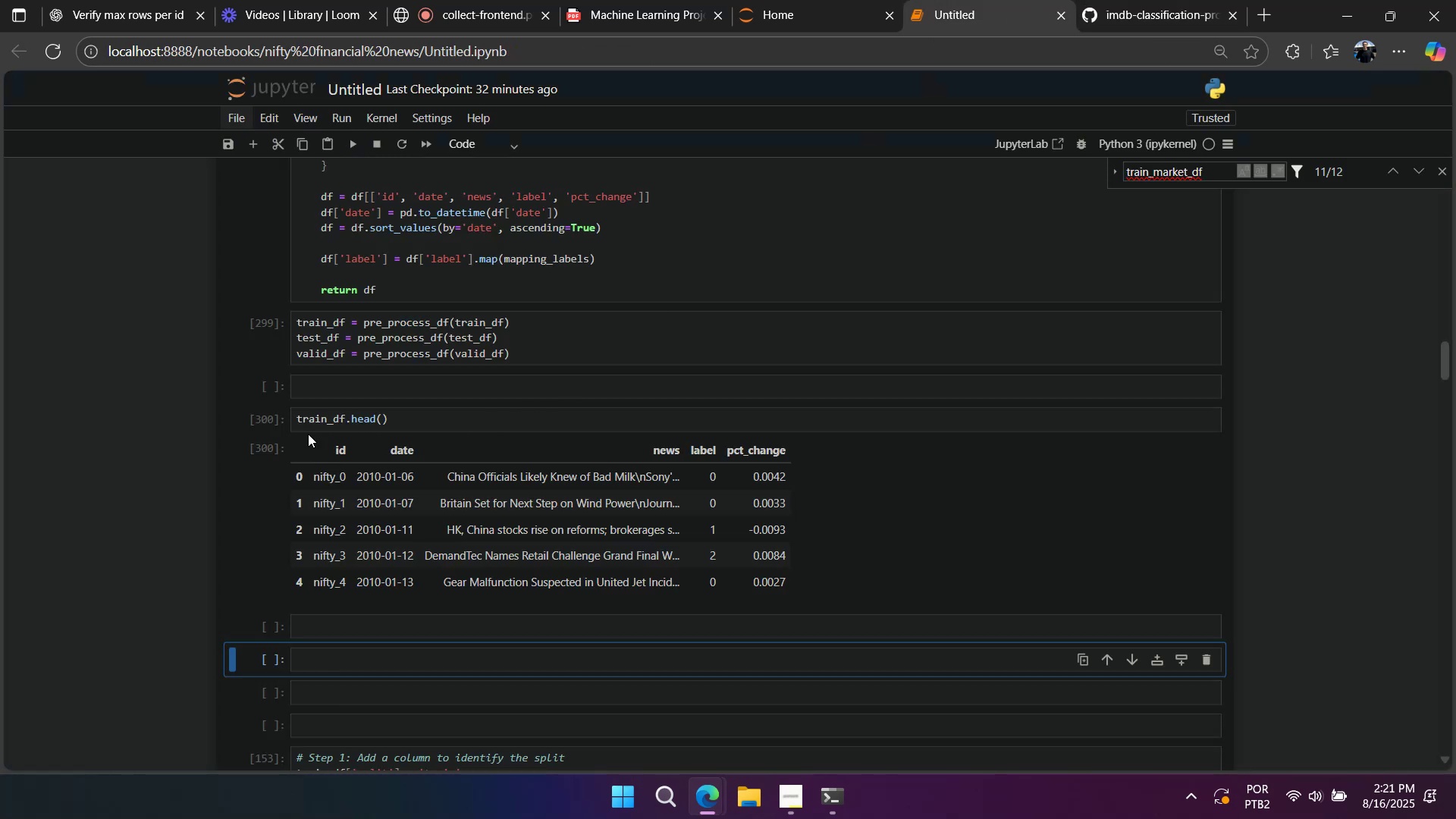 
left_click([277, 421])
 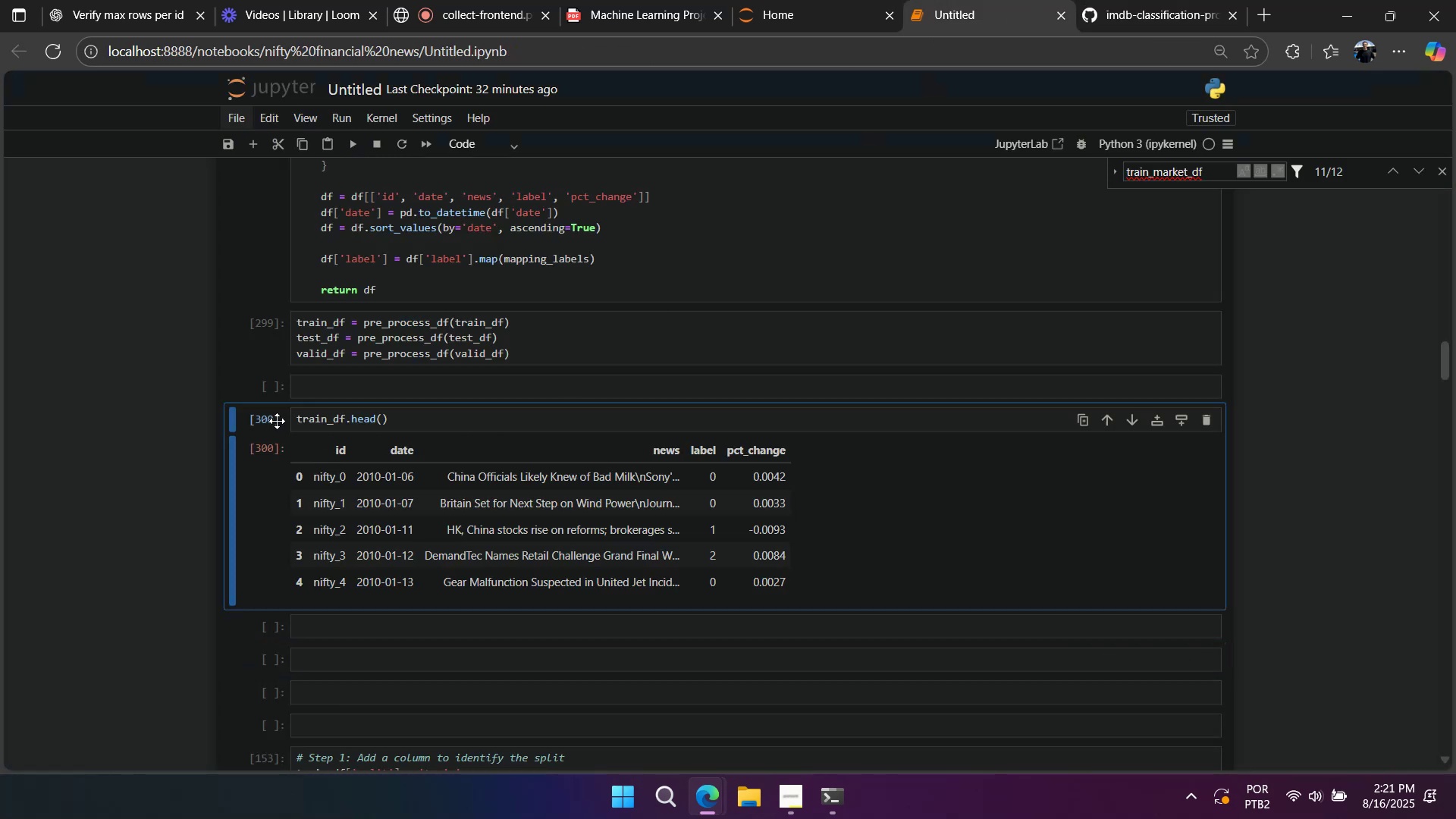 
key(A)
 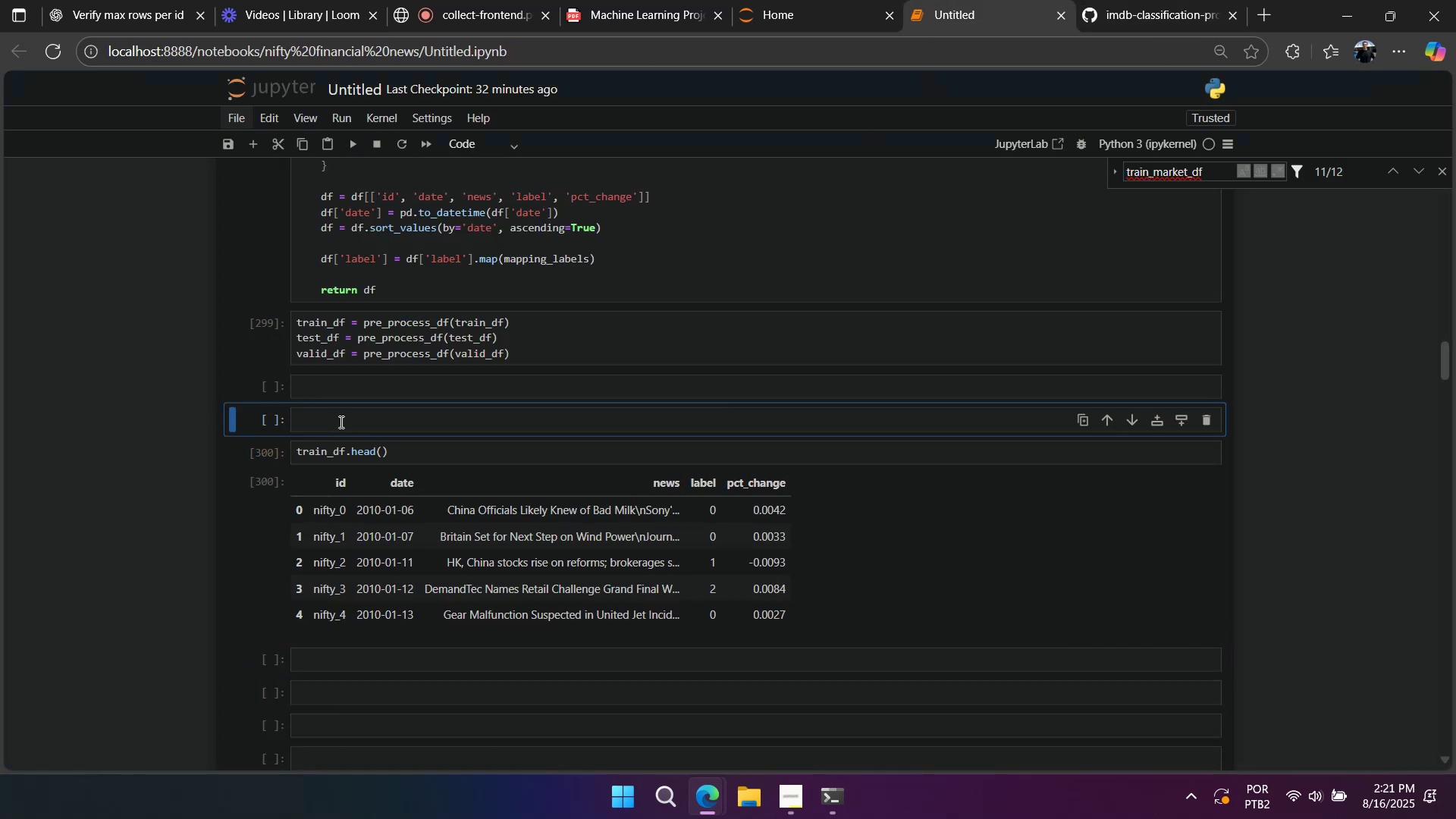 
left_click([340, 422])
 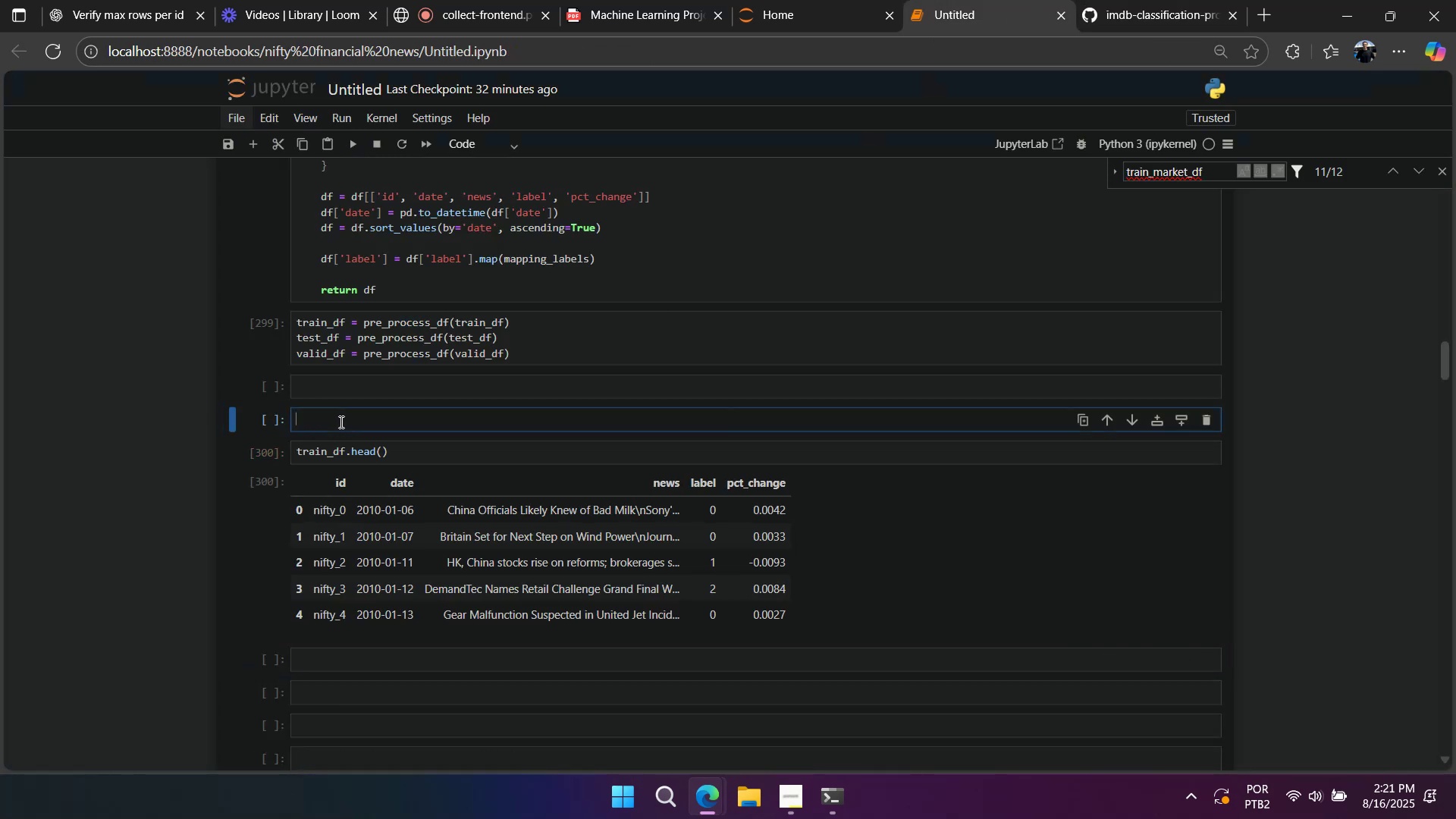 
key(Control+V)
 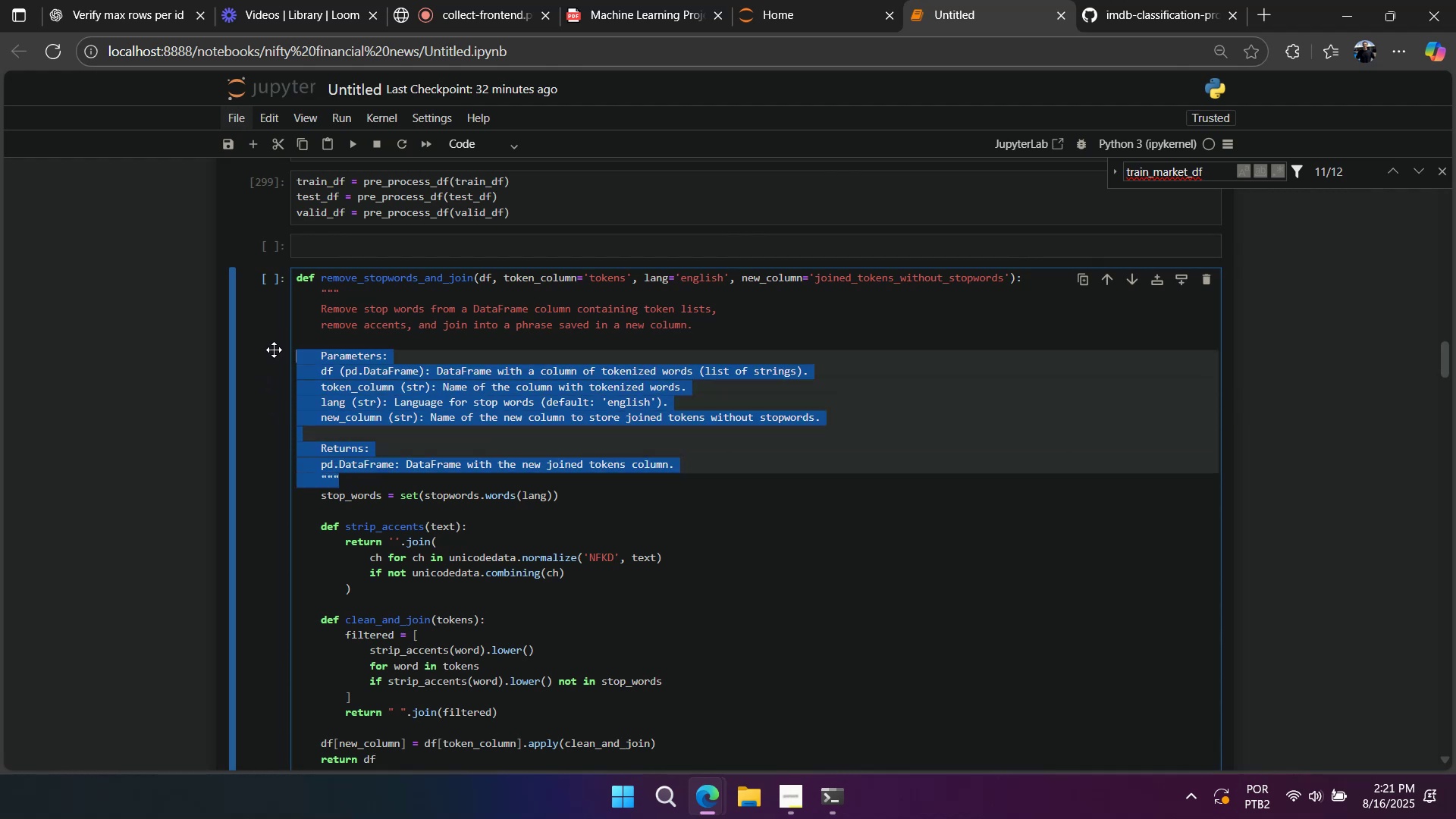 
left_click([462, 380])
 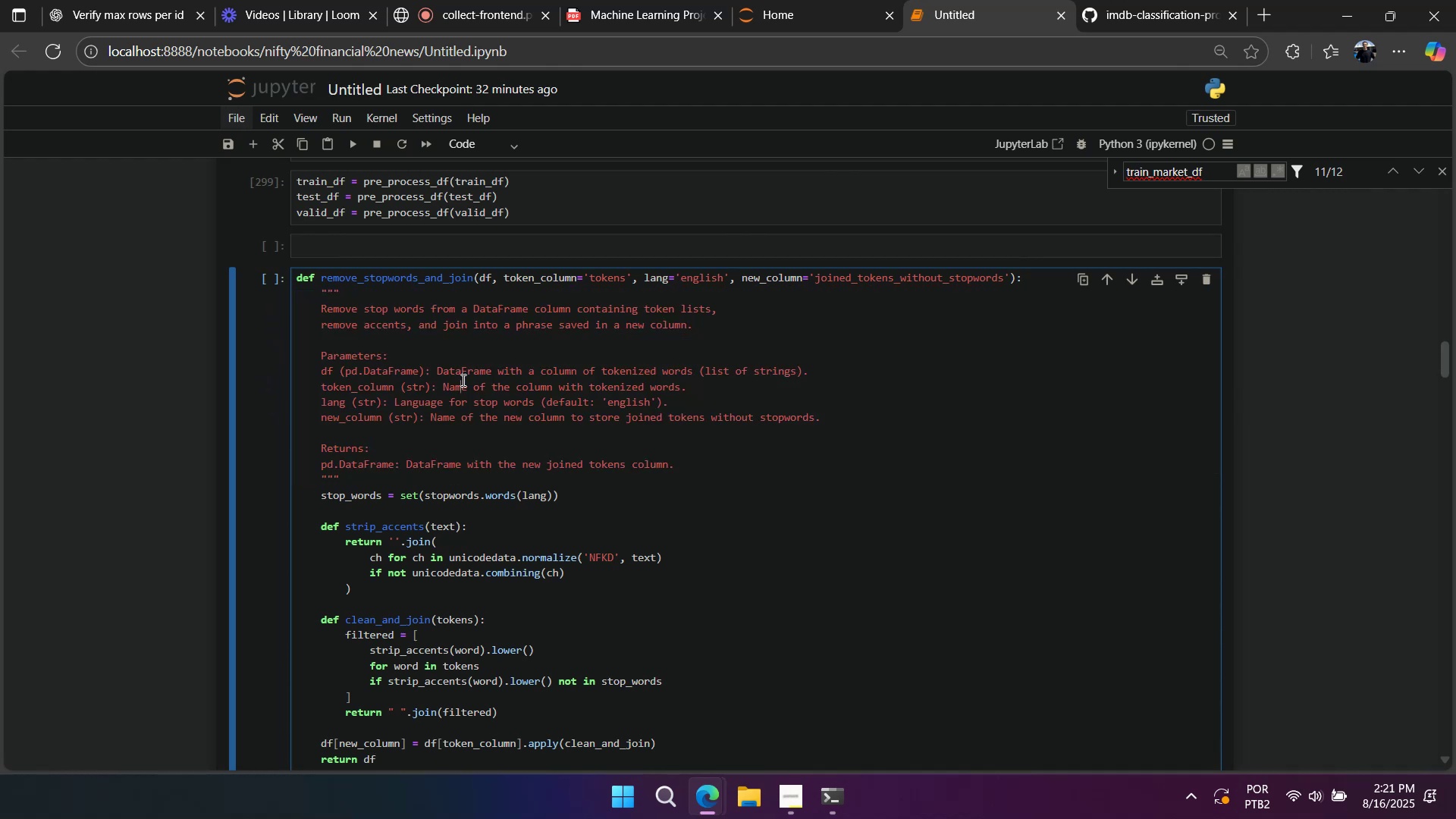 
scroll: coordinate [462, 380], scroll_direction: down, amount: 2.0
 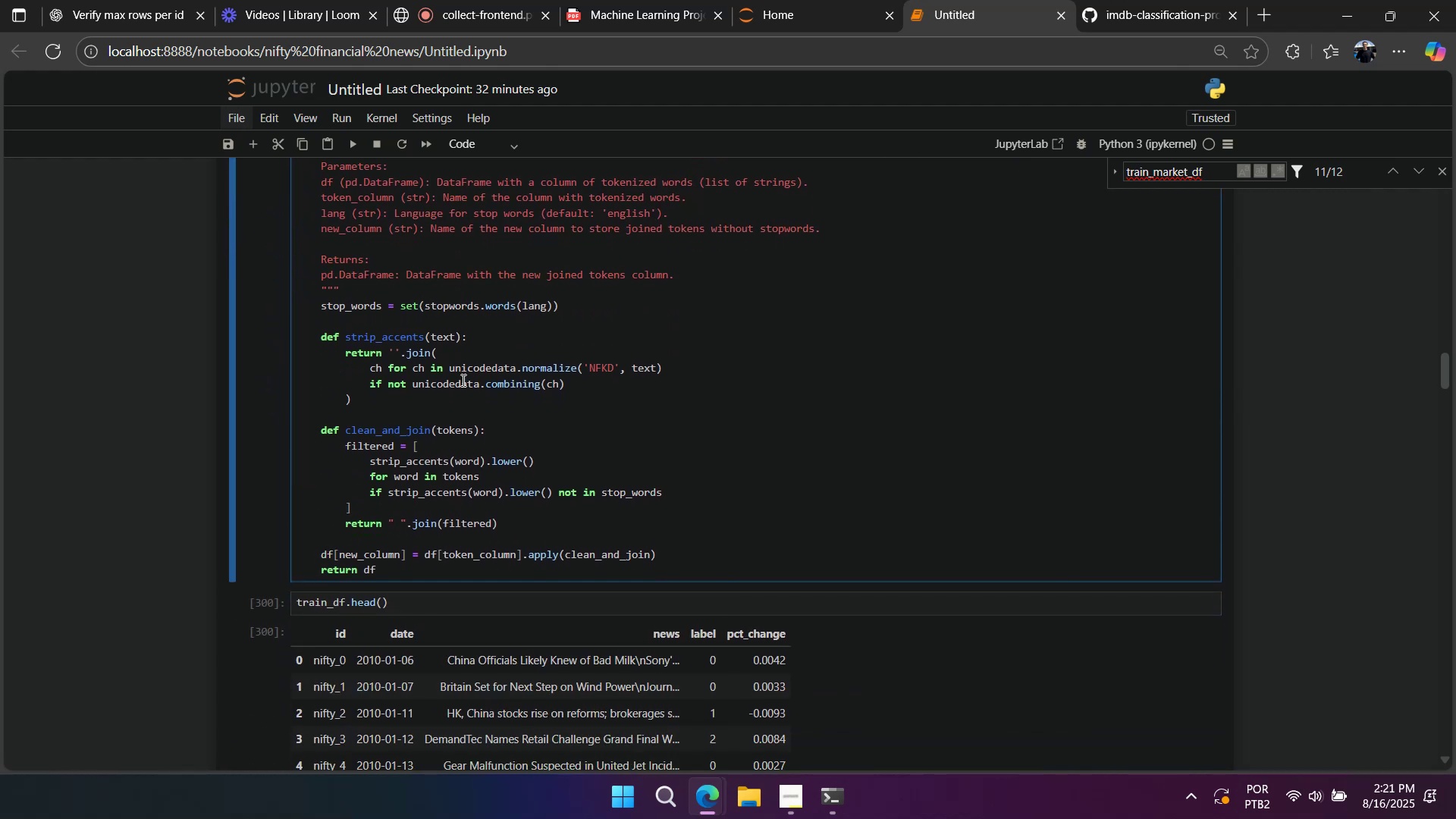 
scroll: coordinate [462, 380], scroll_direction: up, amount: 1.0
 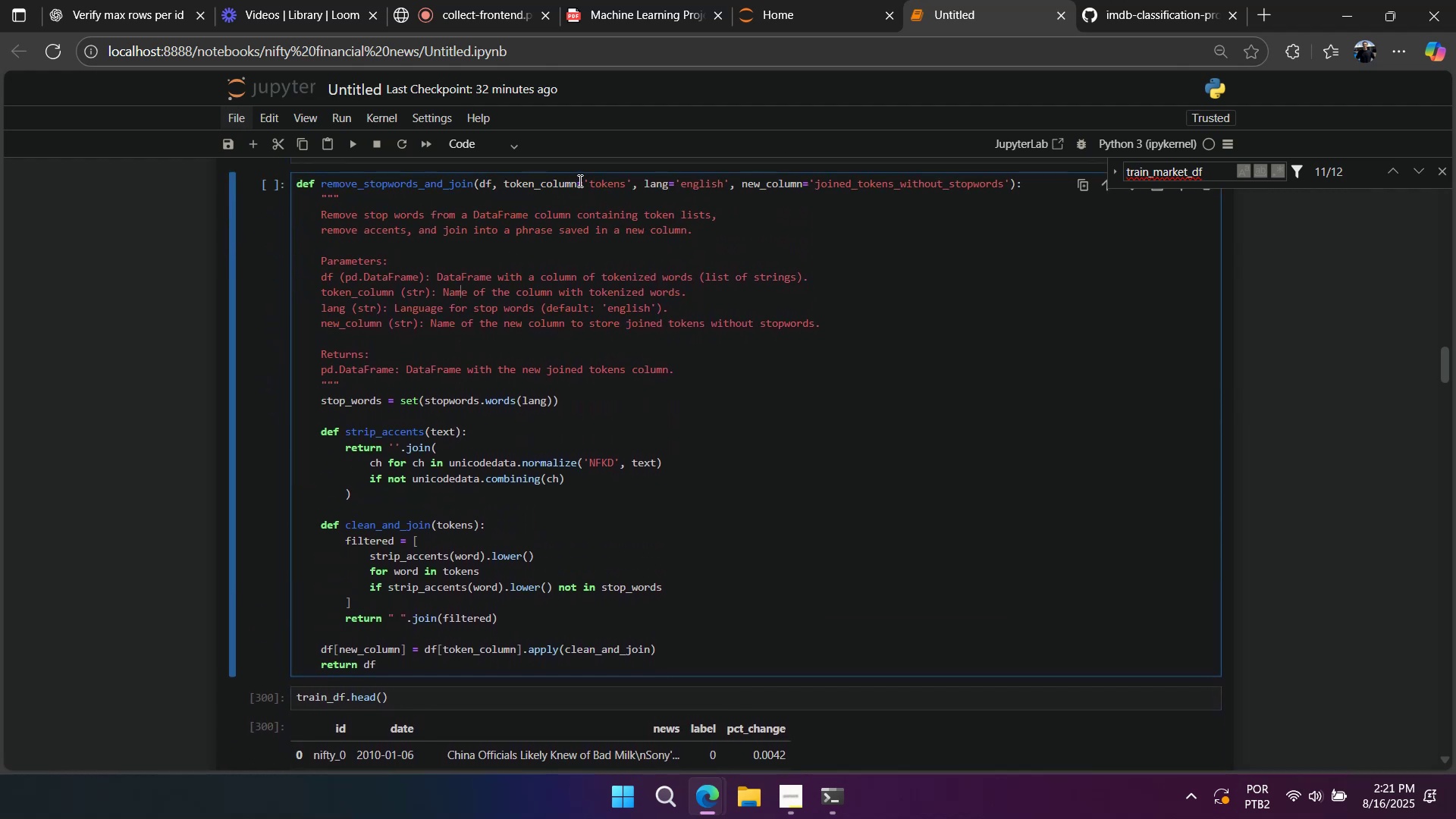 
double_click([602, 180])
 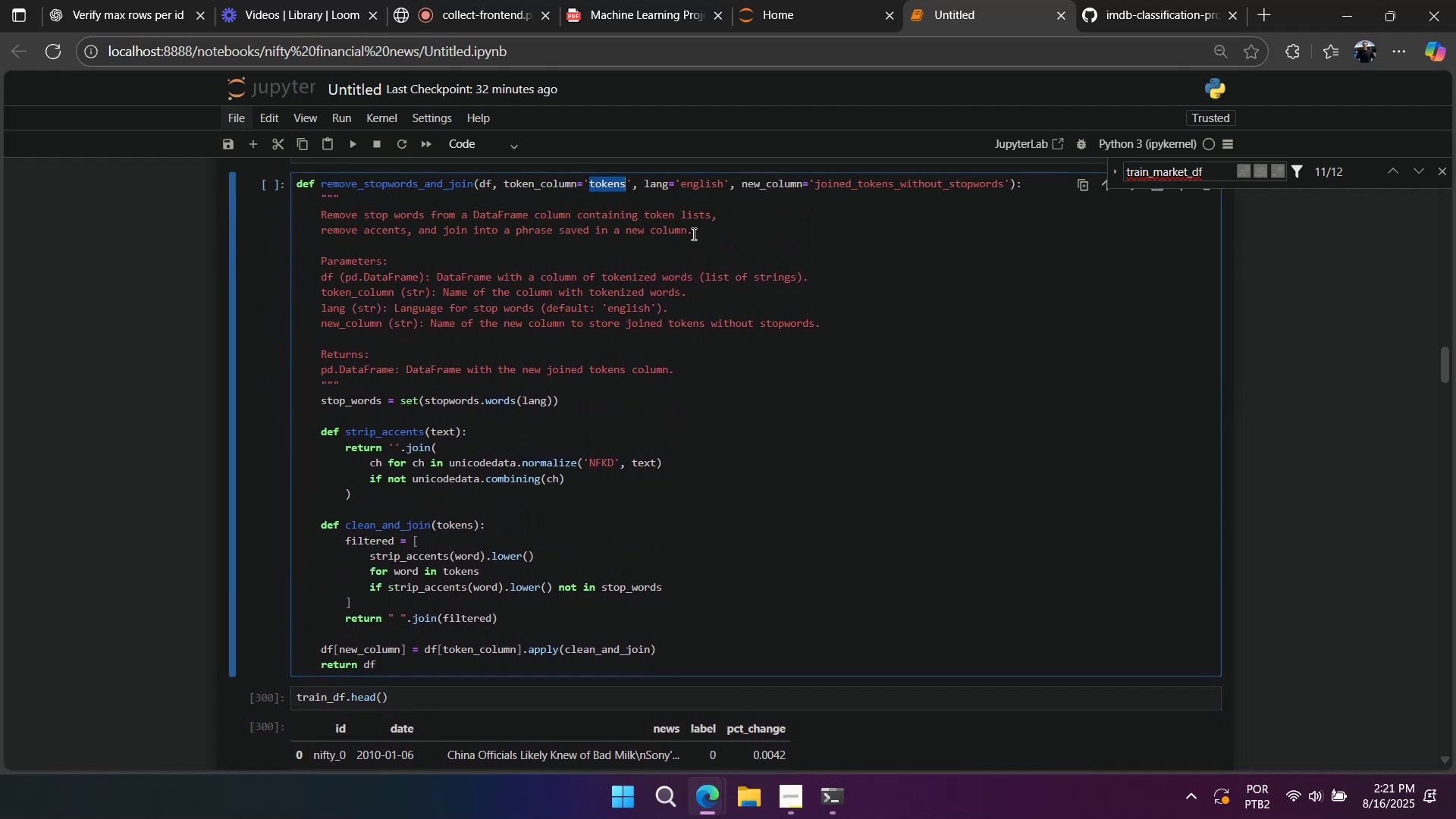 
type(news)
 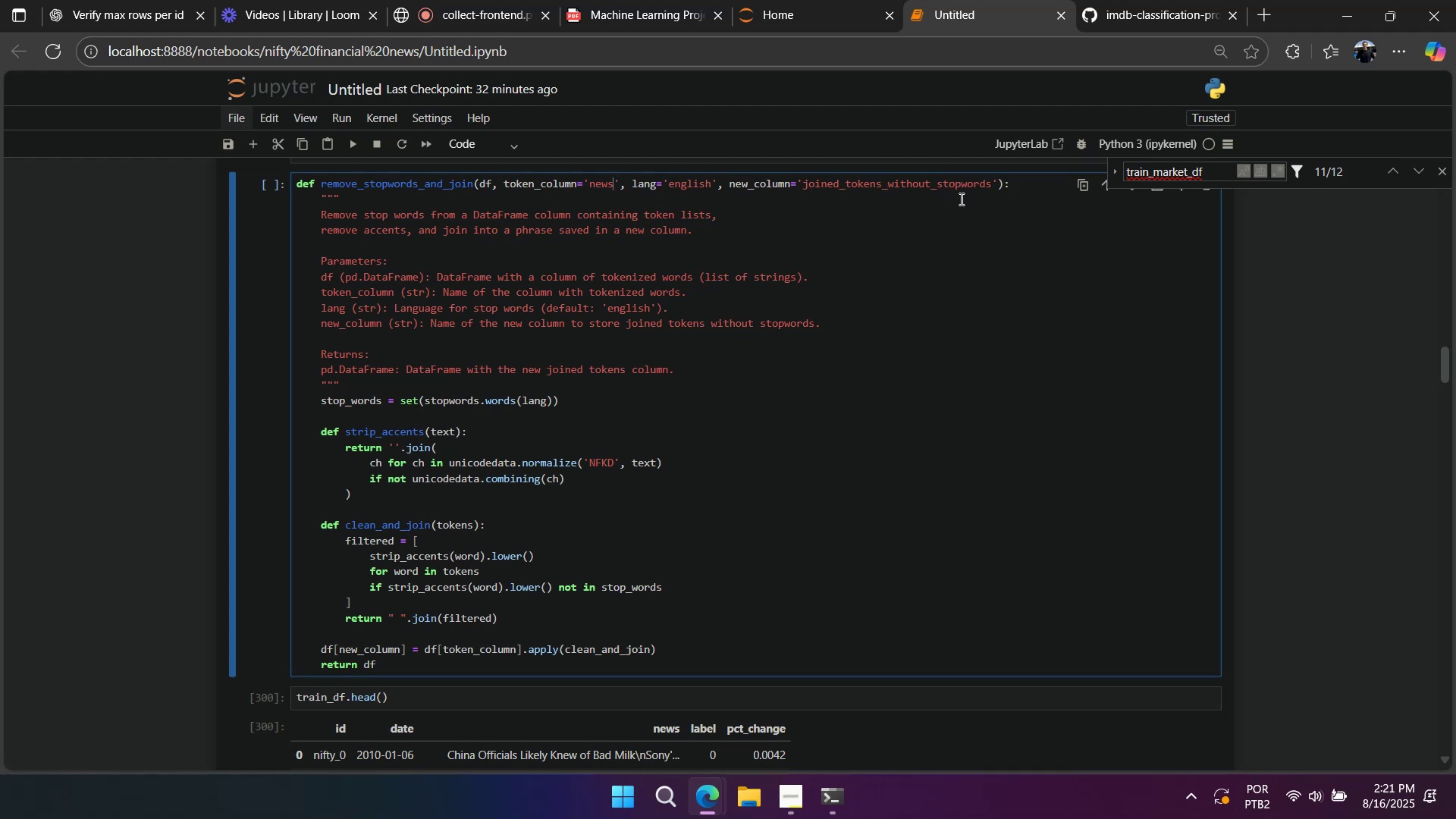 
wait(17.21)
 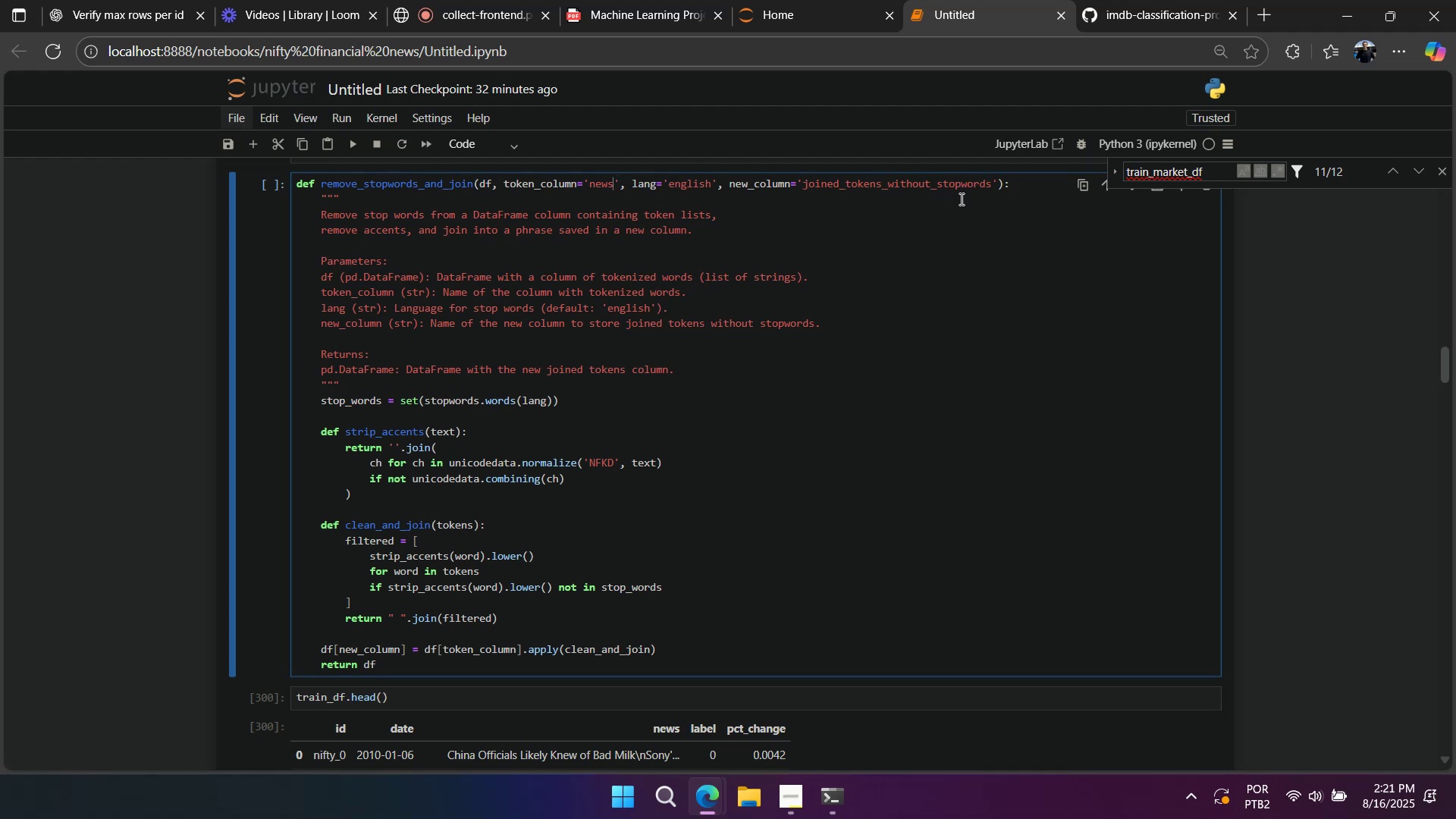 
left_click([1123, 5])
 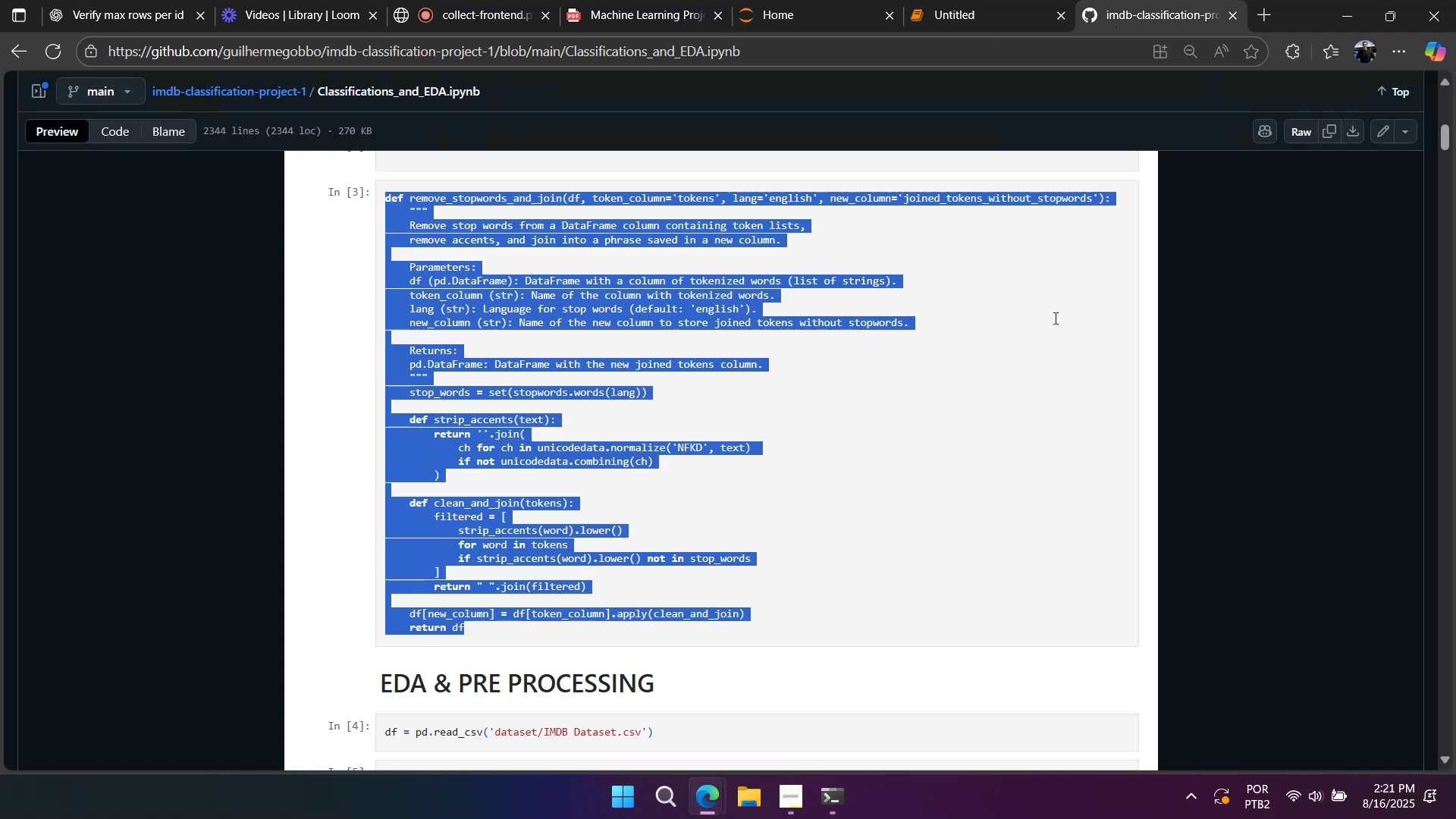 
scroll: coordinate [1051, 381], scroll_direction: down, amount: 83.0
 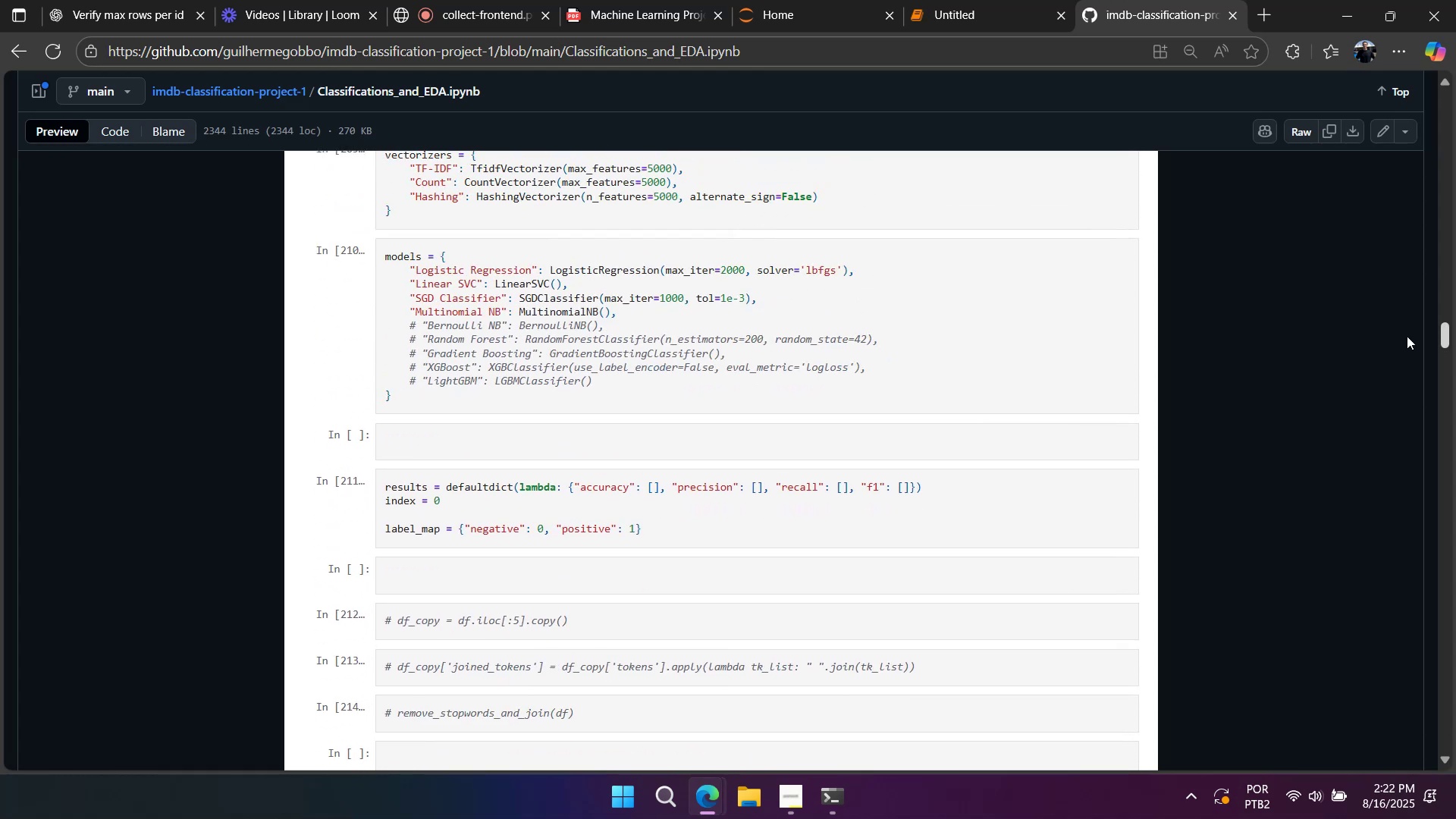 
wait(58.54)
 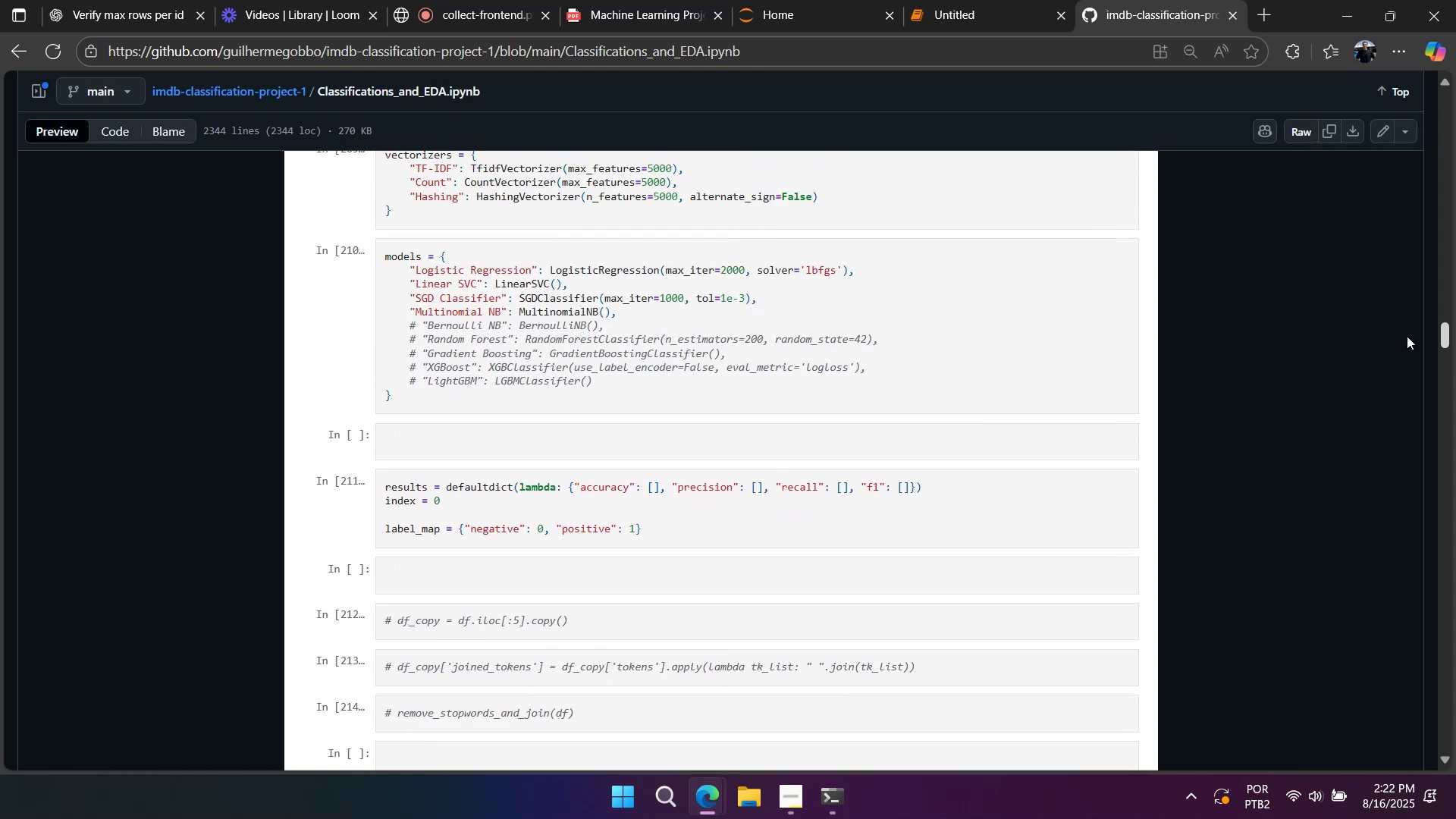 
double_click([996, 16])
 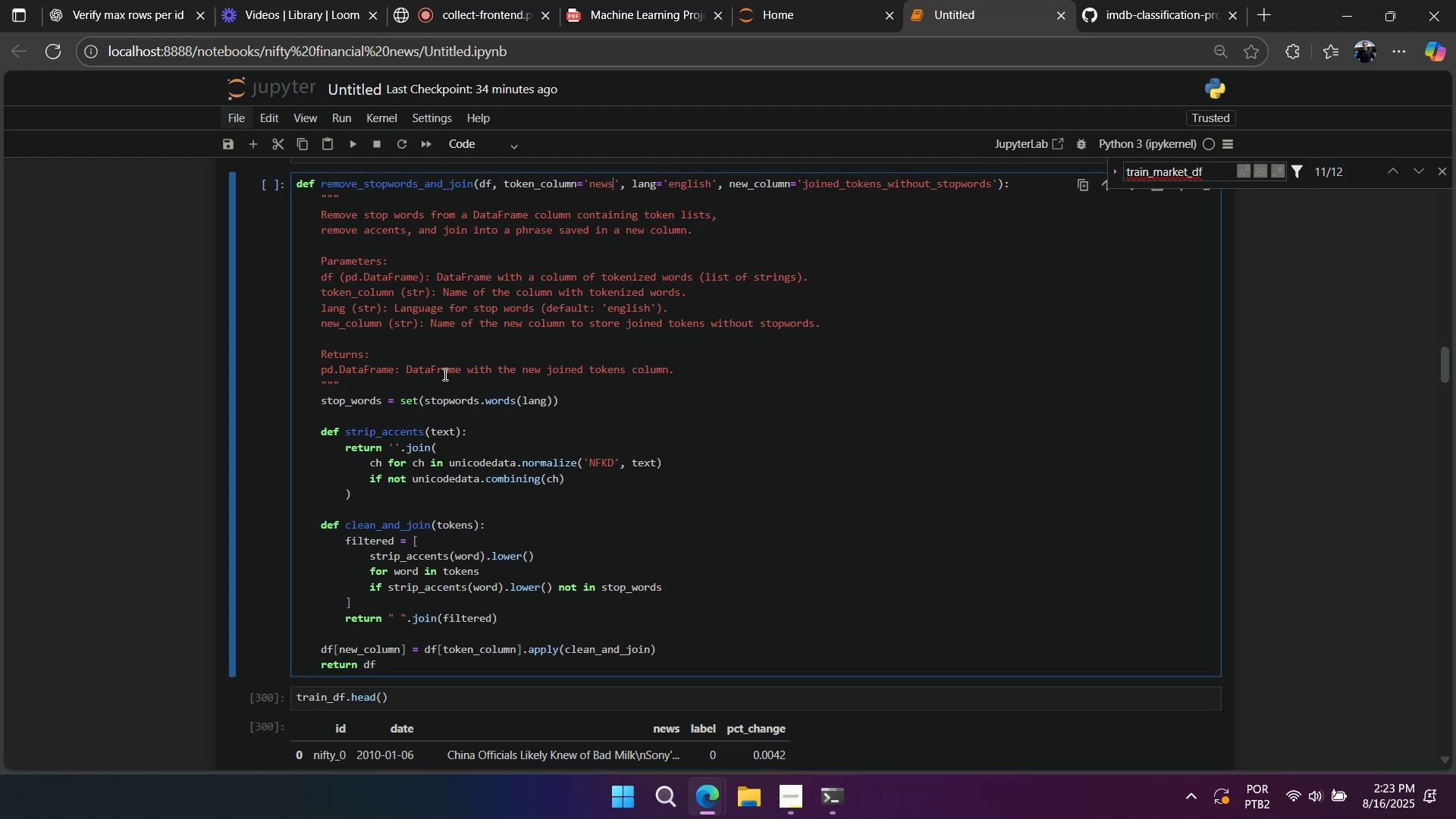 
wait(29.83)
 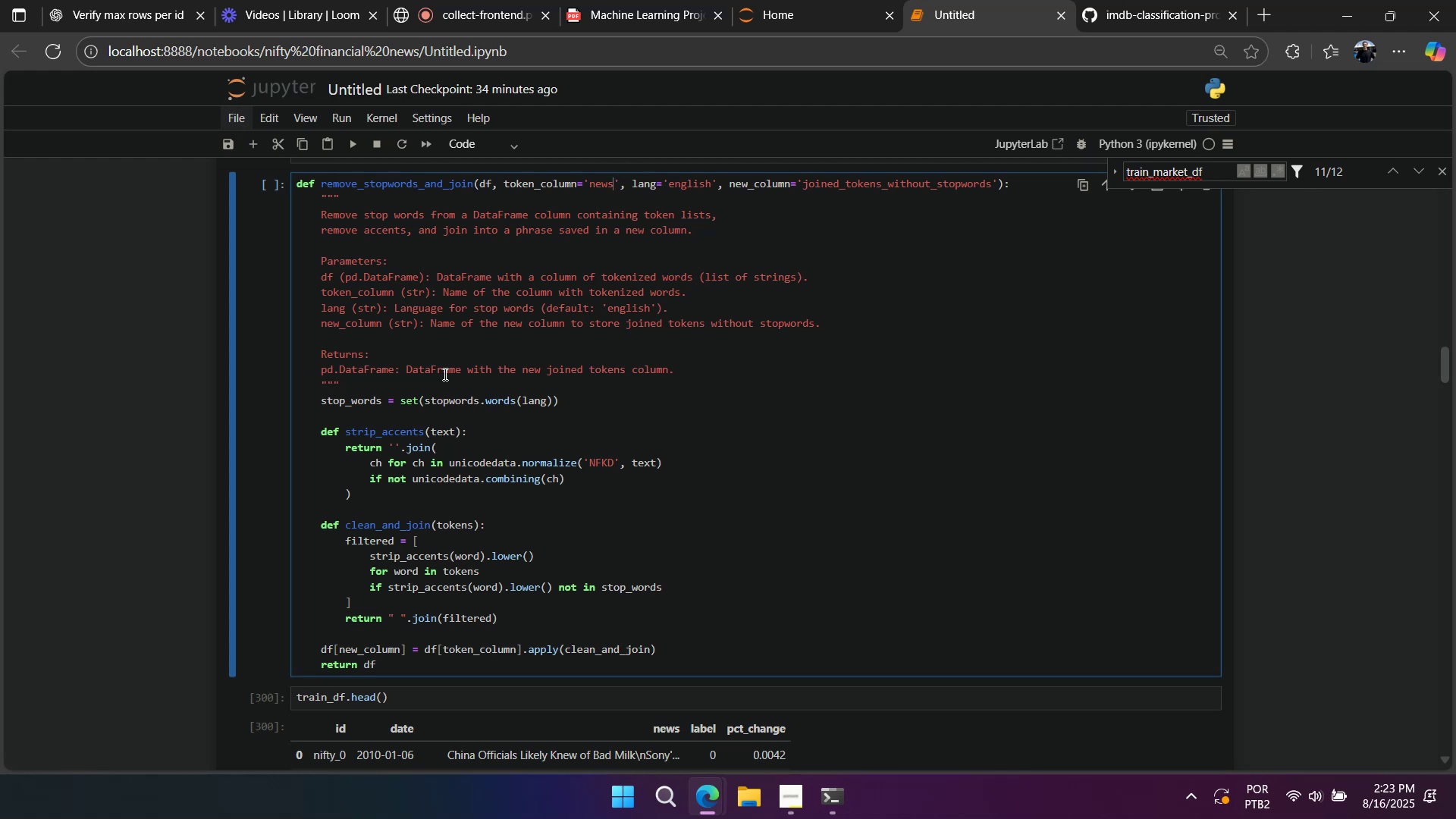 
left_click([504, 382])
 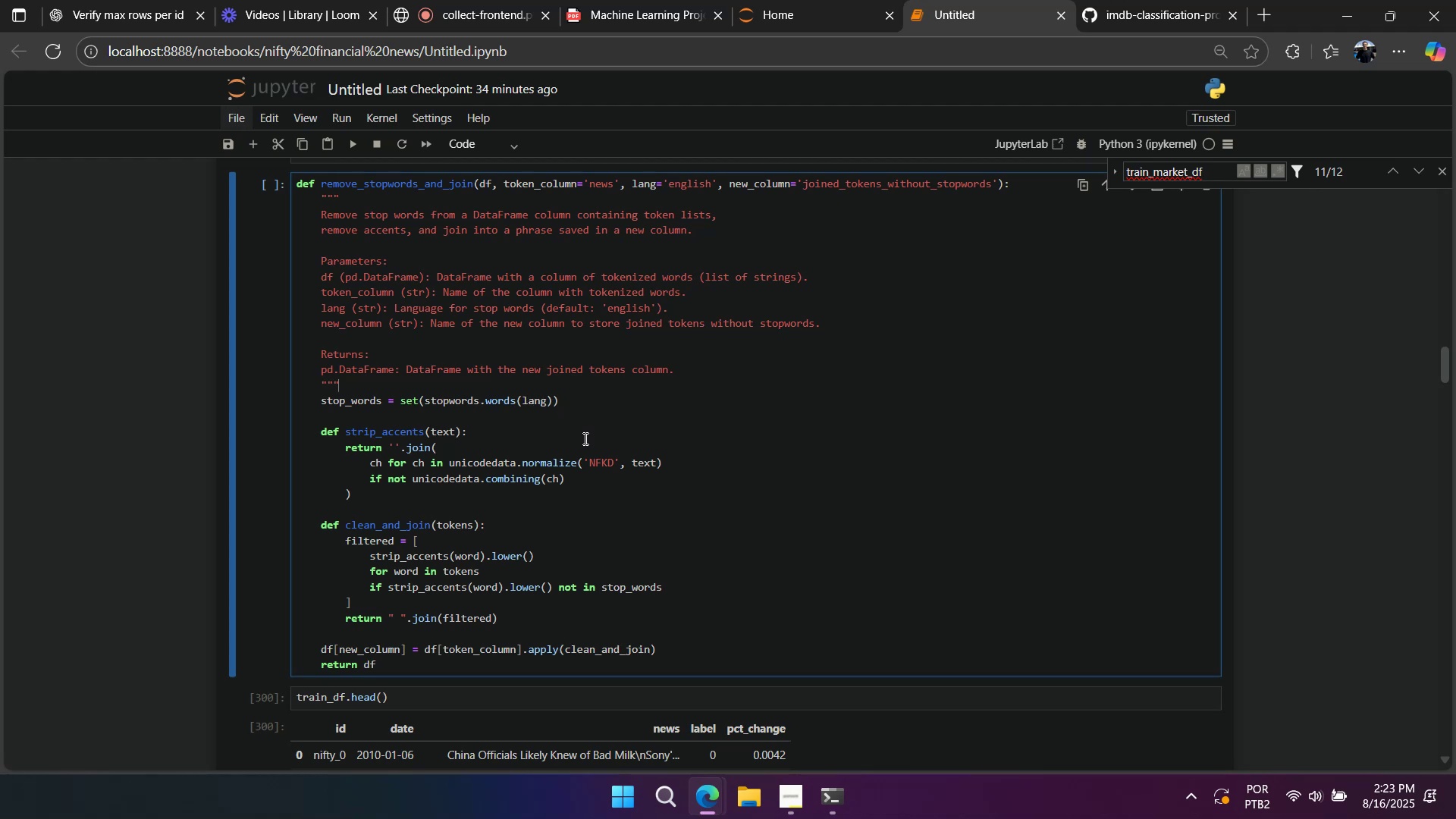 
wait(9.8)
 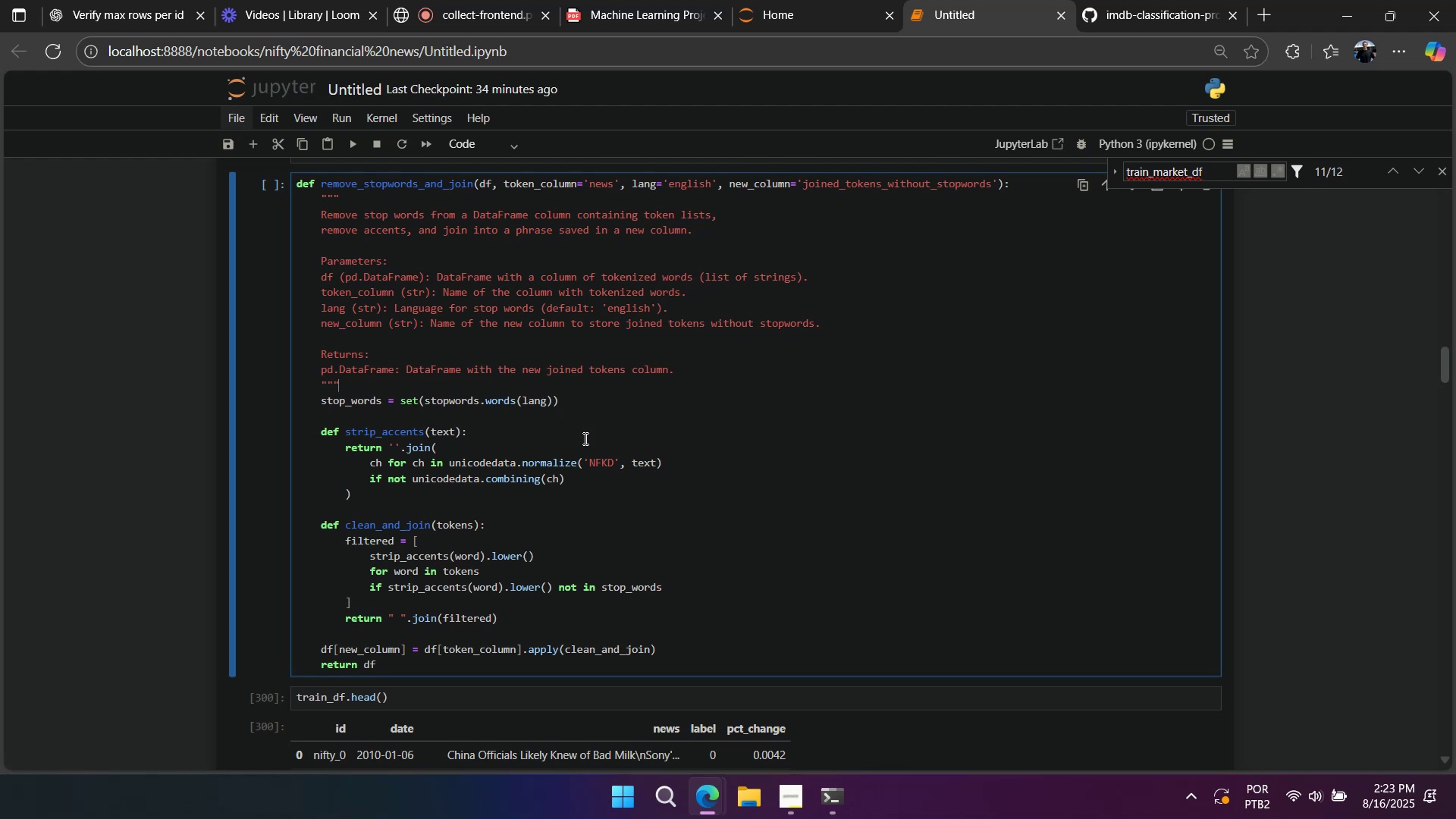 
left_click([465, 190])
 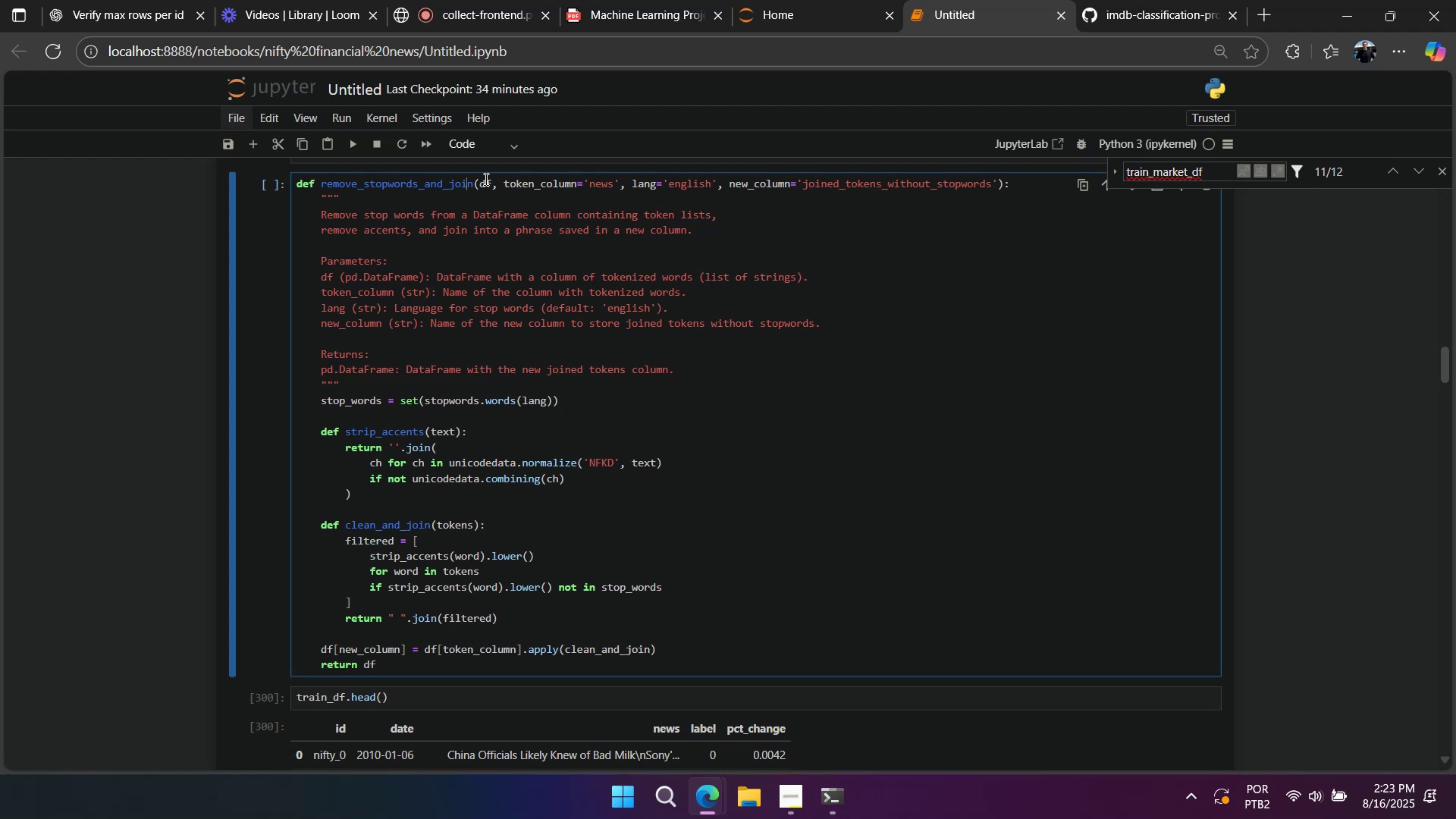 
hold_key(key=ControlLeft, duration=0.56)
 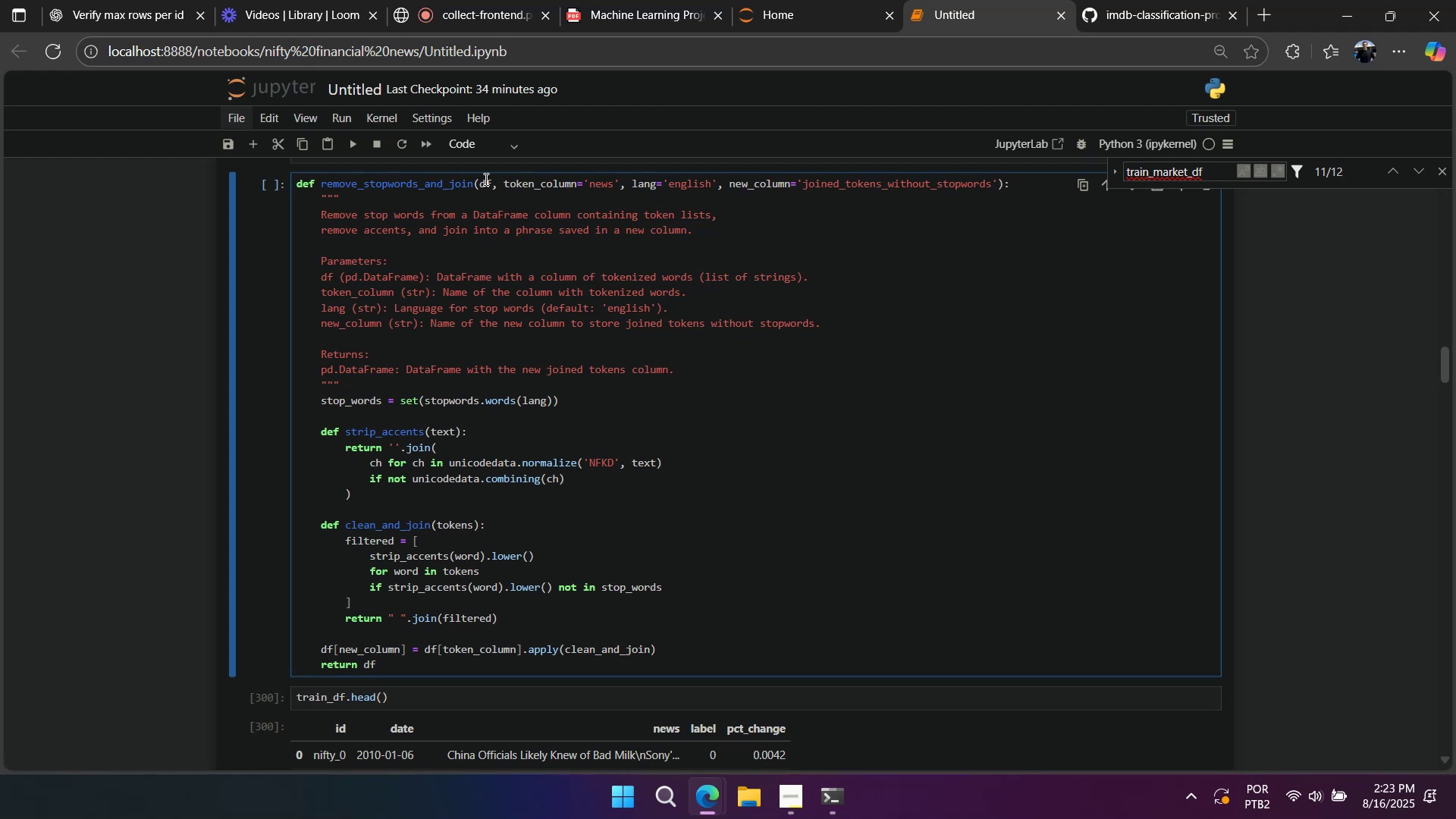 
key(Shift+Enter)
 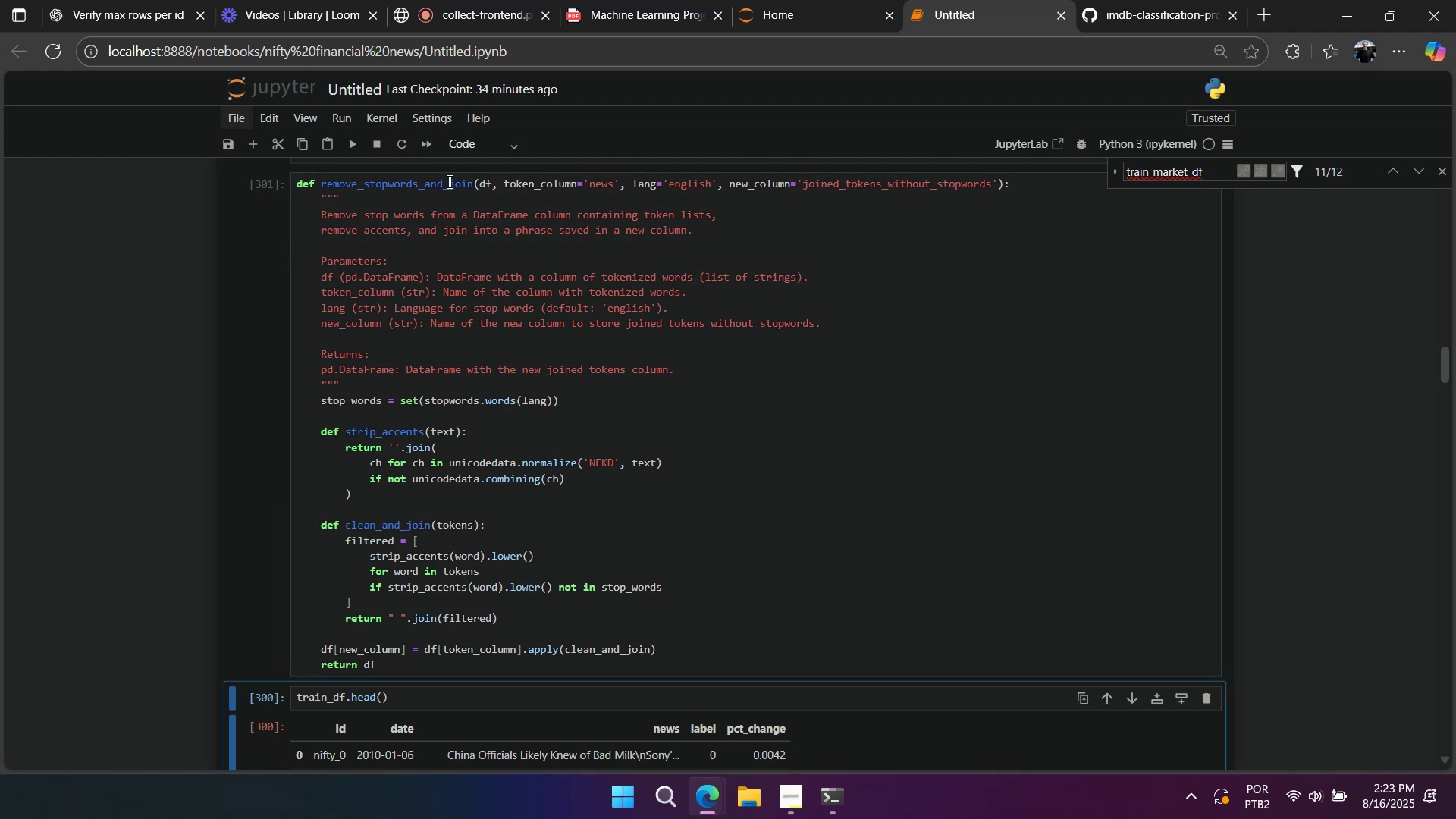 
double_click([434, 184])
 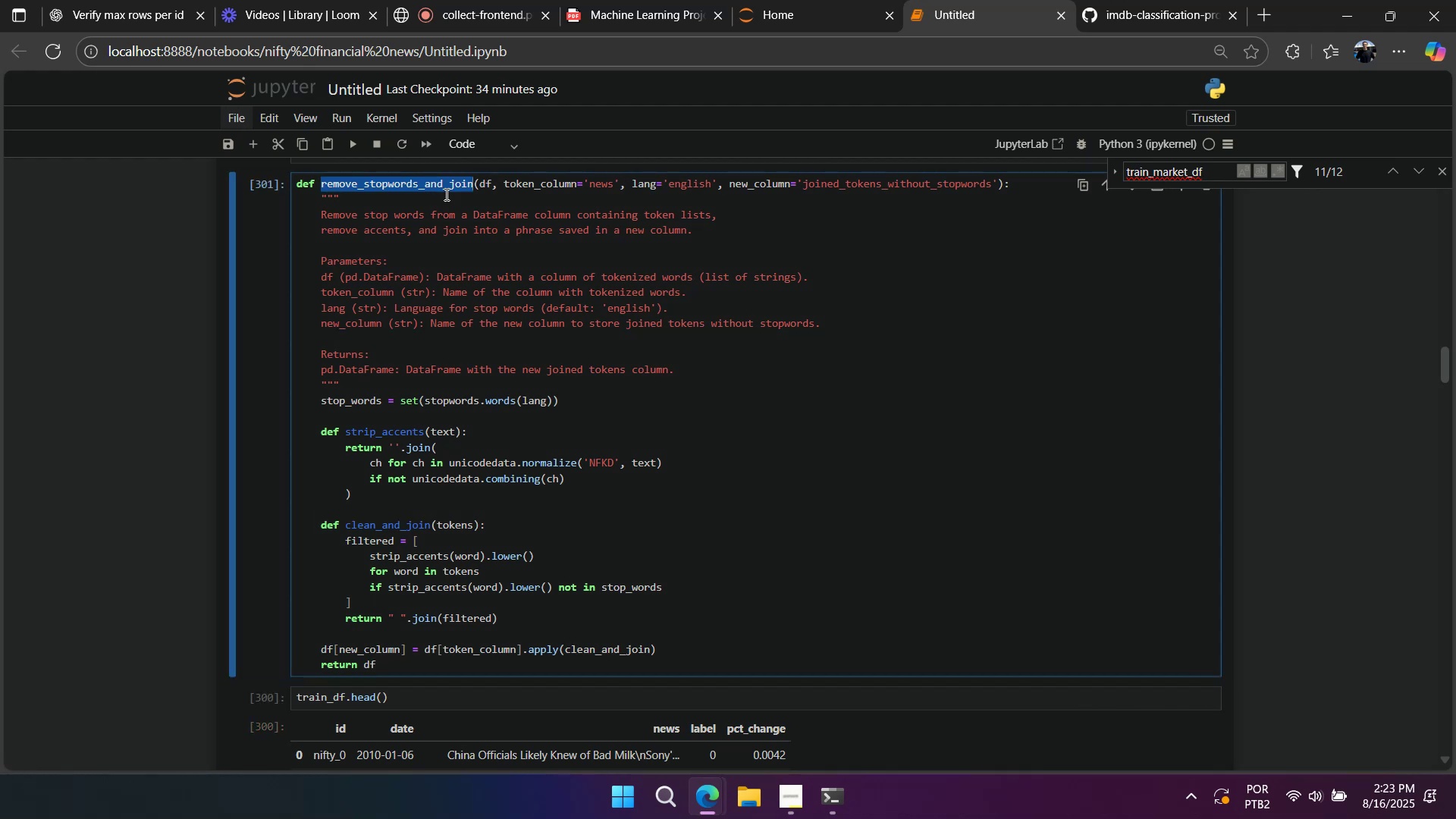 
key(Control+C)
 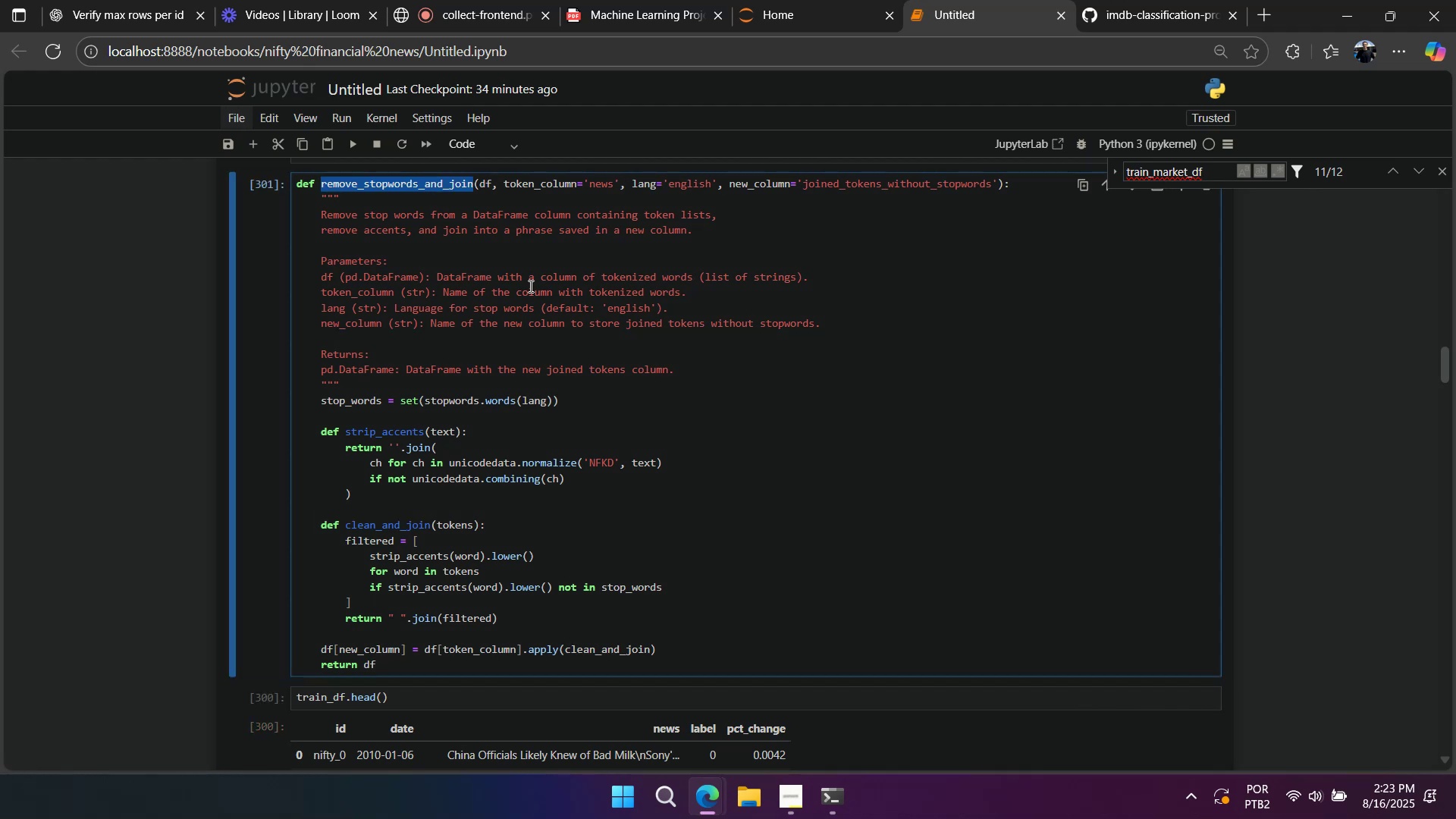 
scroll: coordinate [528, 292], scroll_direction: down, amount: 2.0
 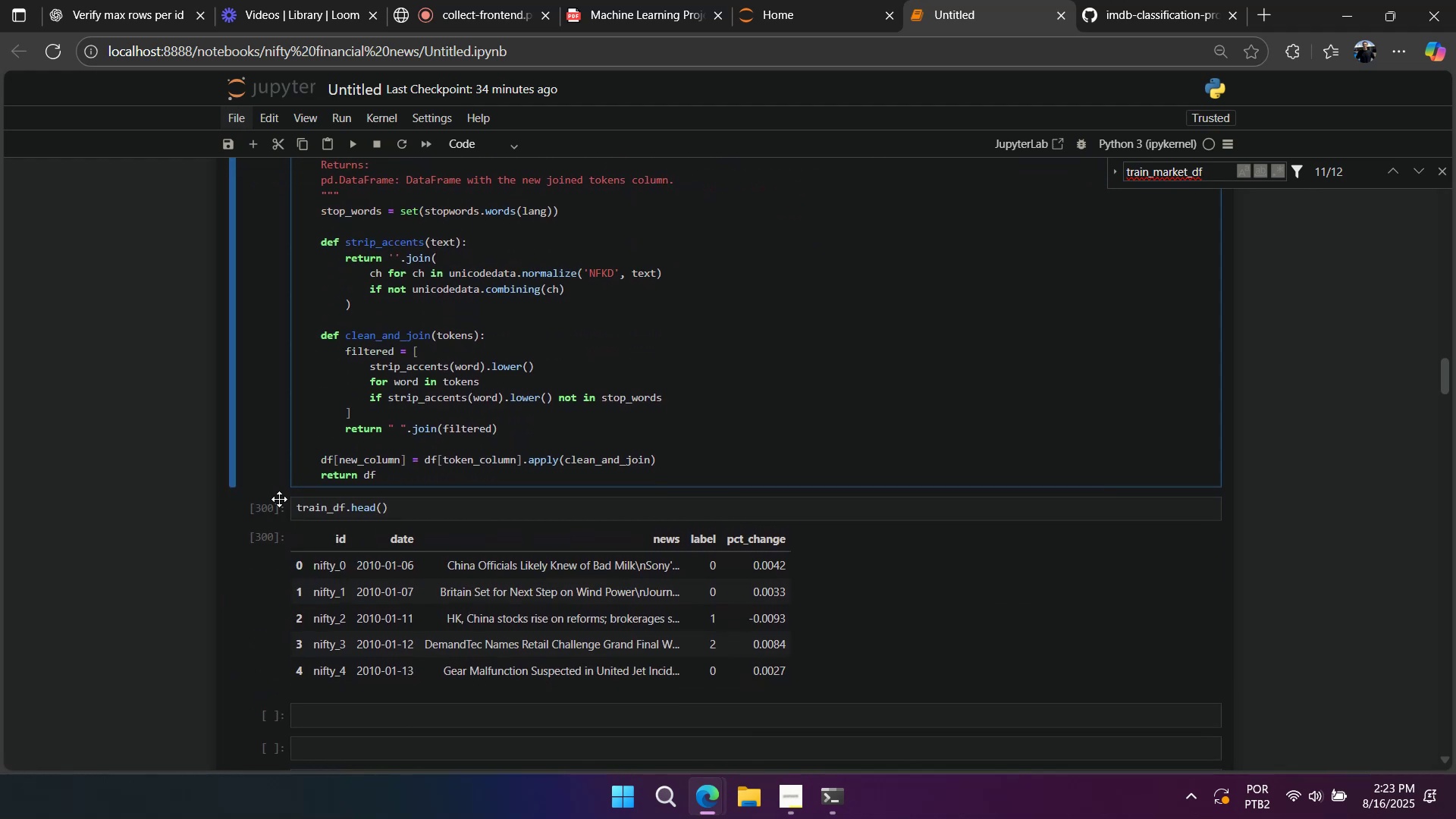 
left_click([269, 506])
 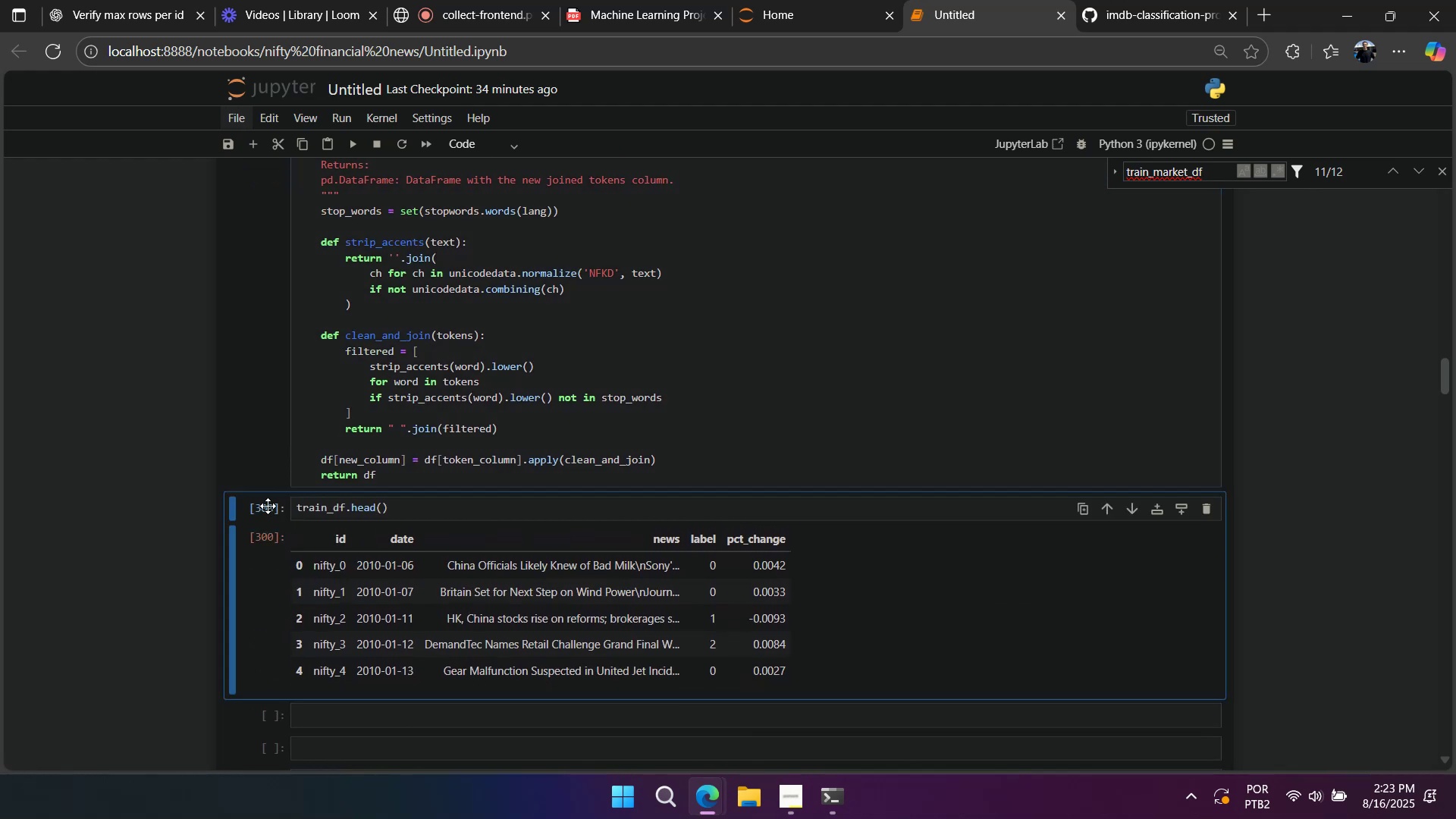 
type(aa)
 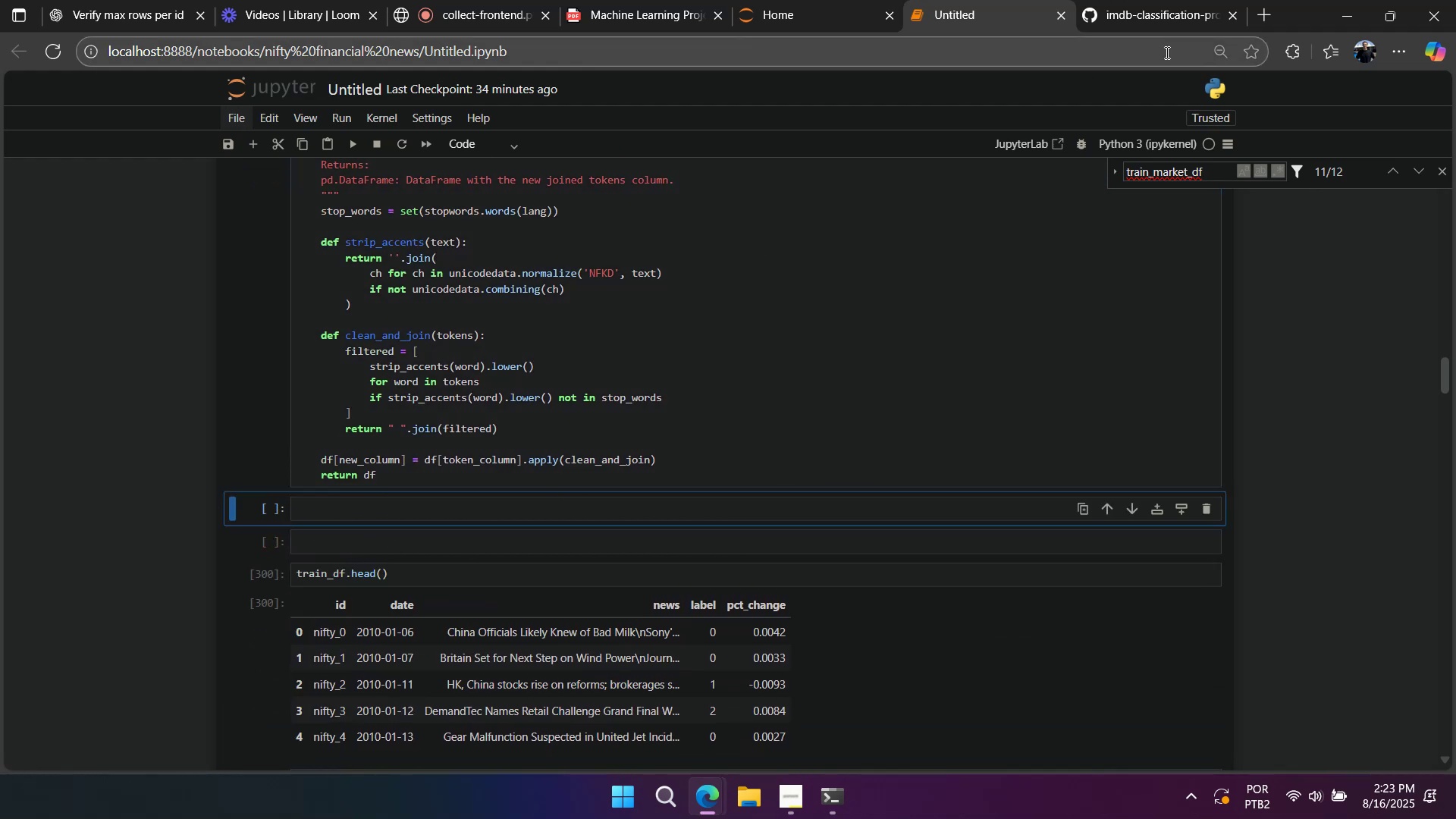 
left_click([1122, 0])
 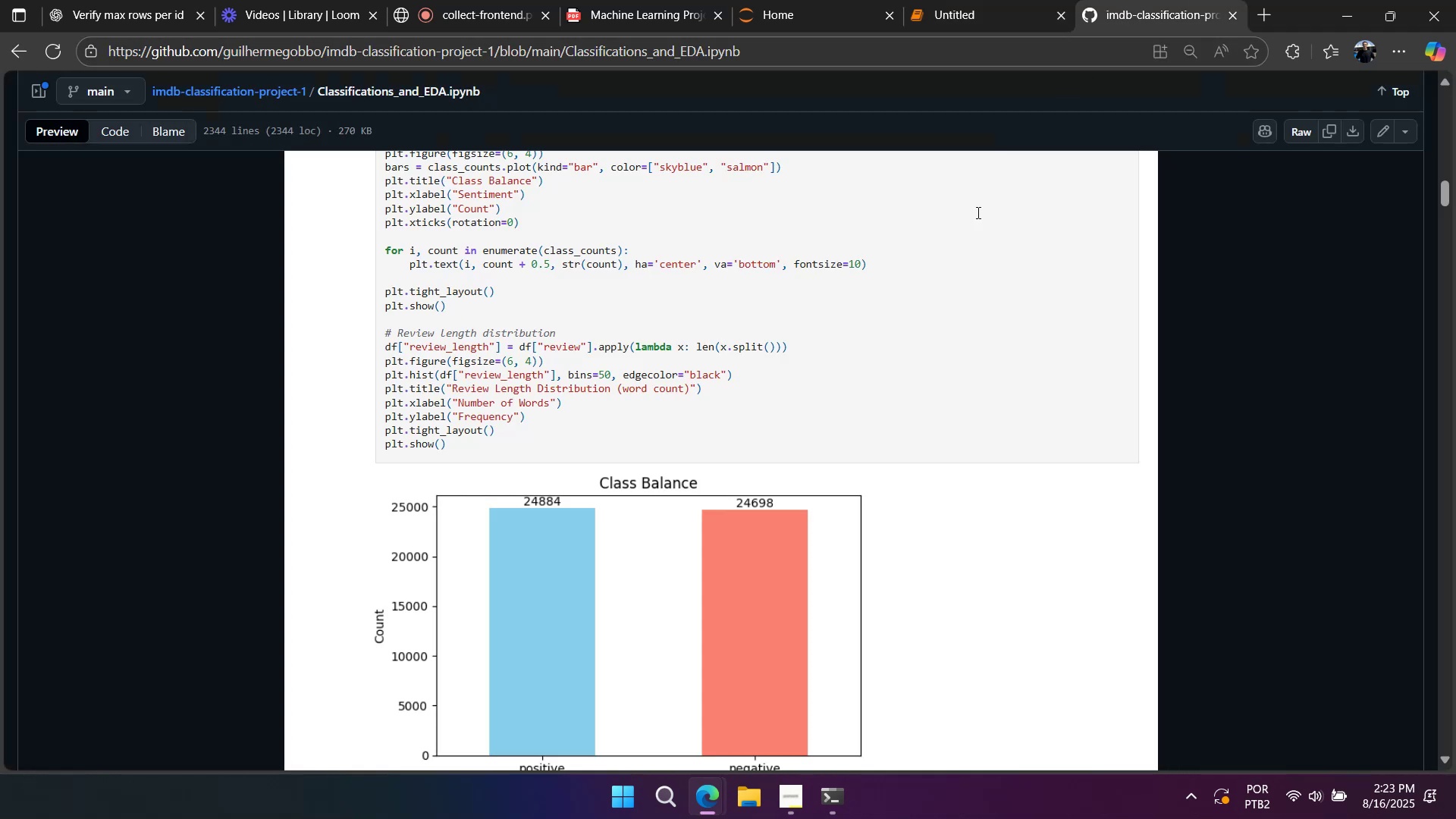 
scroll: coordinate [759, 452], scroll_direction: up, amount: 10.0
 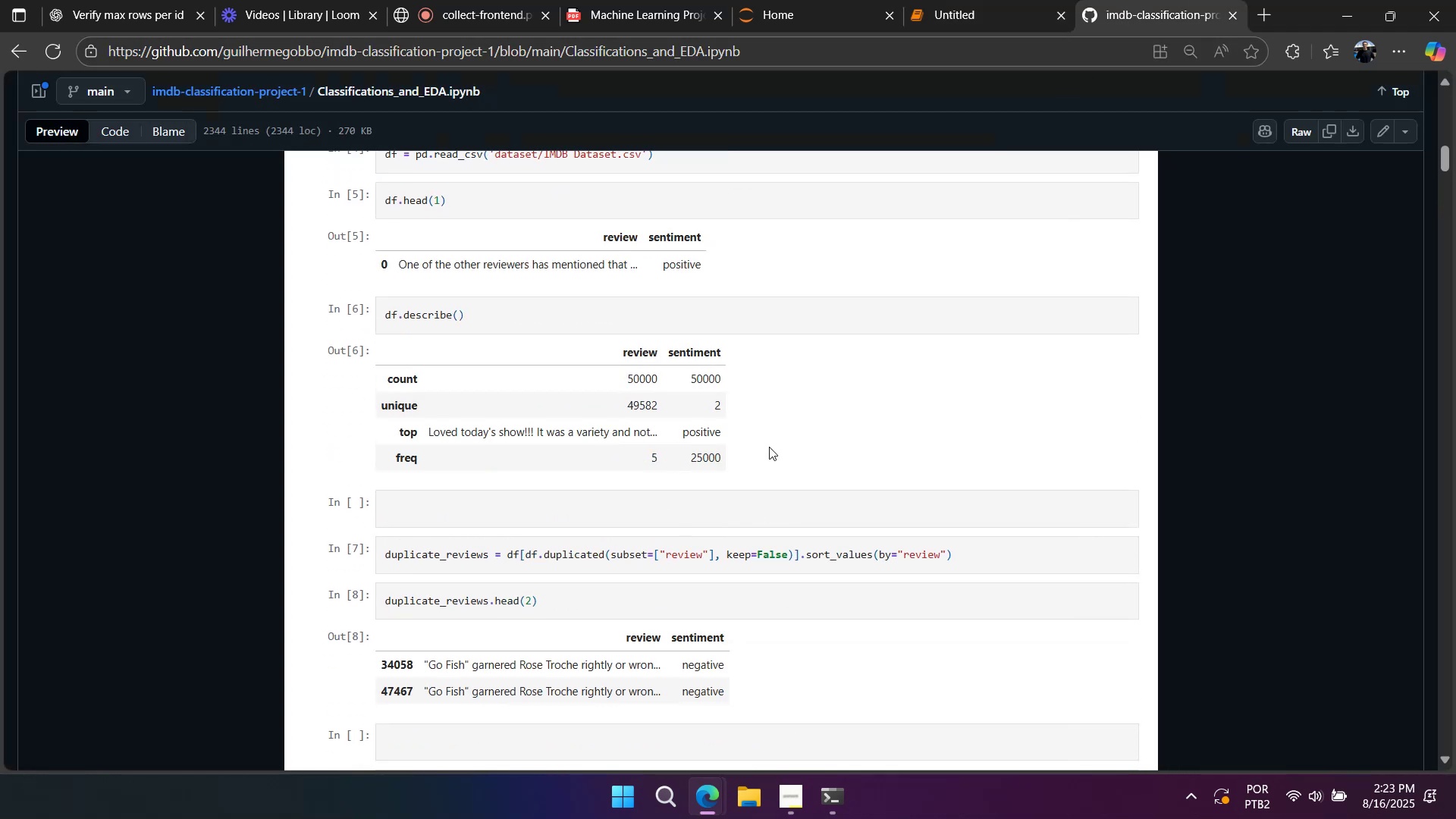 
left_click([769, 447])
 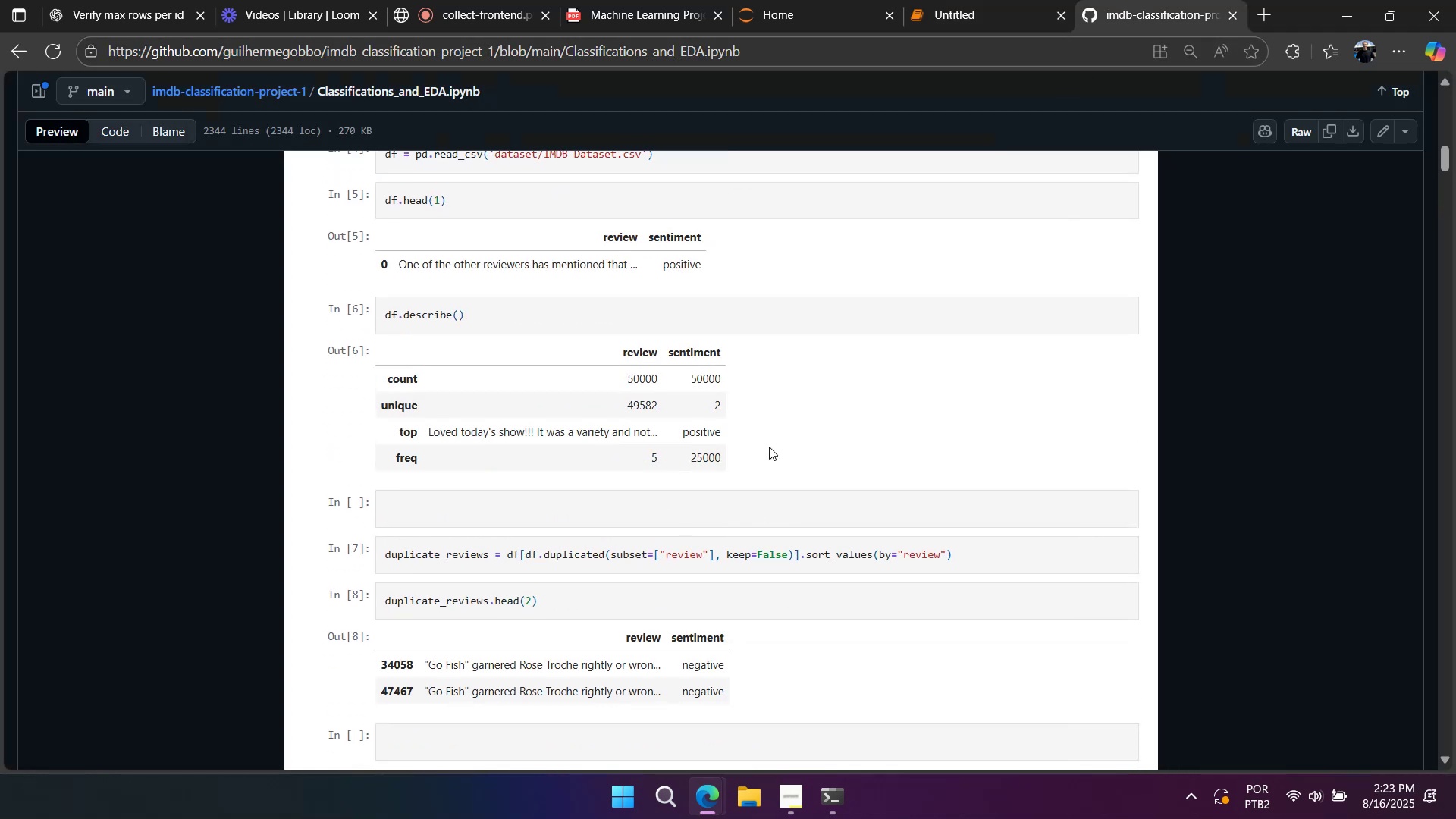 
key(Control+F)
 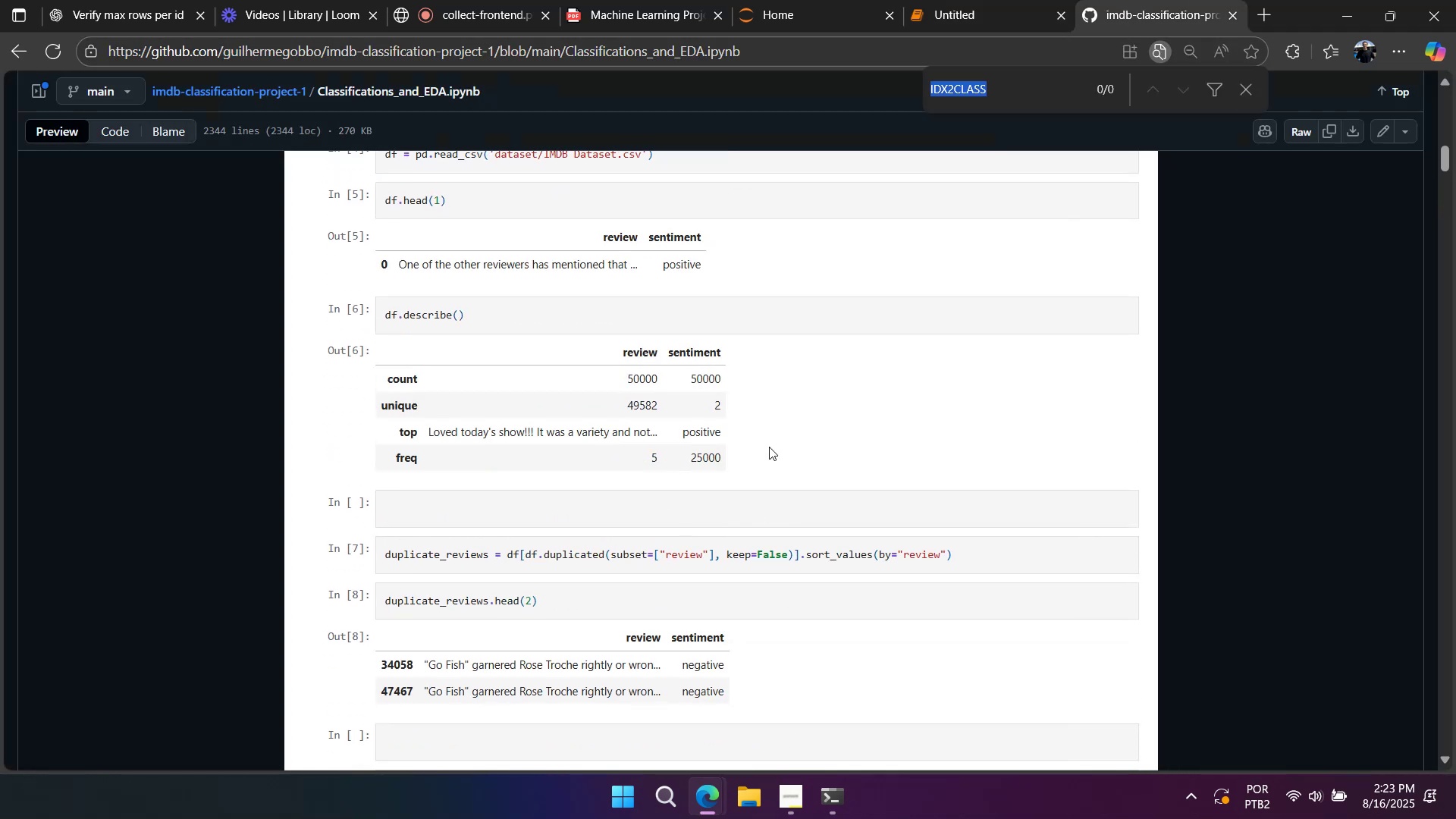 
key(Control+V)
 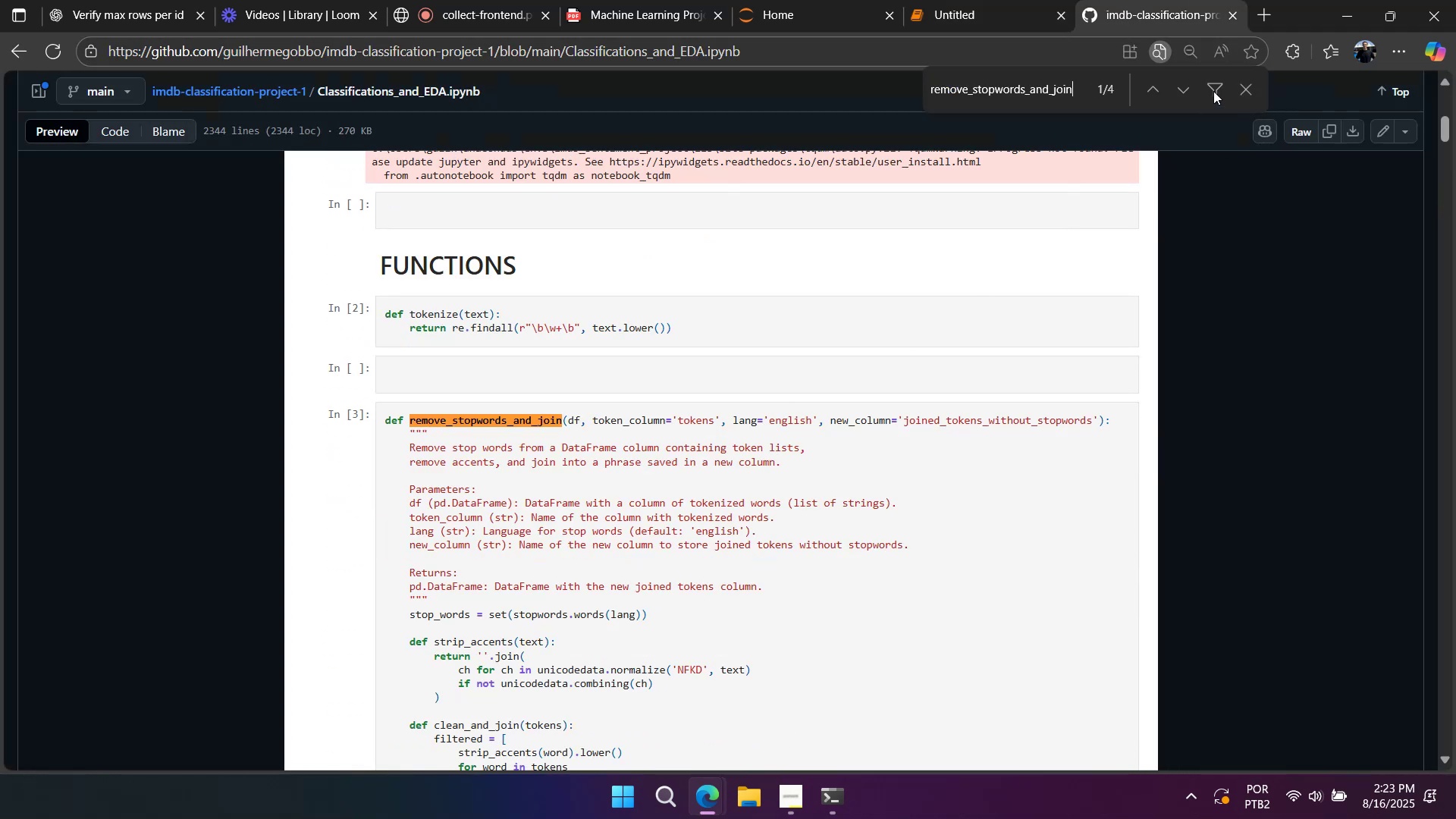 
left_click([1188, 89])
 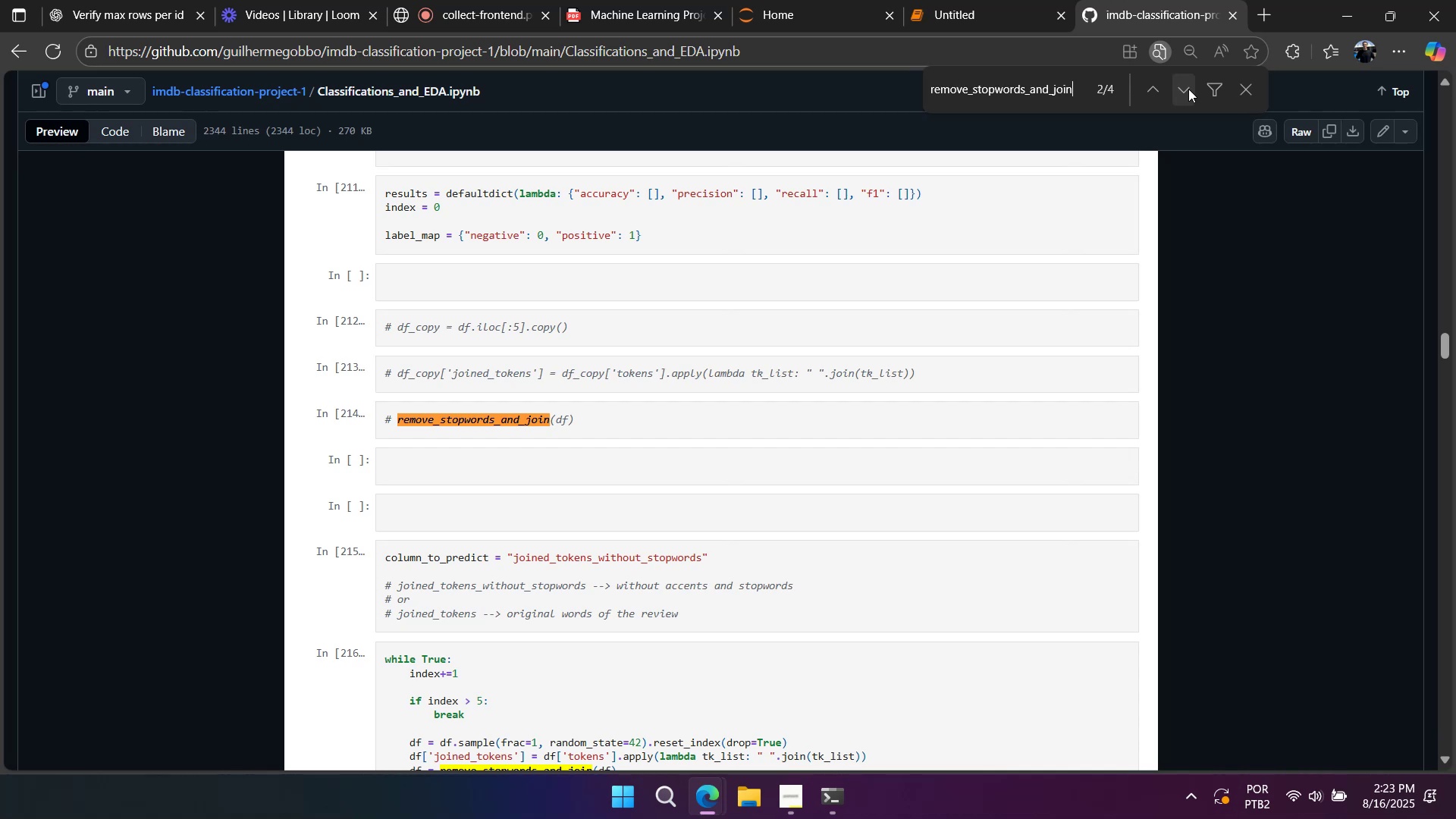 
left_click([1188, 89])
 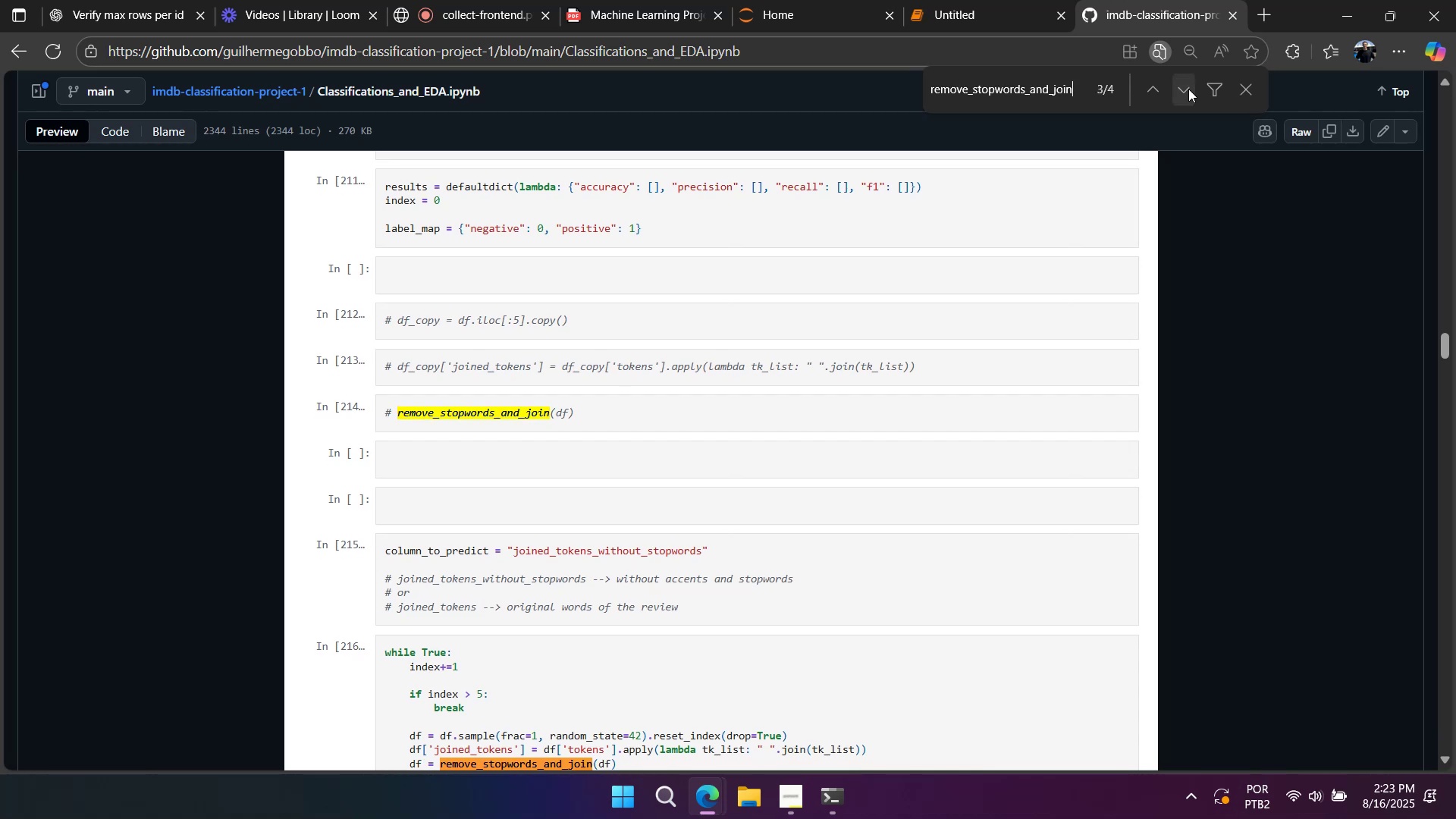 
scroll: coordinate [1135, 241], scroll_direction: down, amount: 4.0
 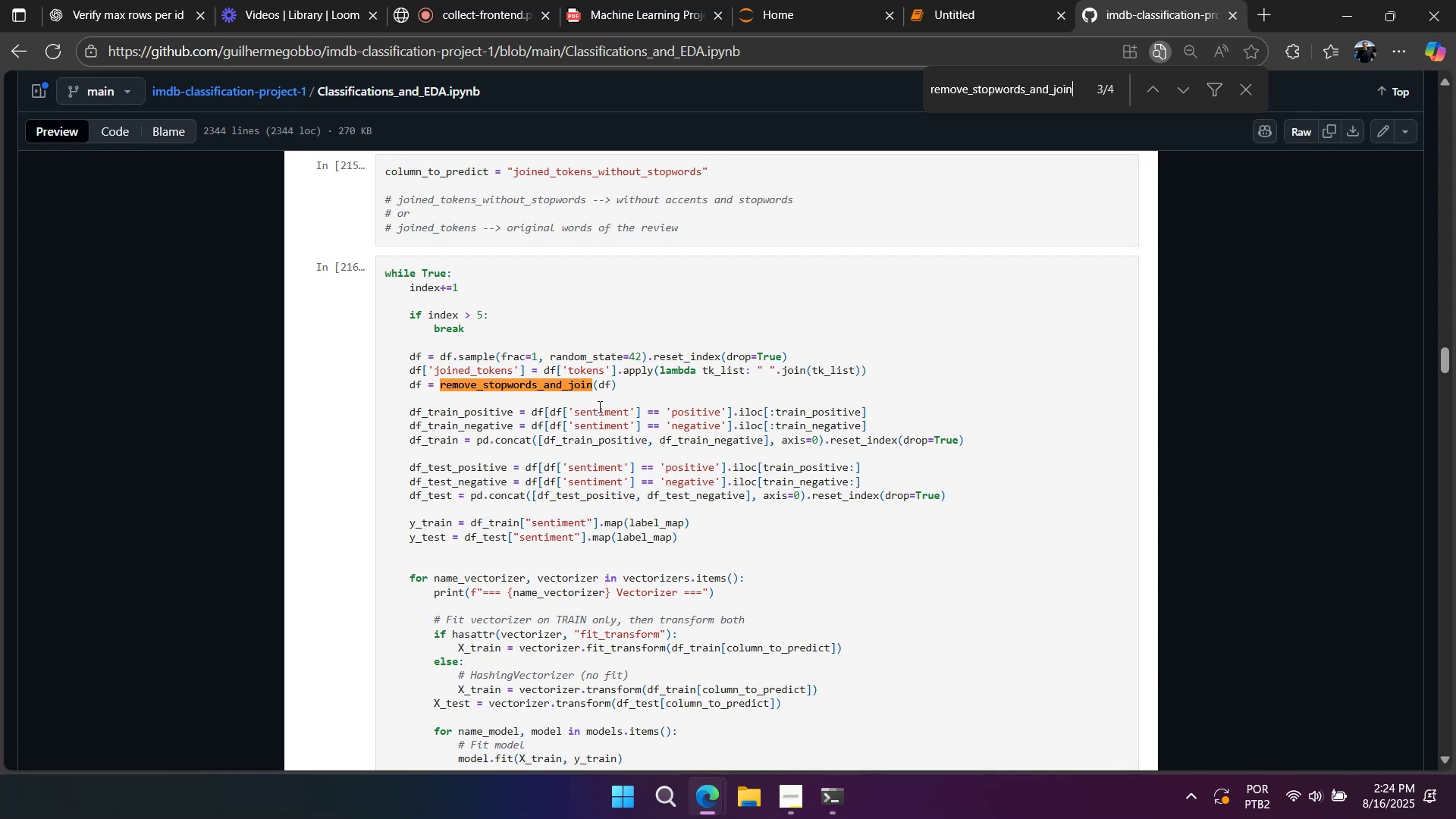 
wait(29.37)
 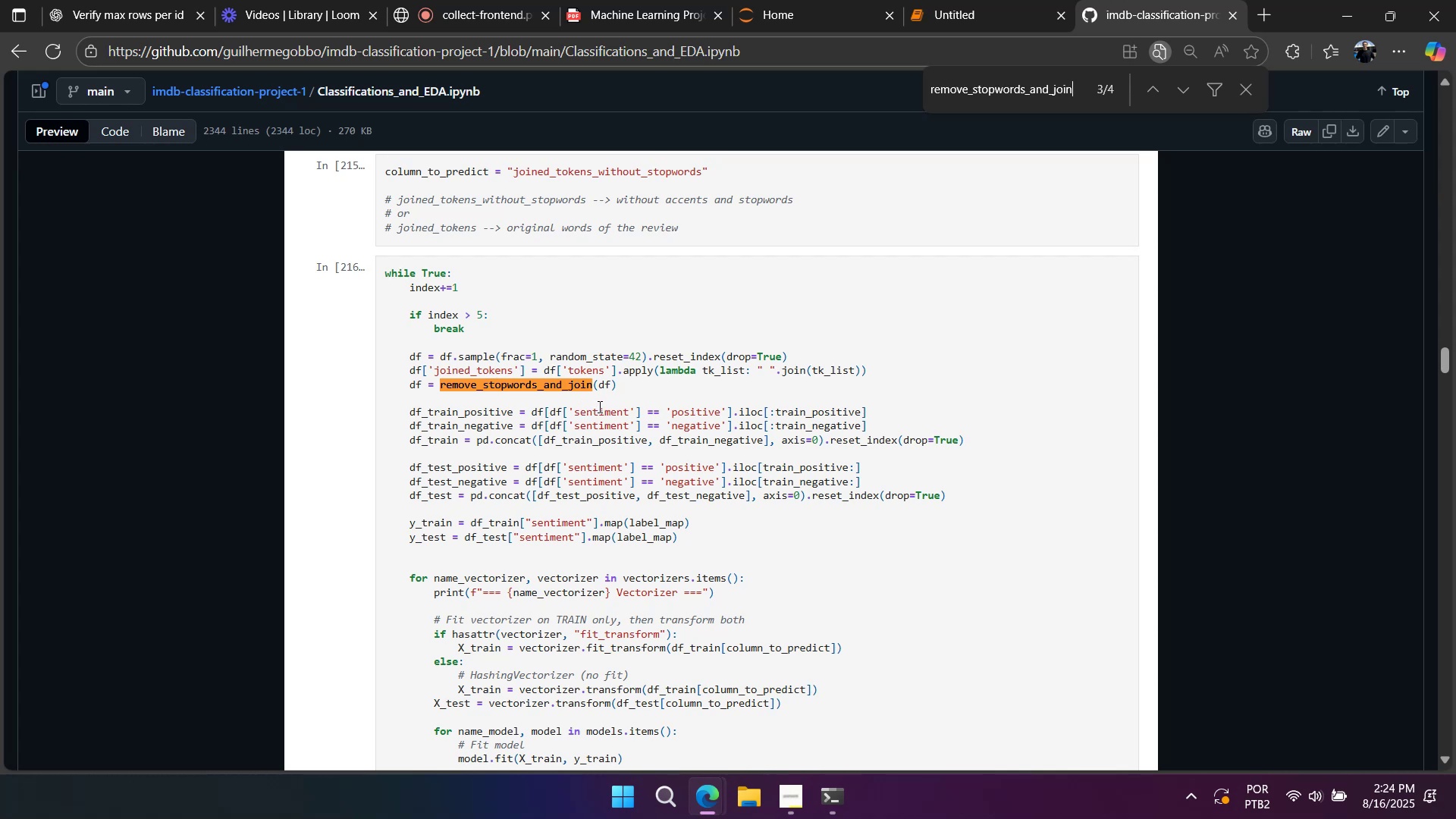 
scroll: coordinate [598, 406], scroll_direction: down, amount: 2.0
 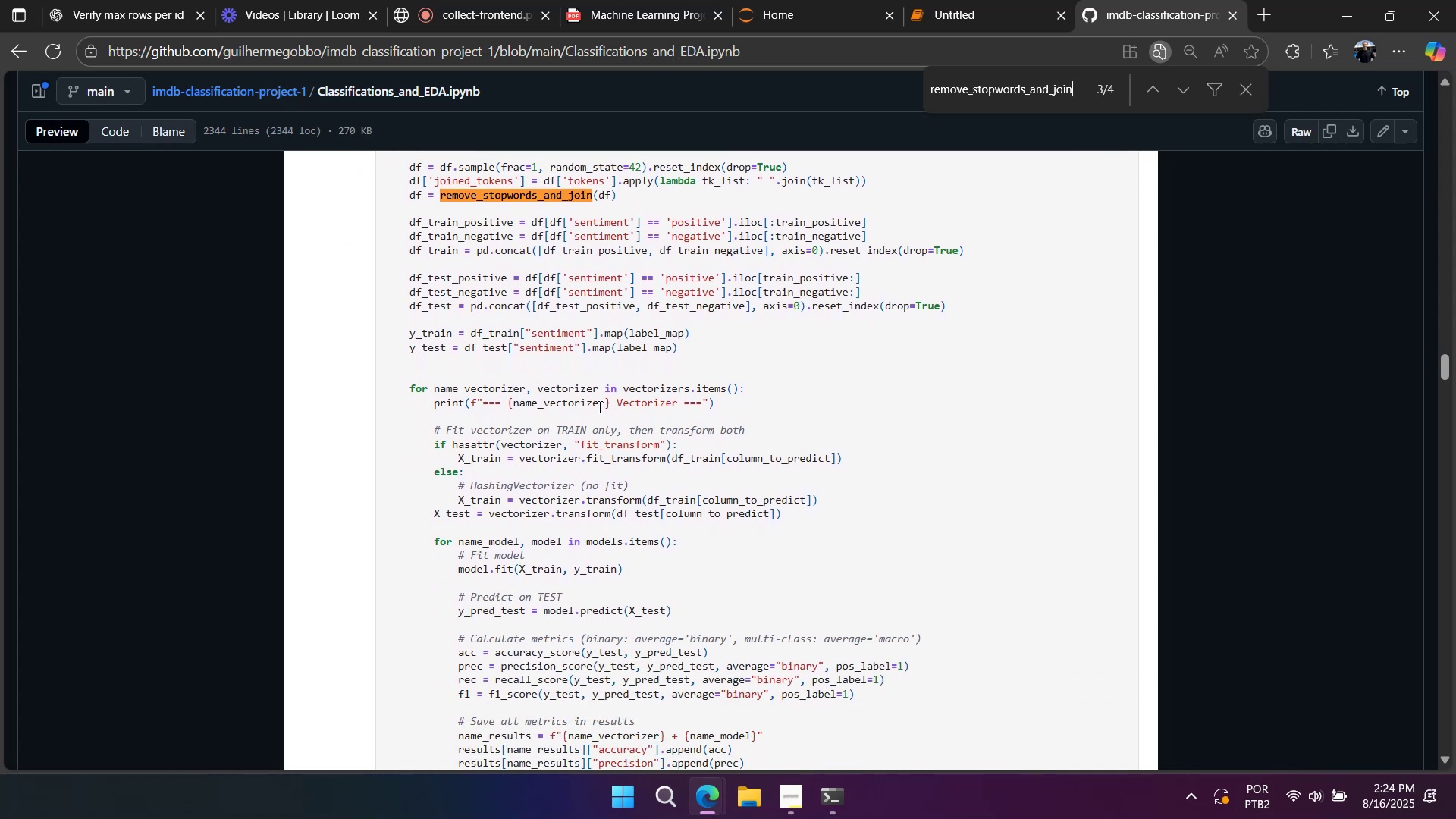 
scroll: coordinate [598, 406], scroll_direction: up, amount: 2.0
 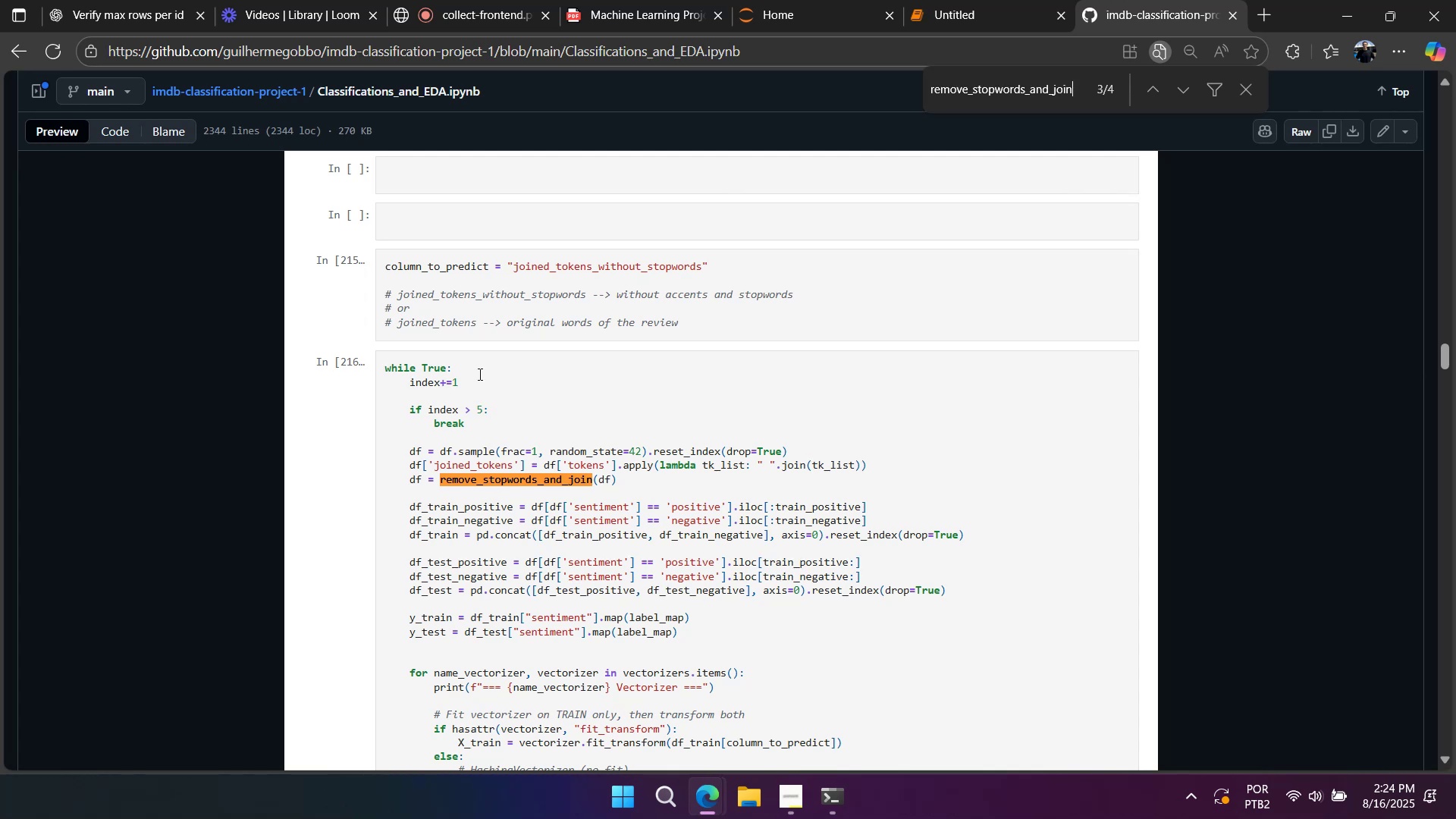 
wait(5.34)
 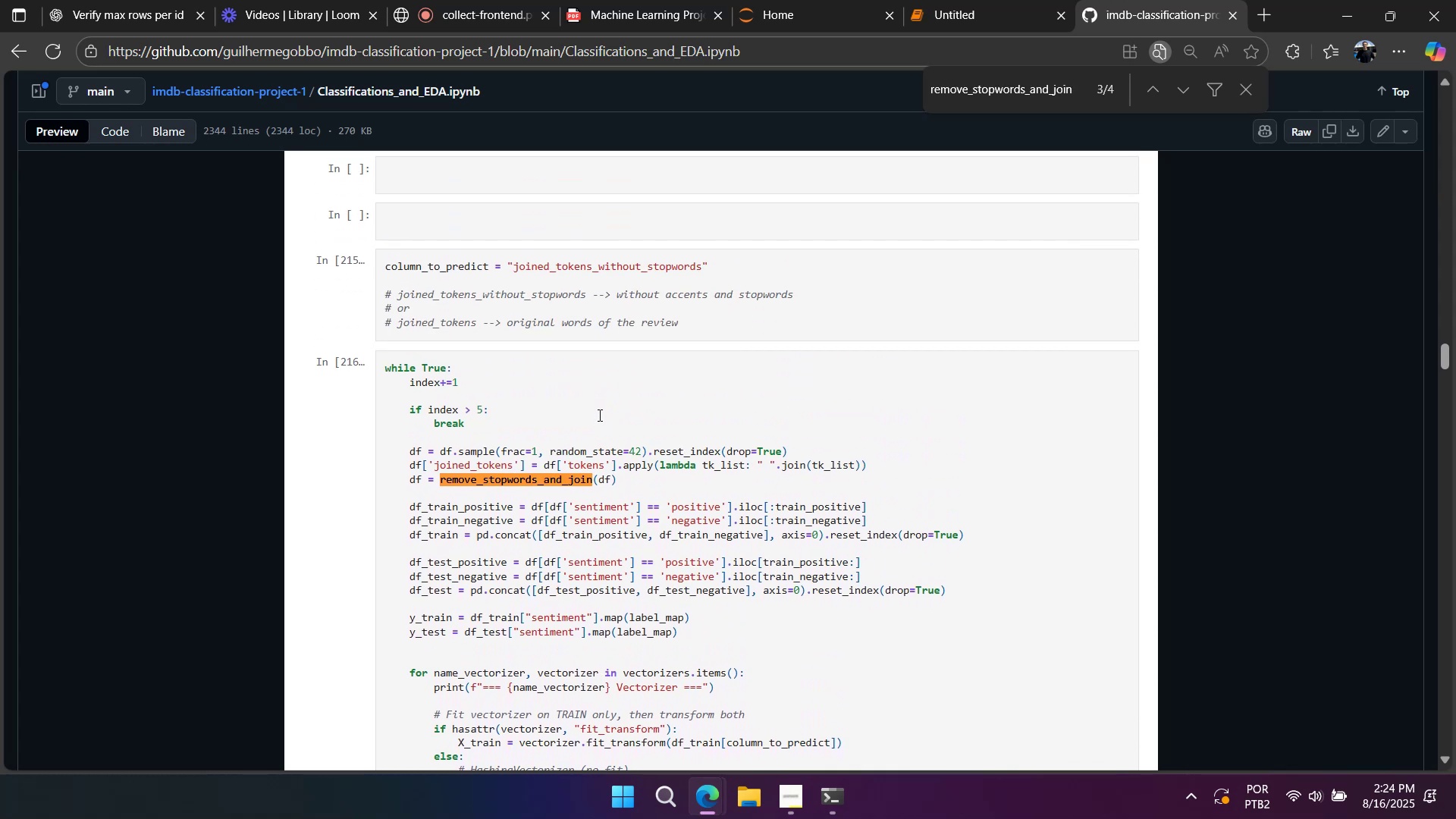 
left_click([1000, 26])
 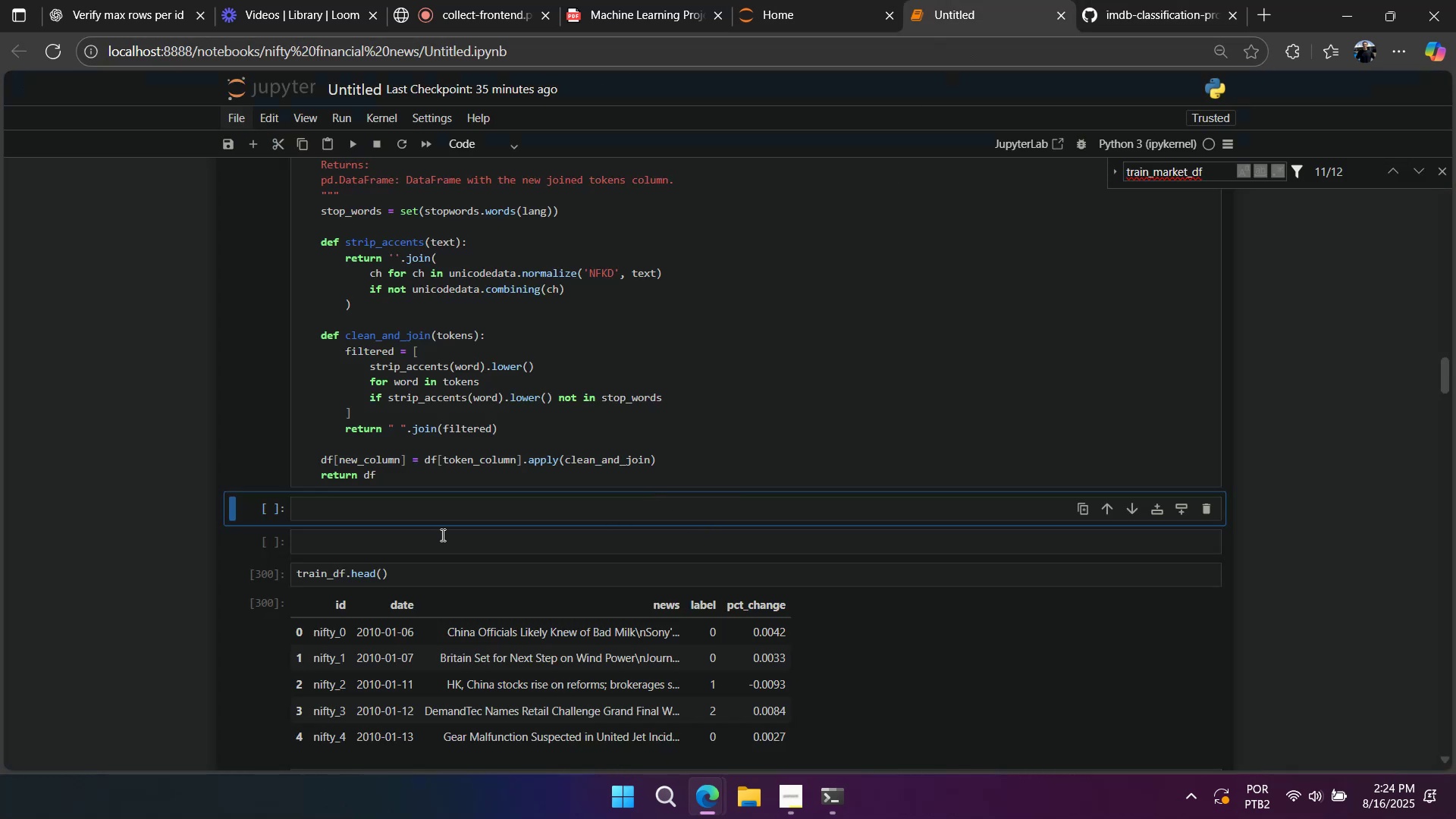 
key(A)
 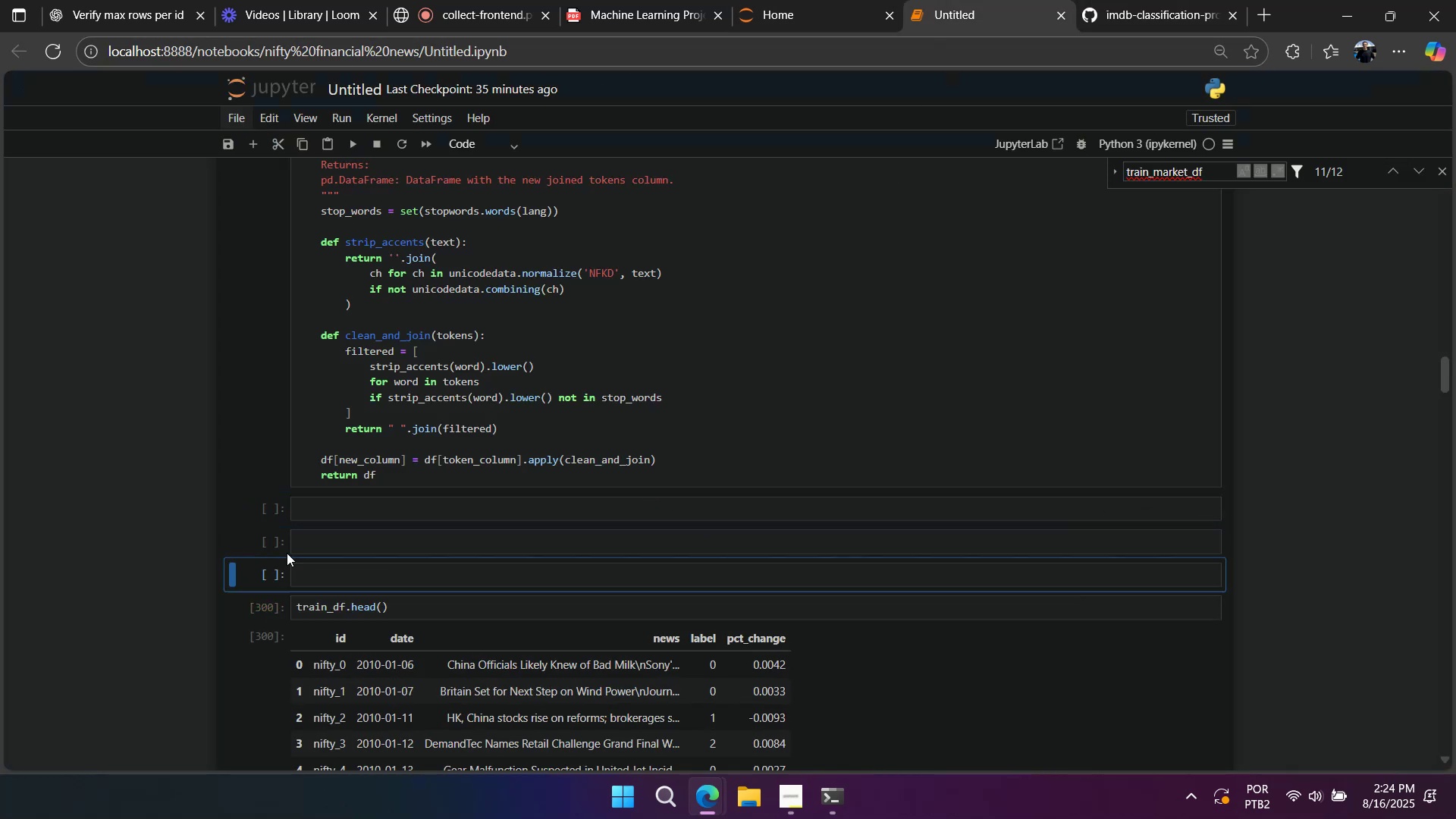 
scroll: coordinate [316, 540], scroll_direction: up, amount: 2.0
 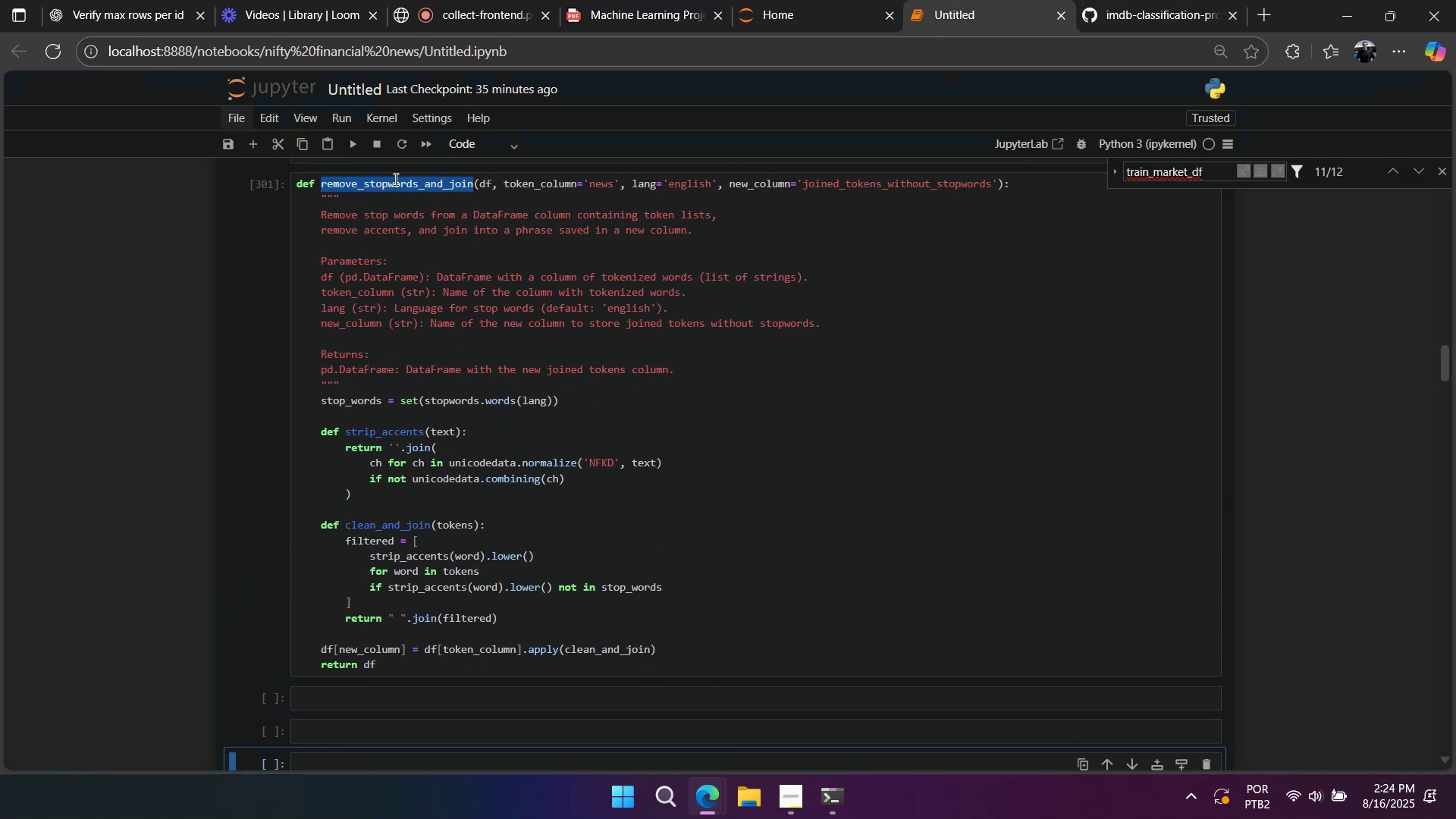 
double_click([394, 179])
 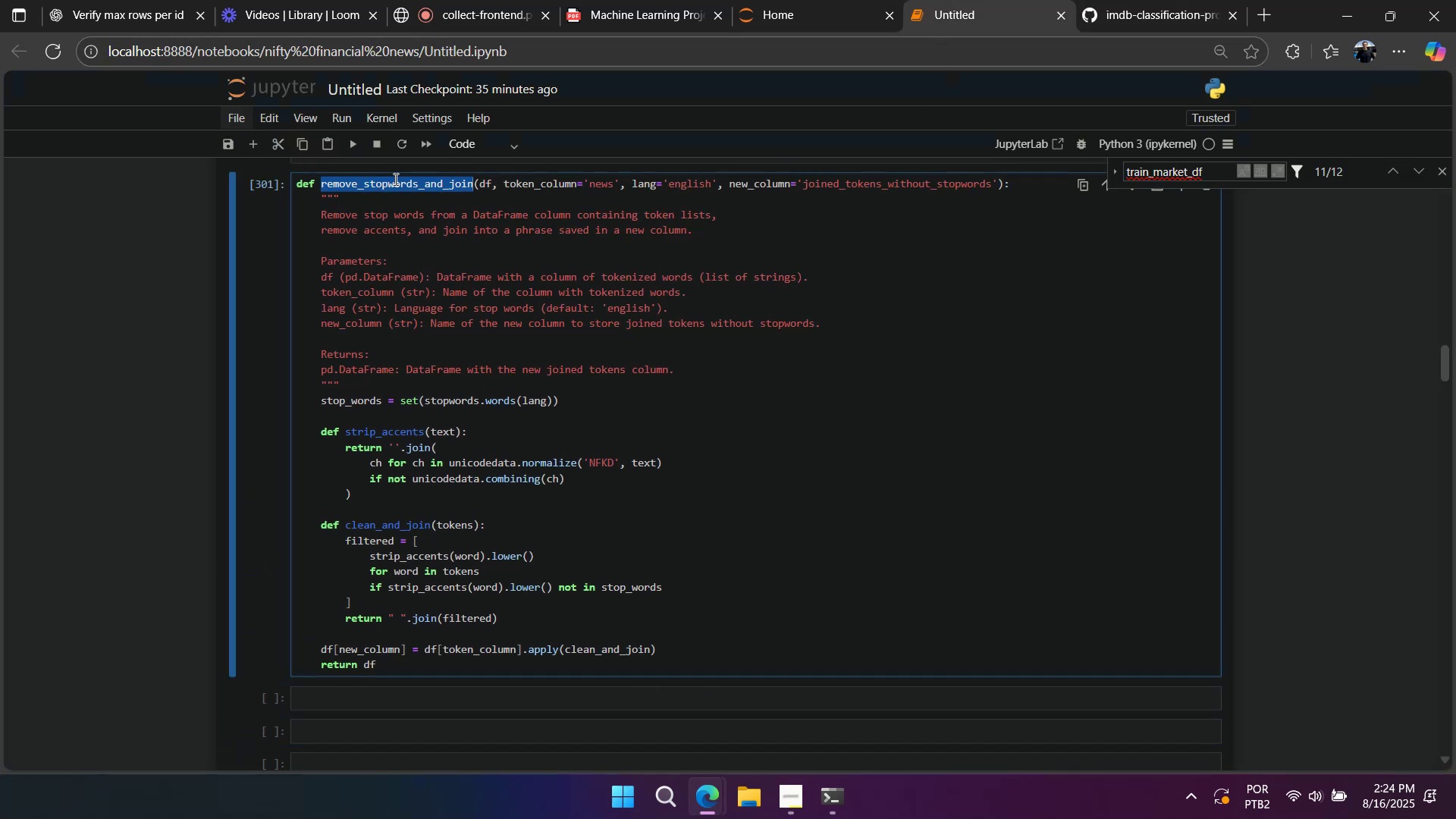 
key(Control+C)
 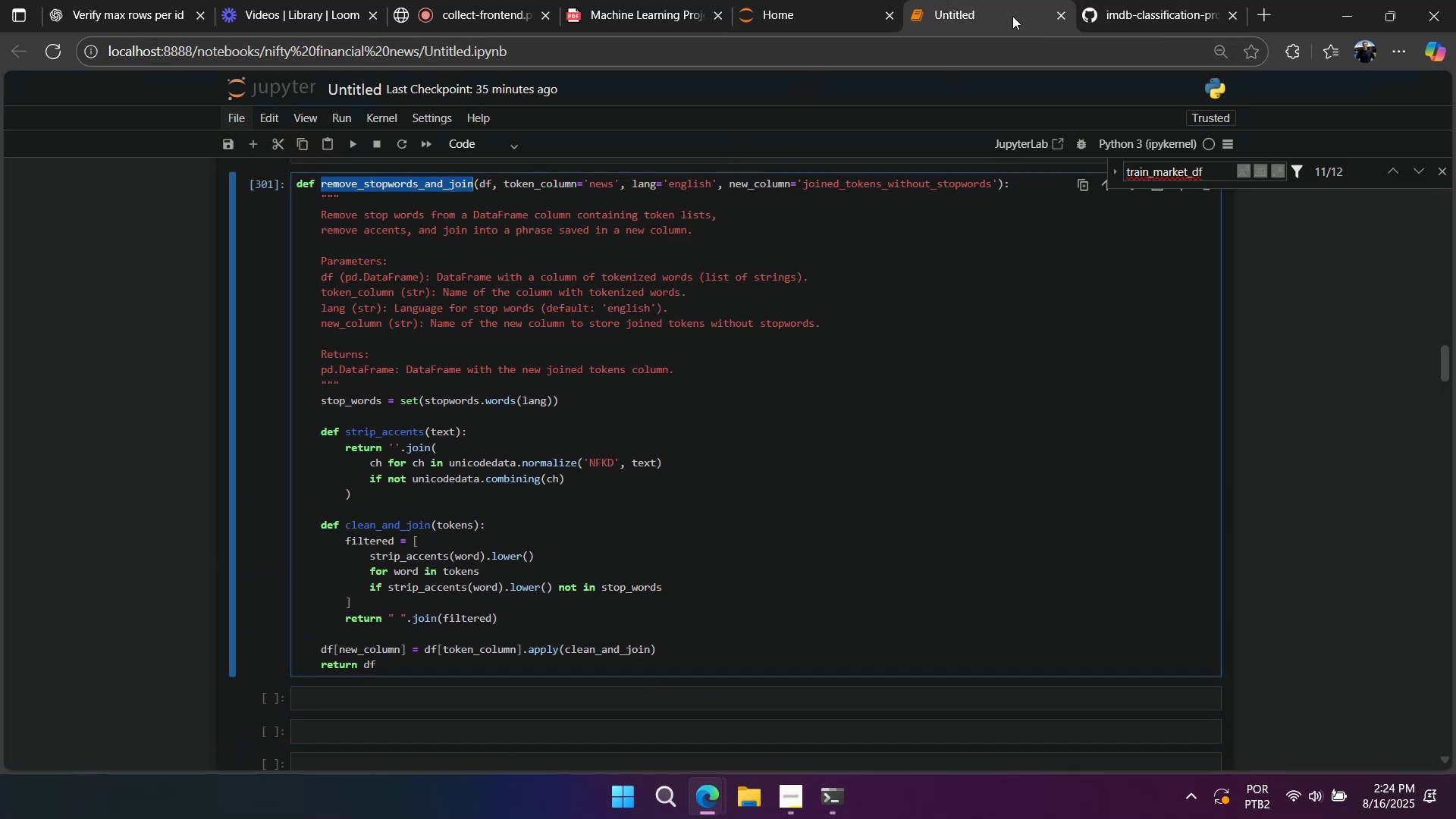 
double_click([1109, 5])
 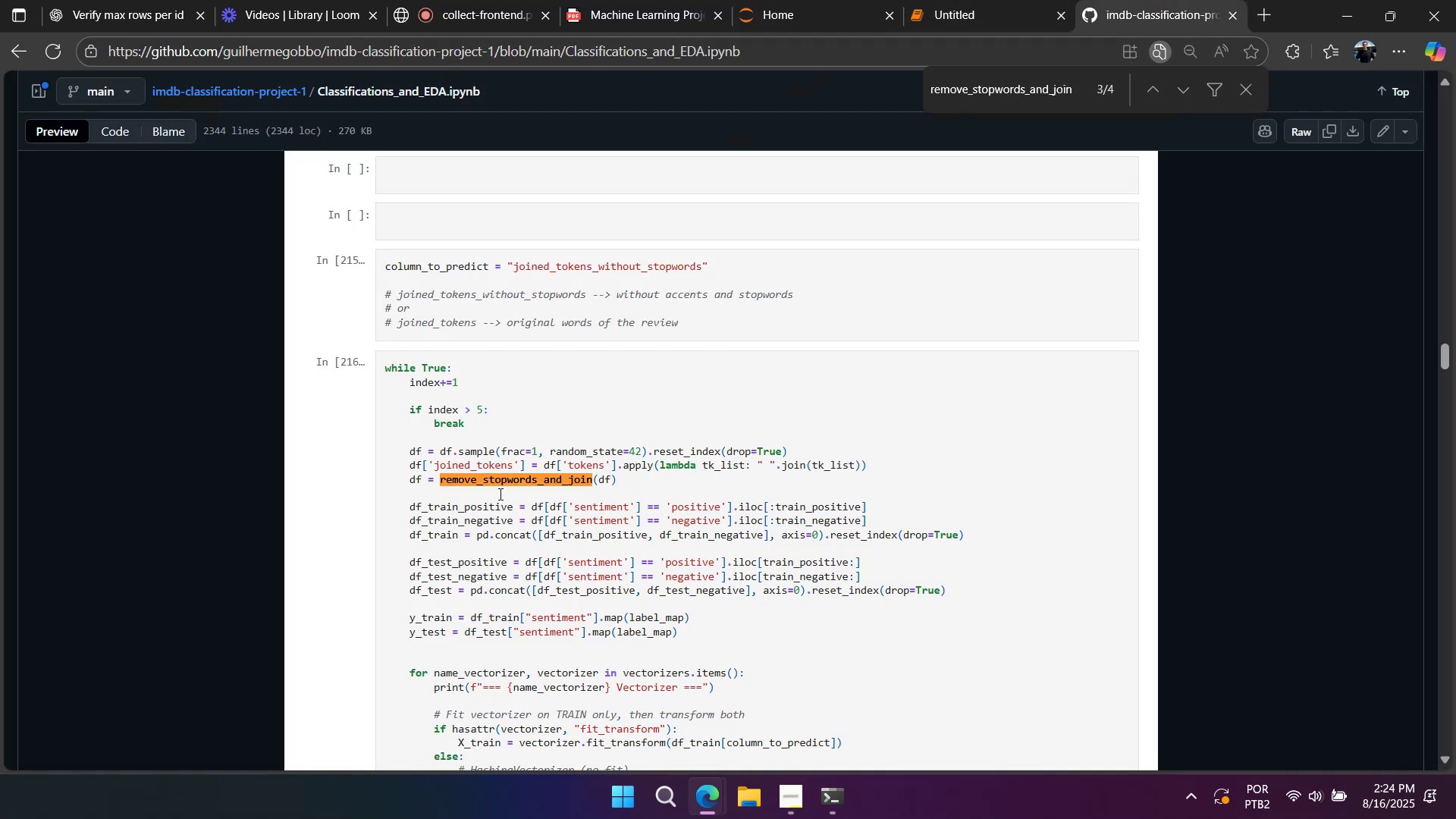 
left_click([530, 490])
 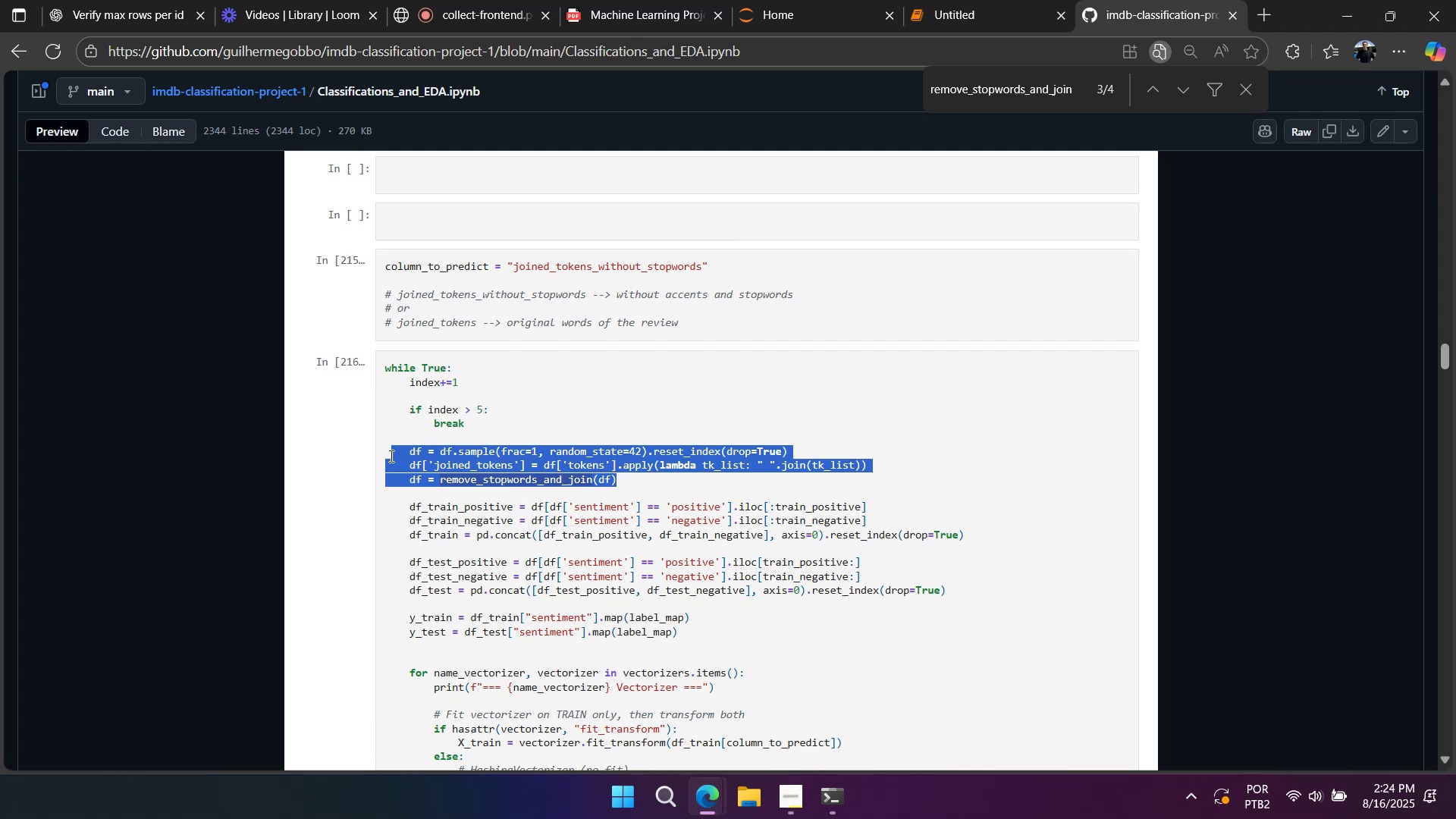 
key(Control+C)
 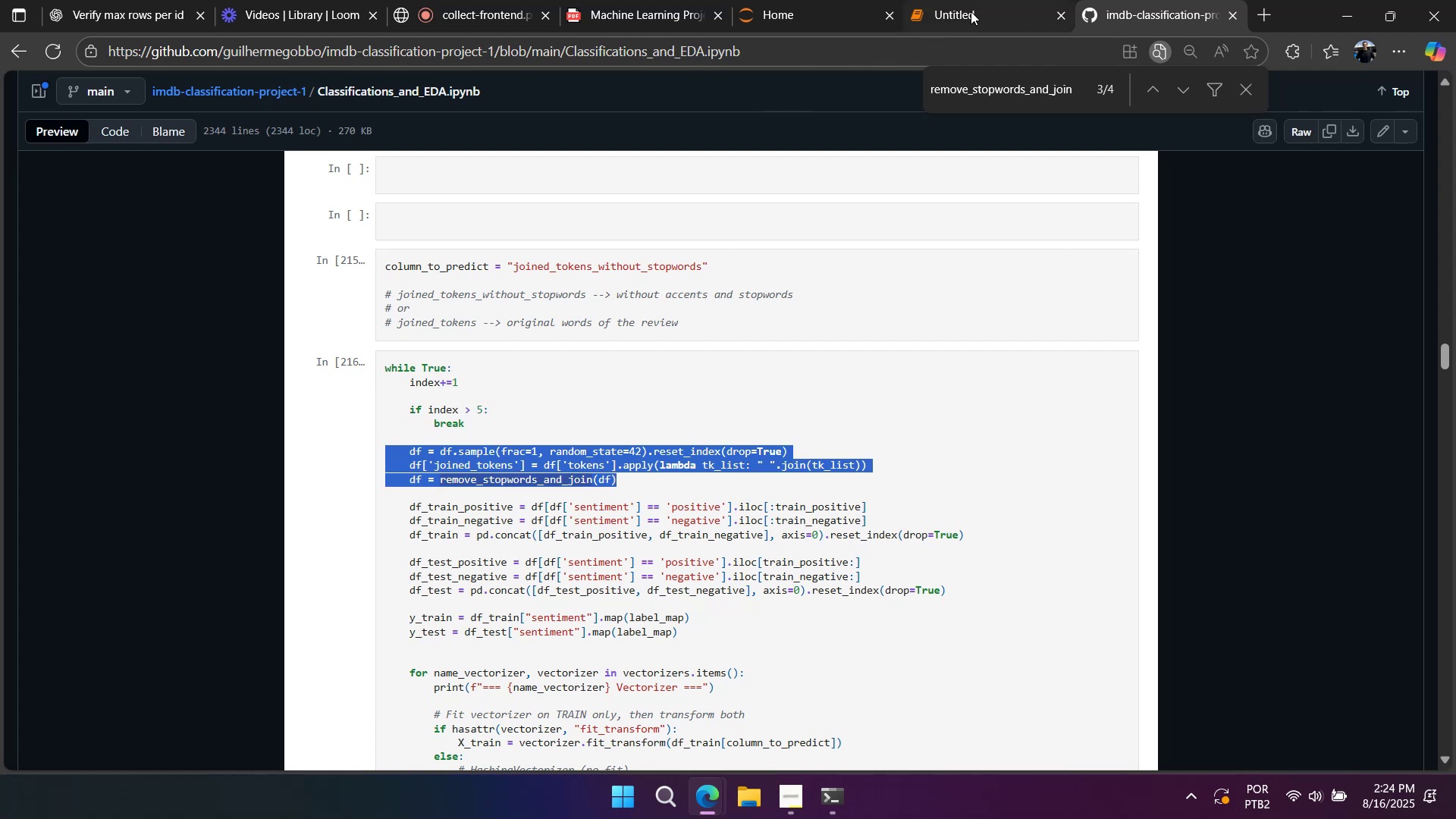 
left_click([971, 11])
 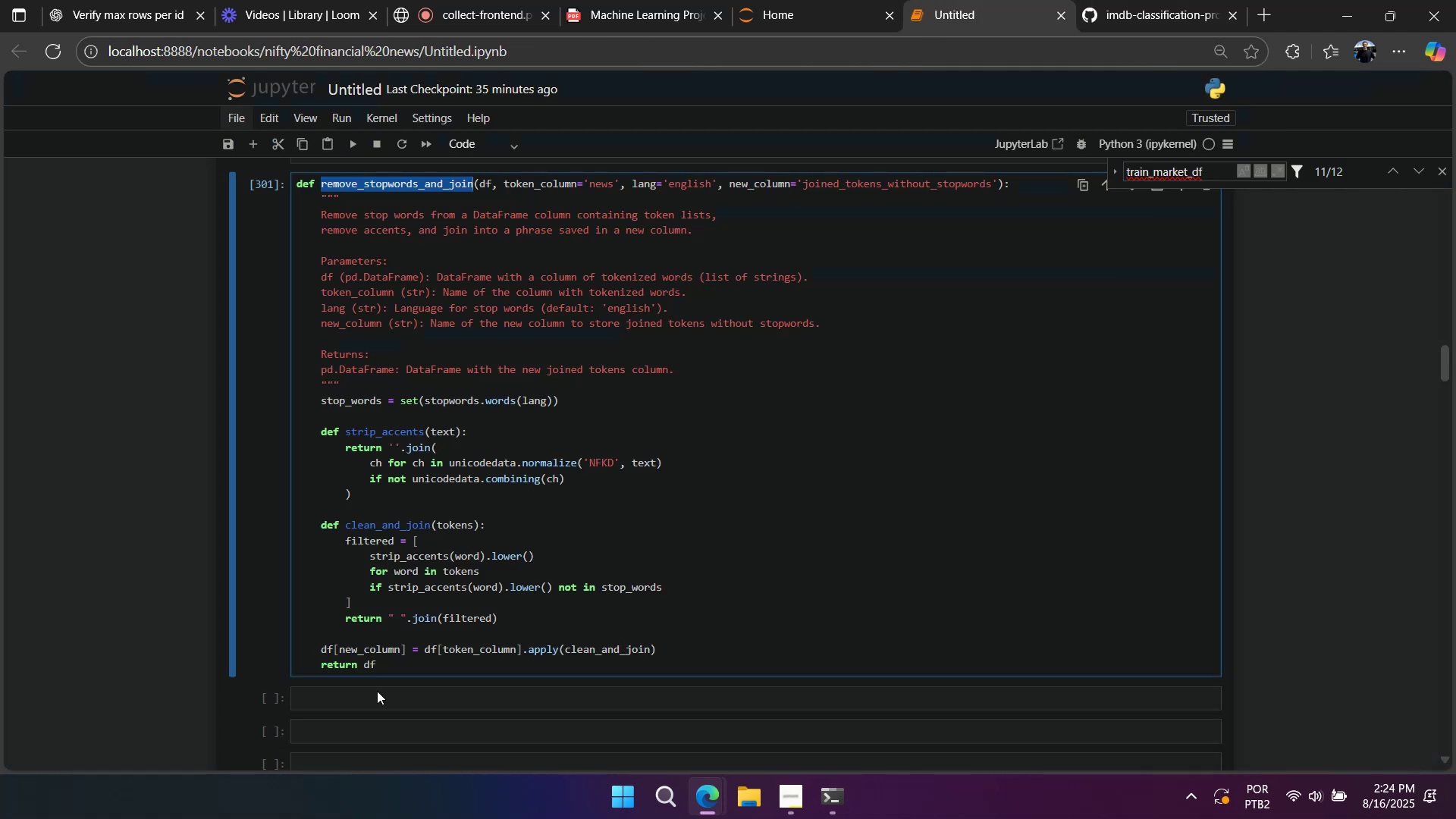 
scroll: coordinate [376, 706], scroll_direction: down, amount: 1.0
 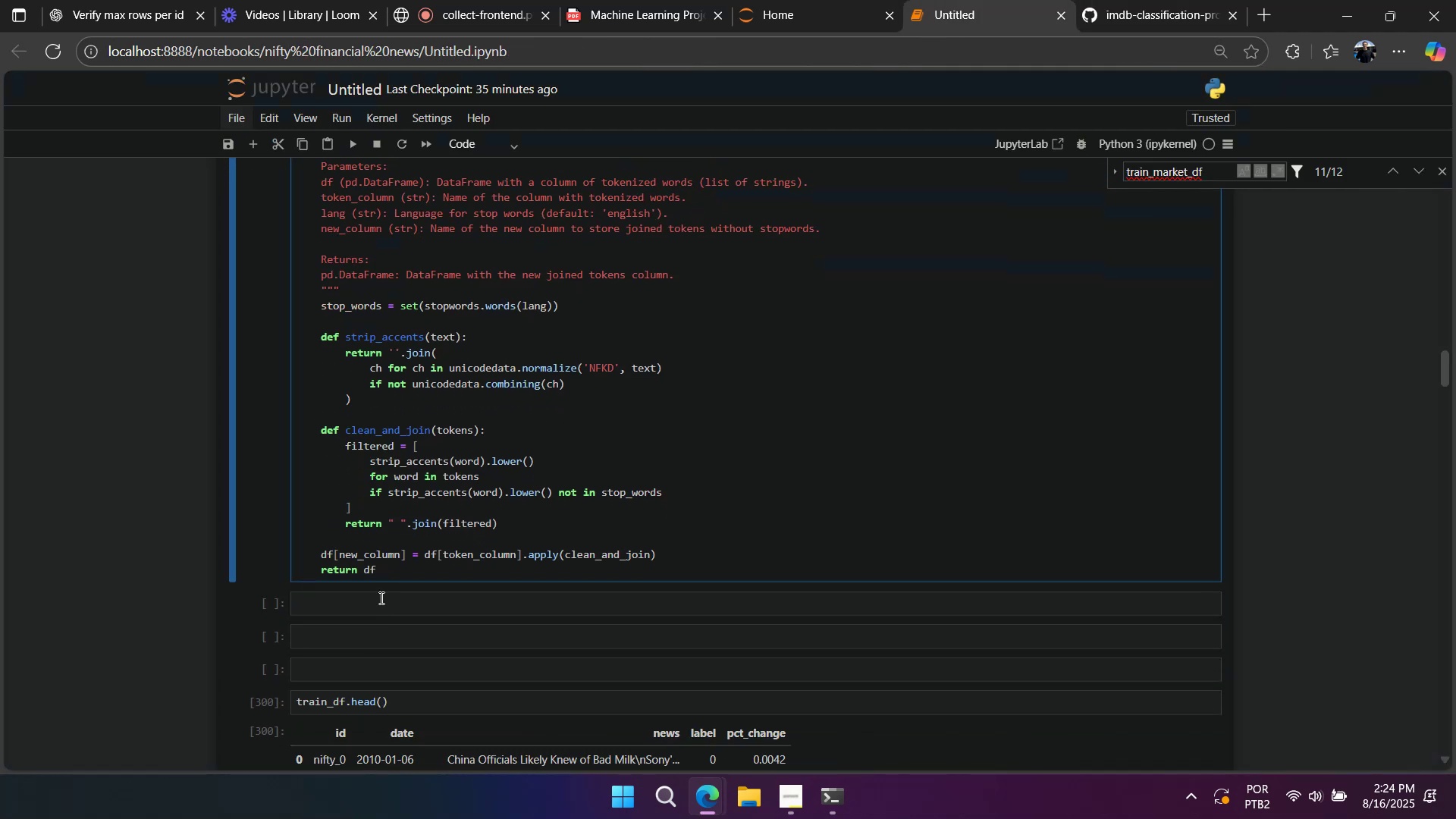 
left_click([384, 617])
 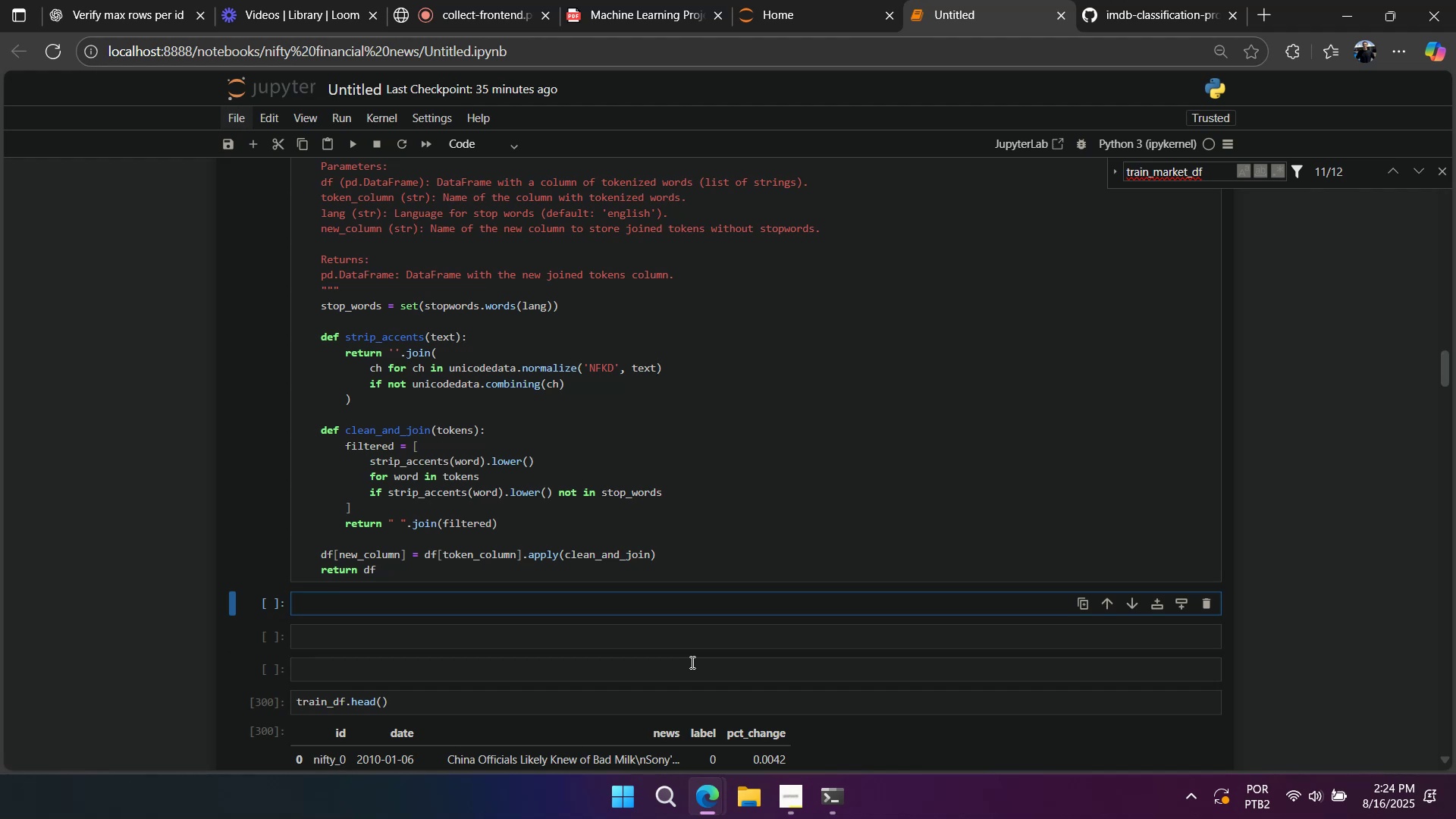 
wait(6.39)
 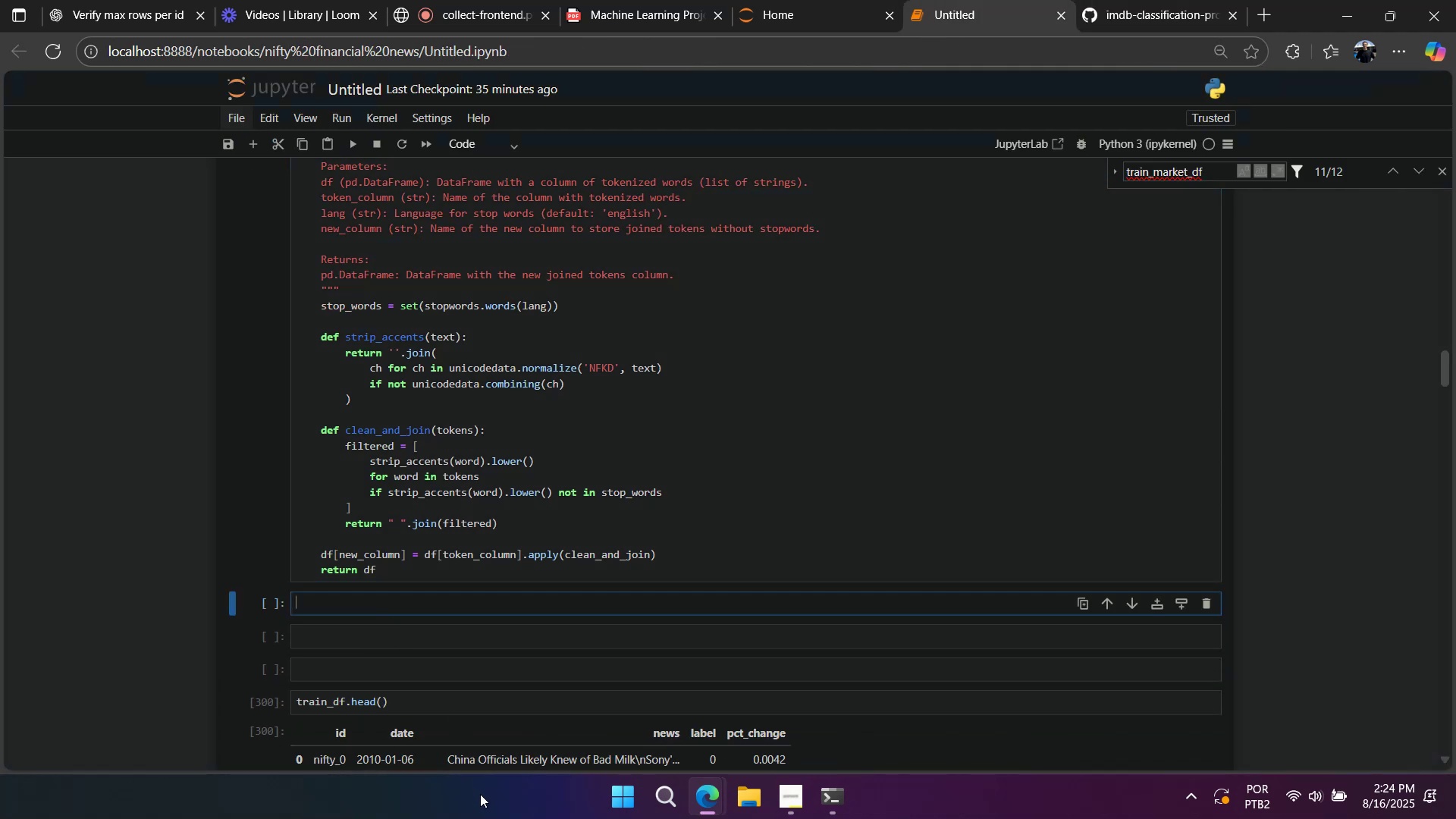 
key(Control+V)
 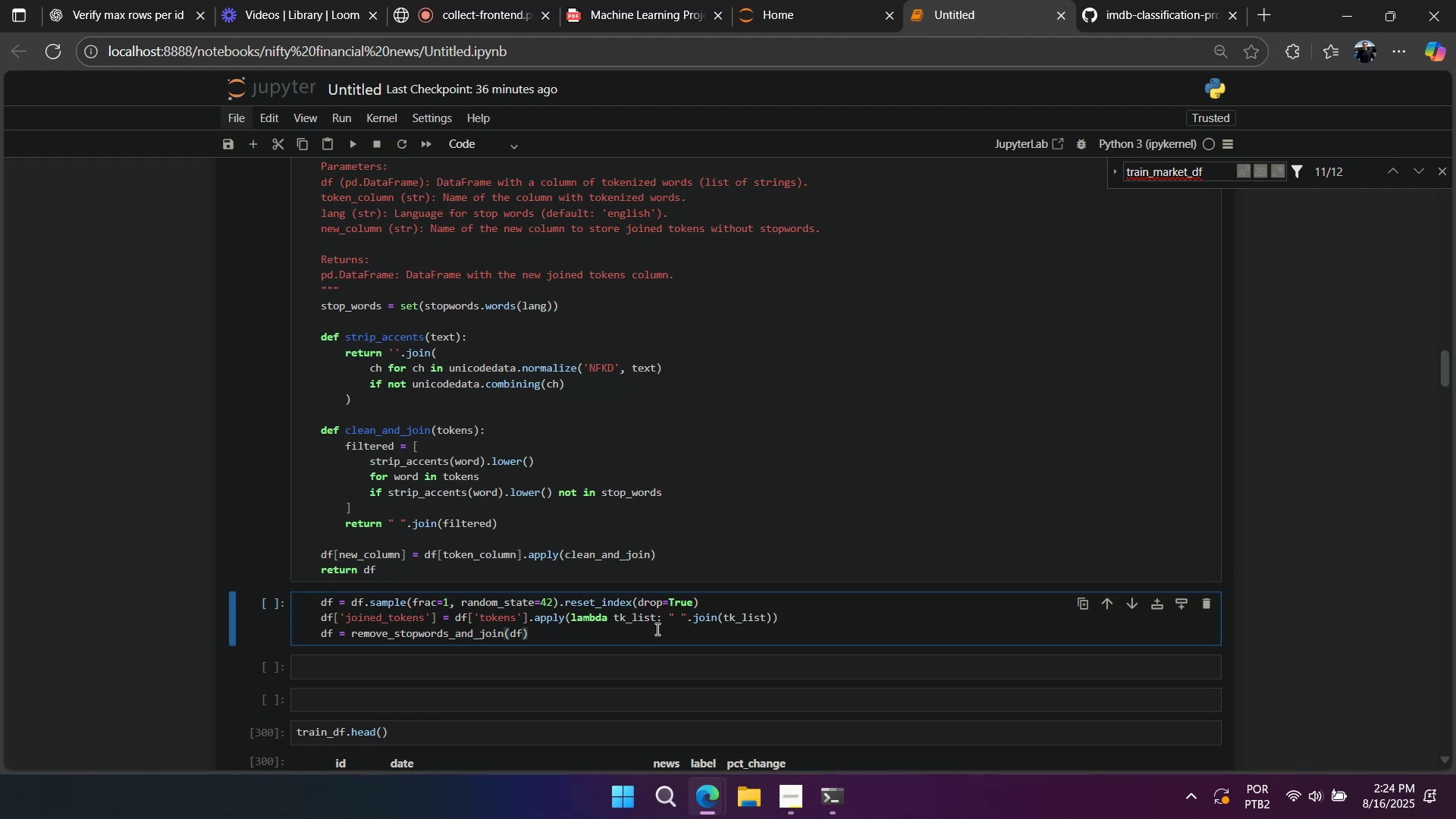 
key(Control+A)
 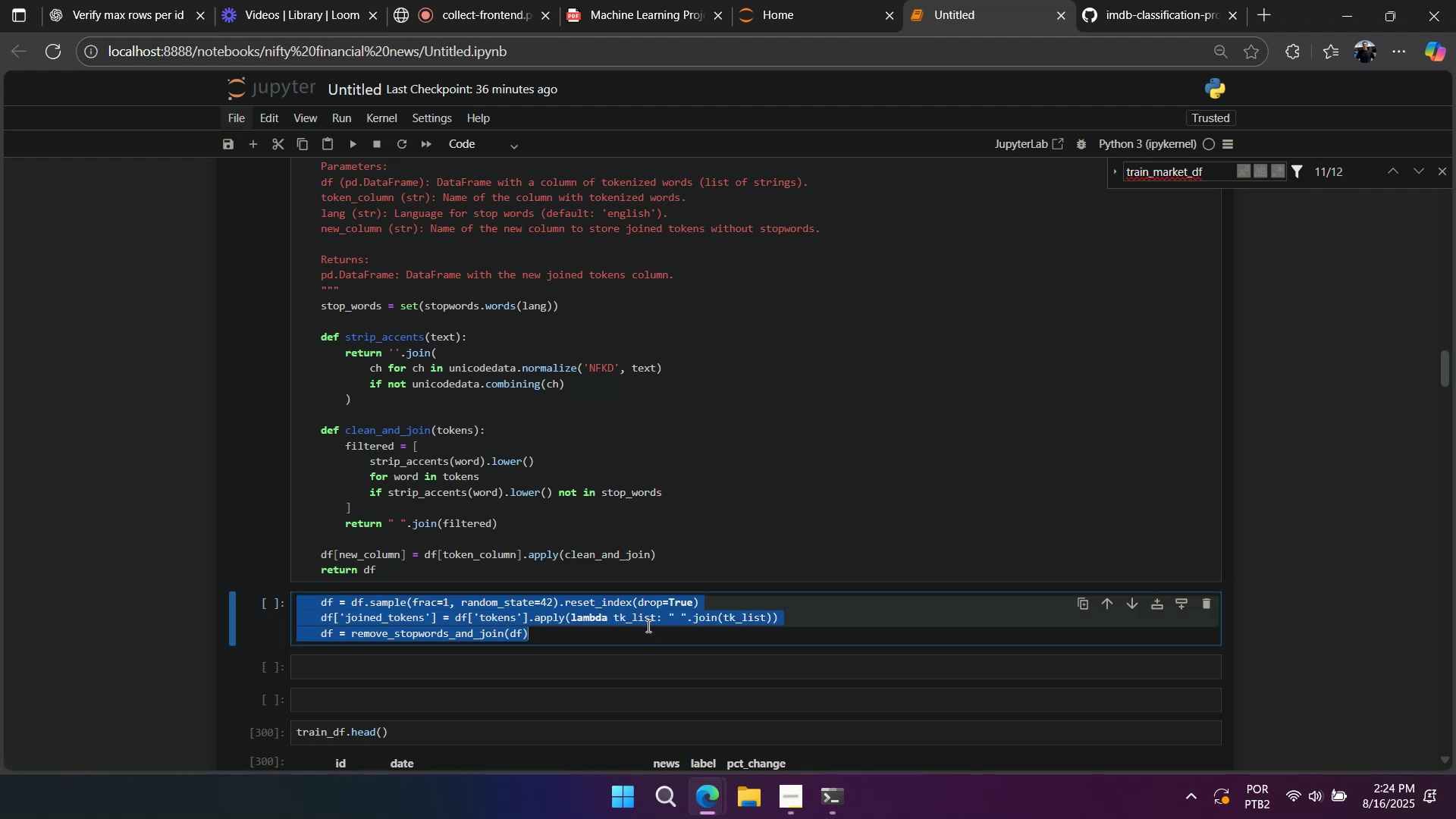 
hold_key(key=ShiftLeft, duration=0.36)
 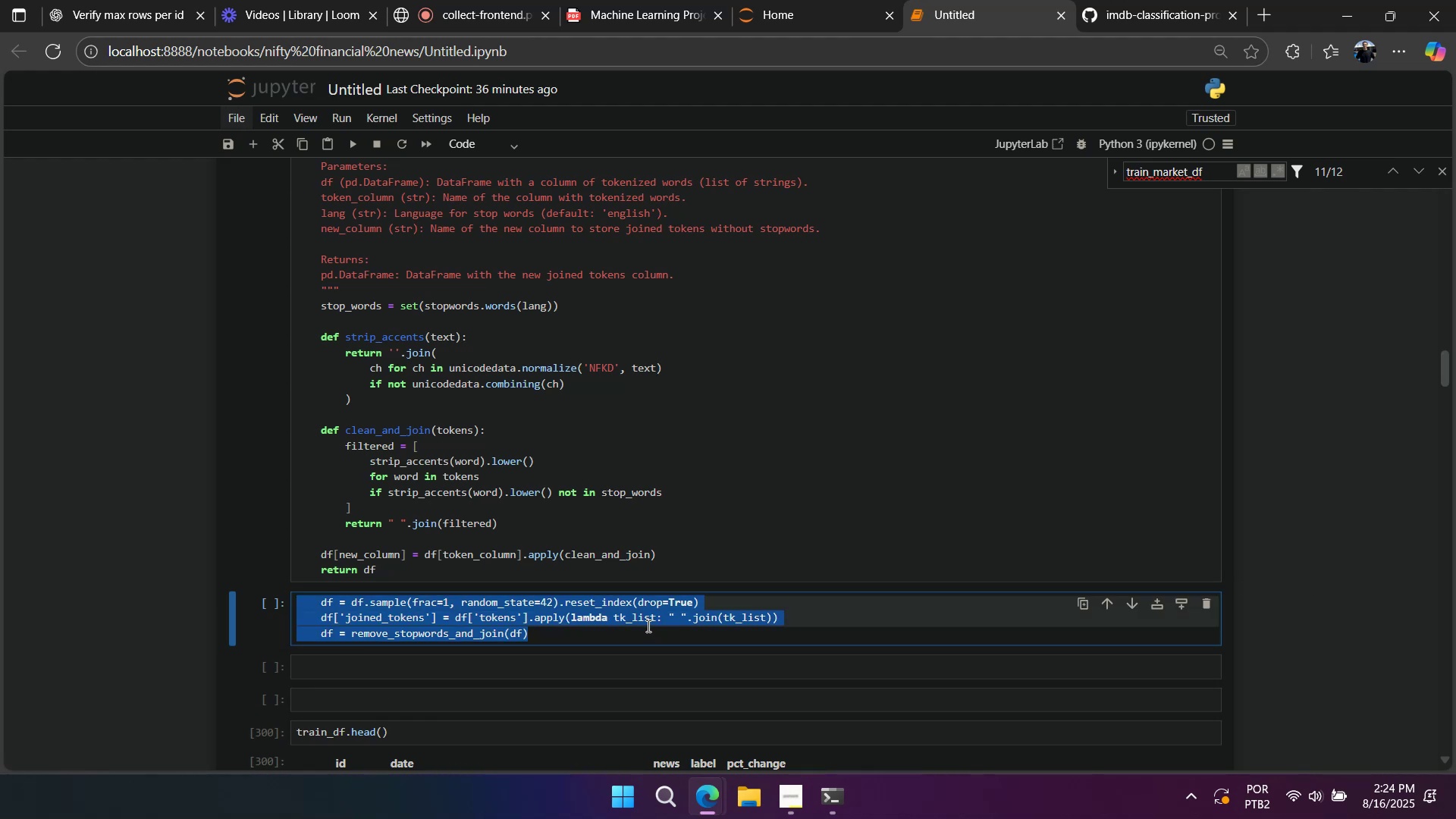 
key(Control+BracketRight)
 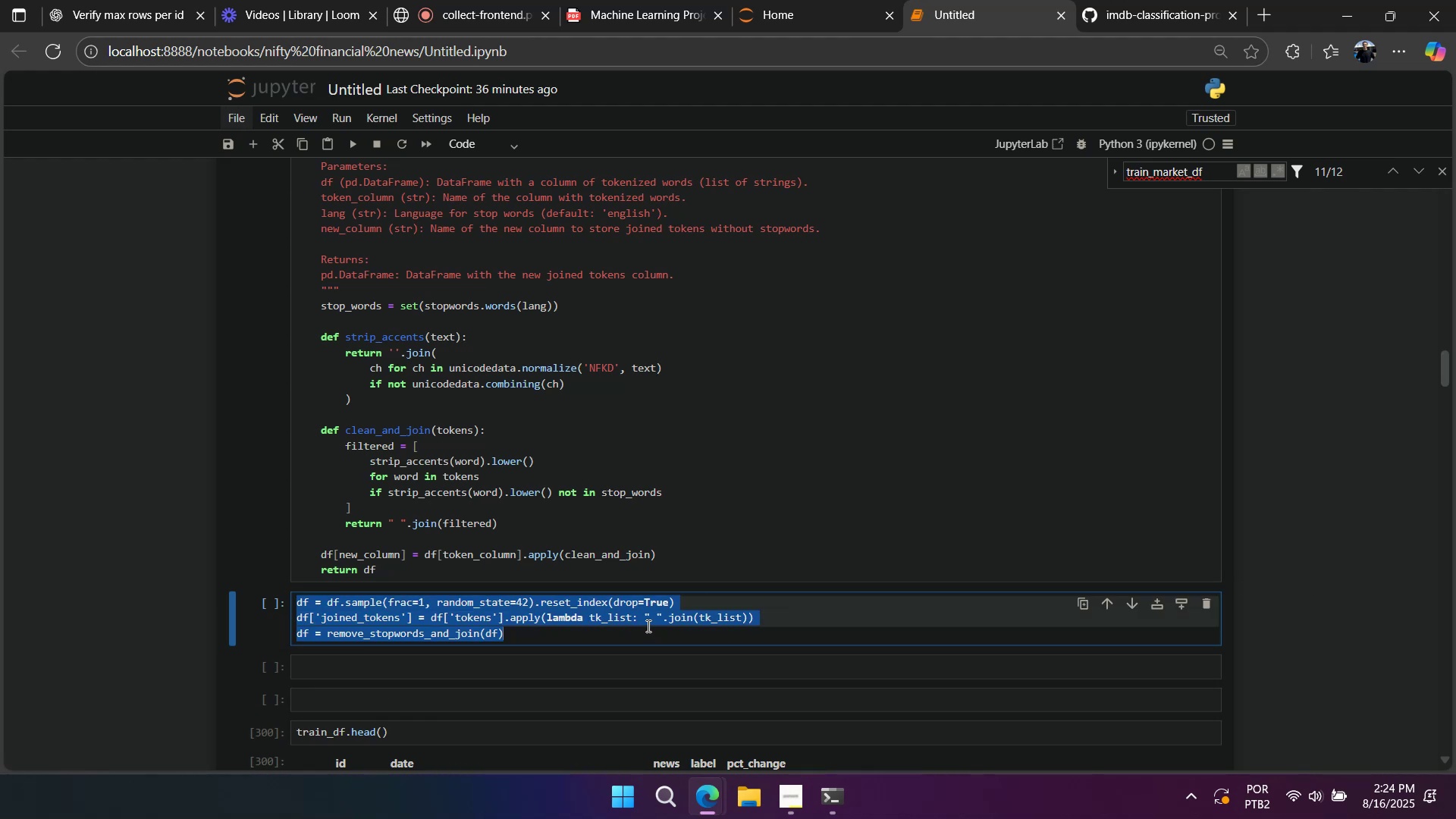 
key(Control+ControlLeft)
 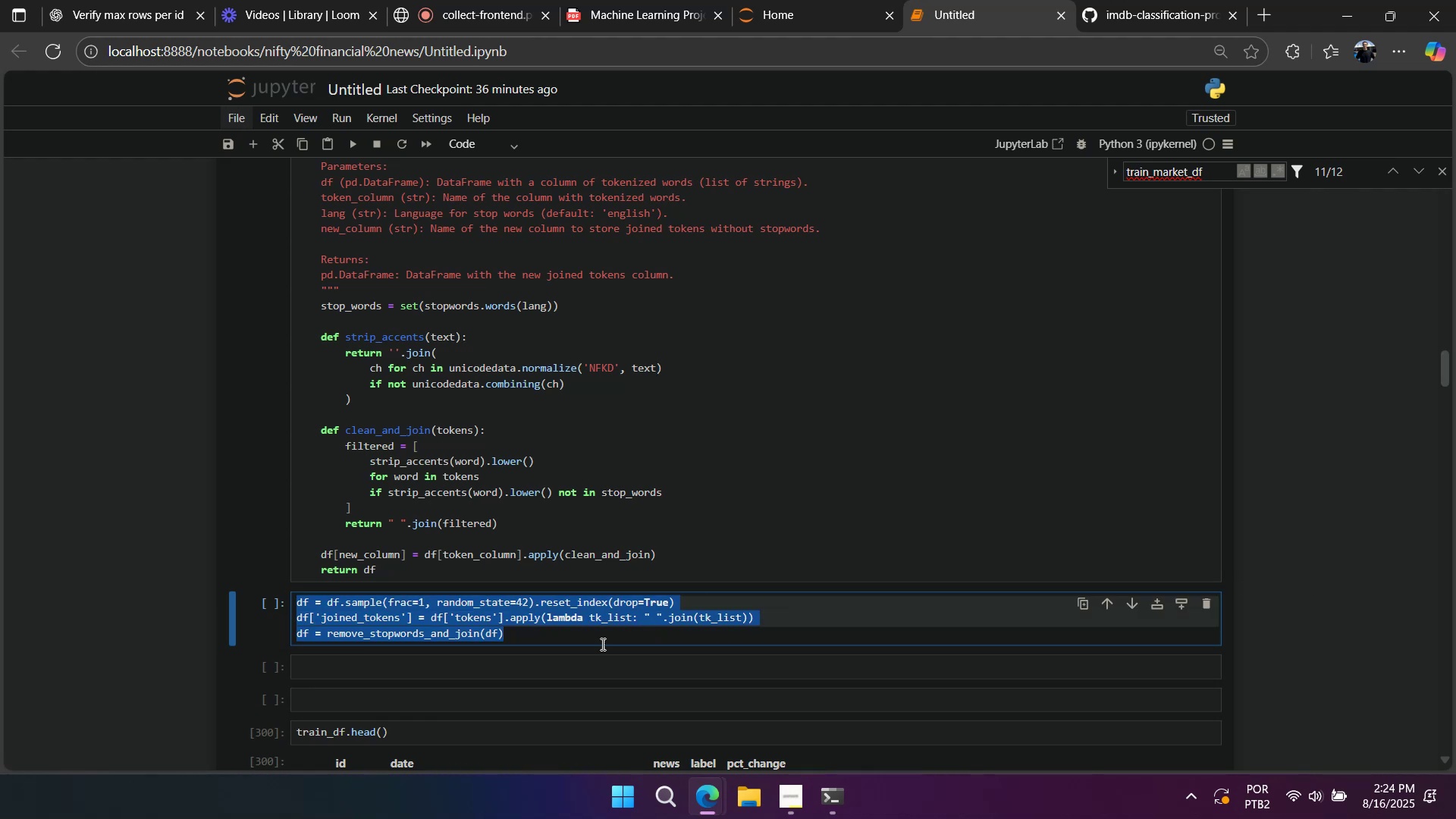 
key(Control+ControlLeft)
 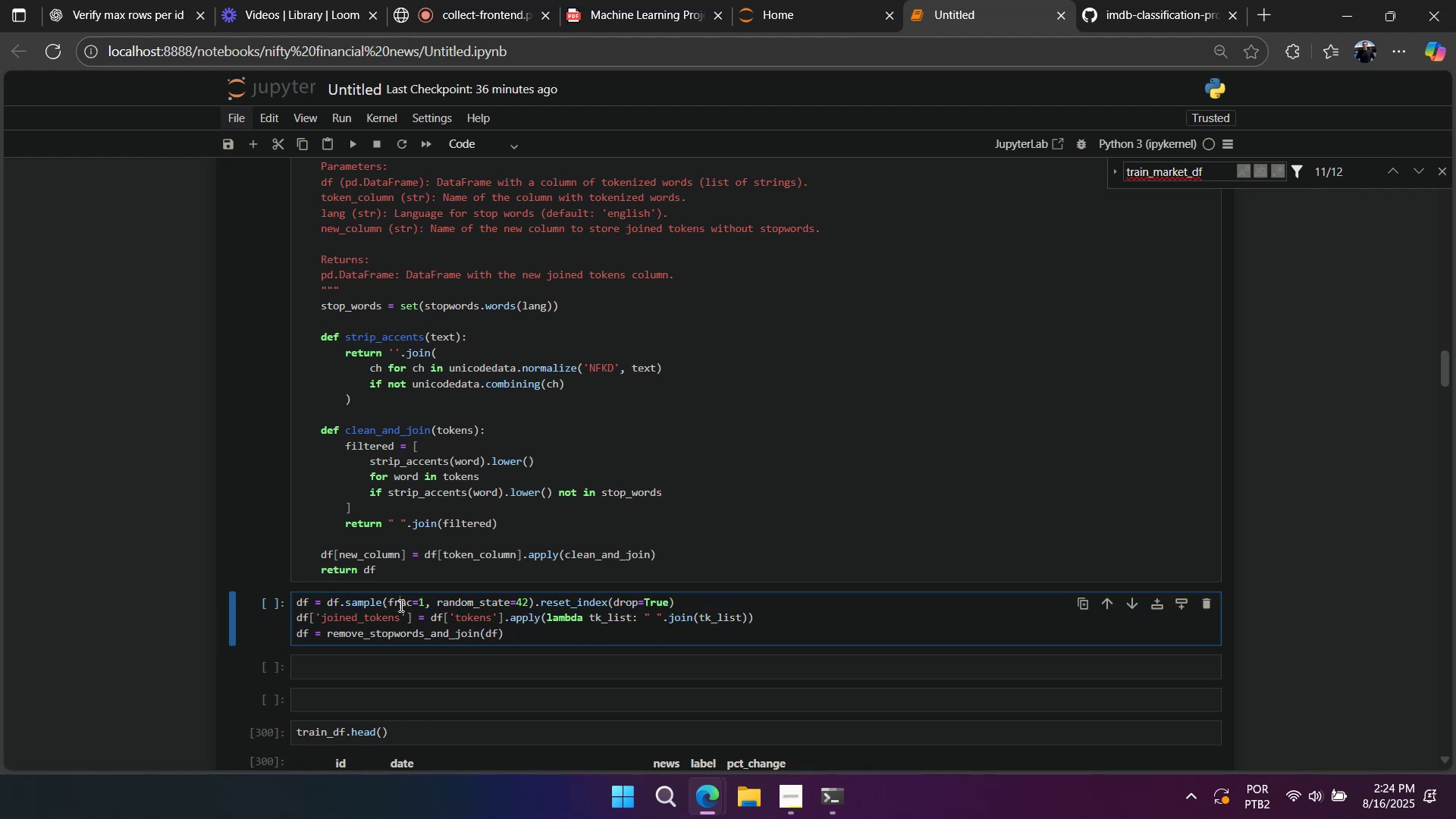 
double_click([397, 600])
 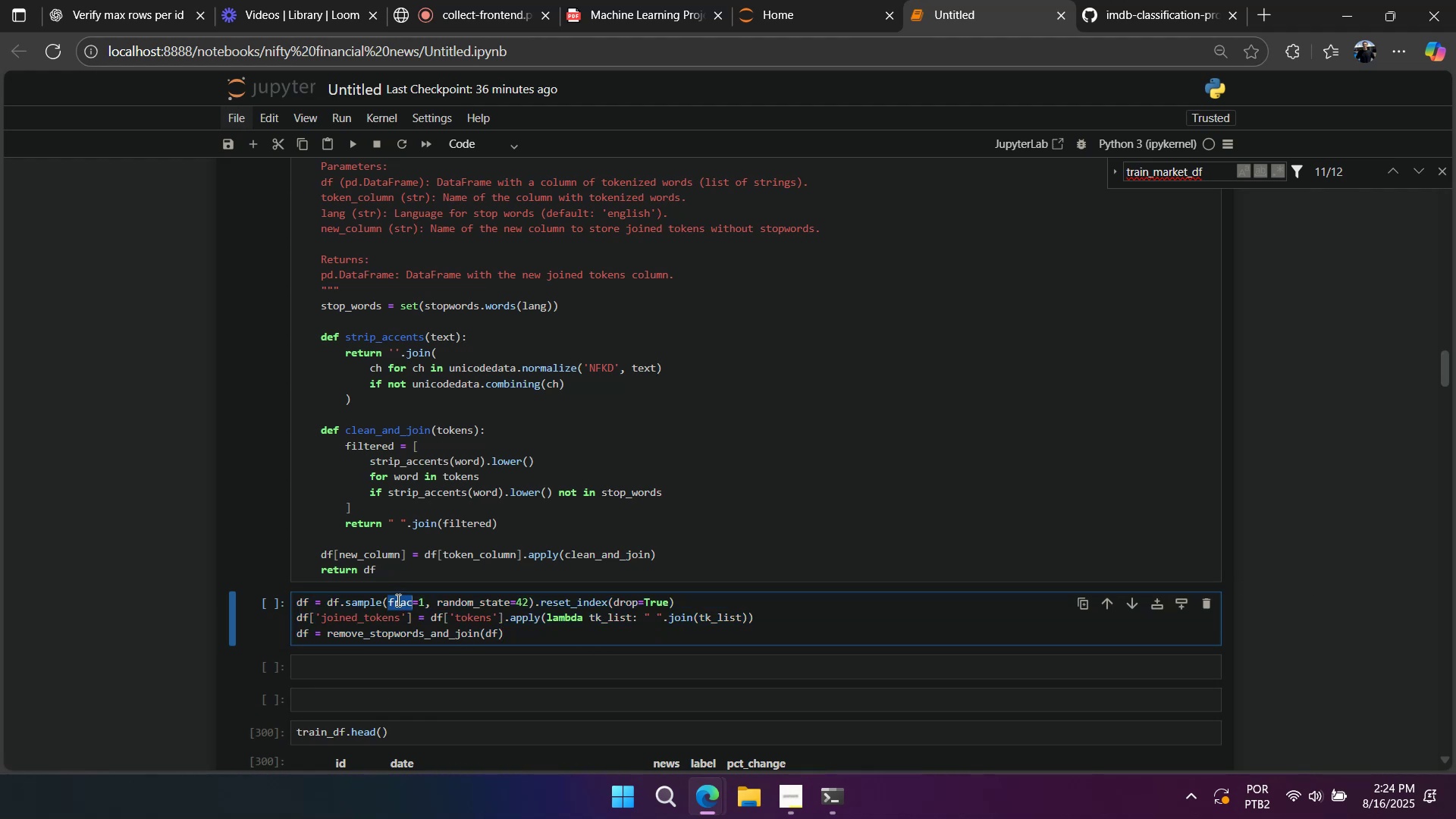 
triple_click([397, 600])
 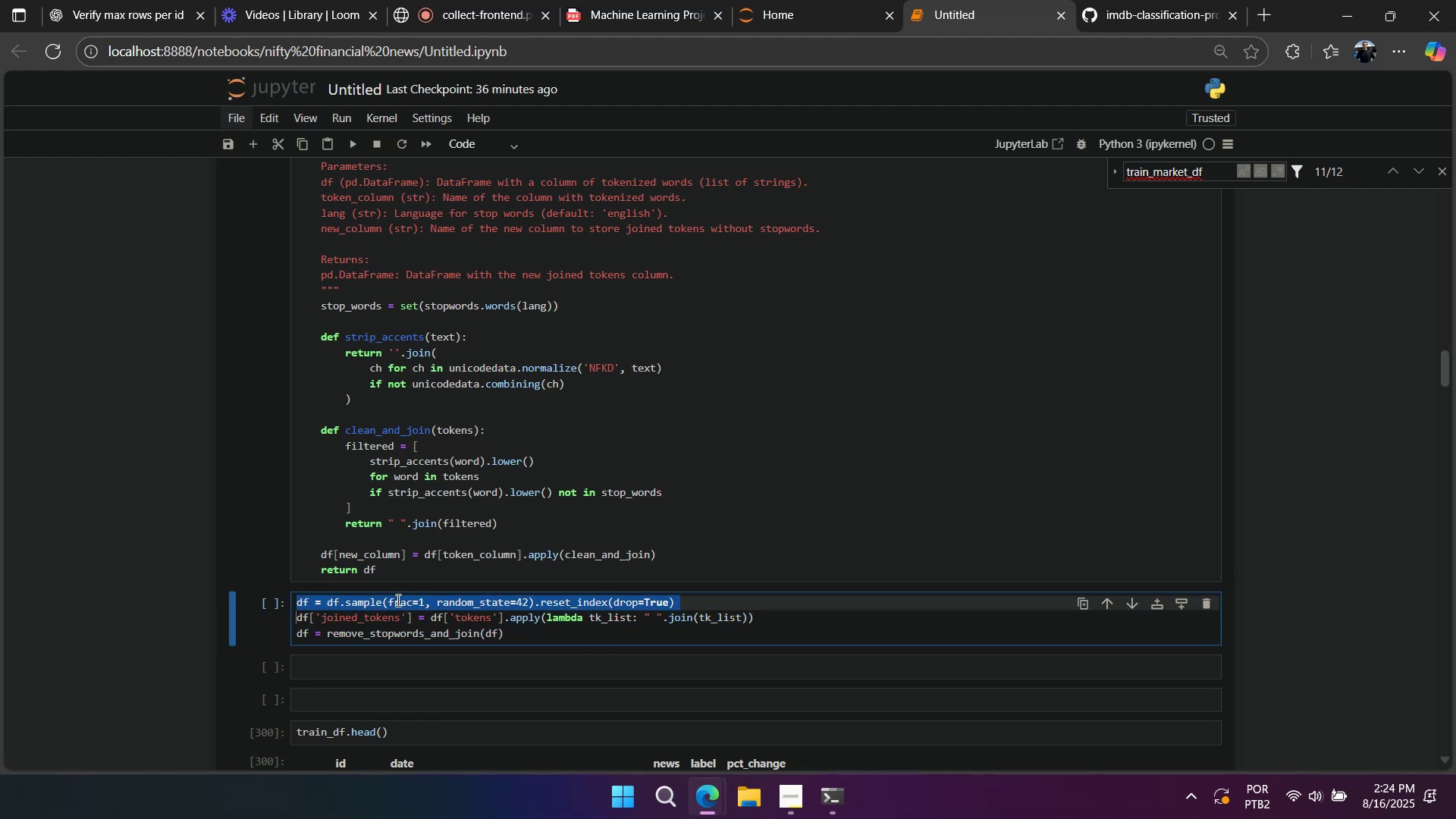 
triple_click([397, 600])
 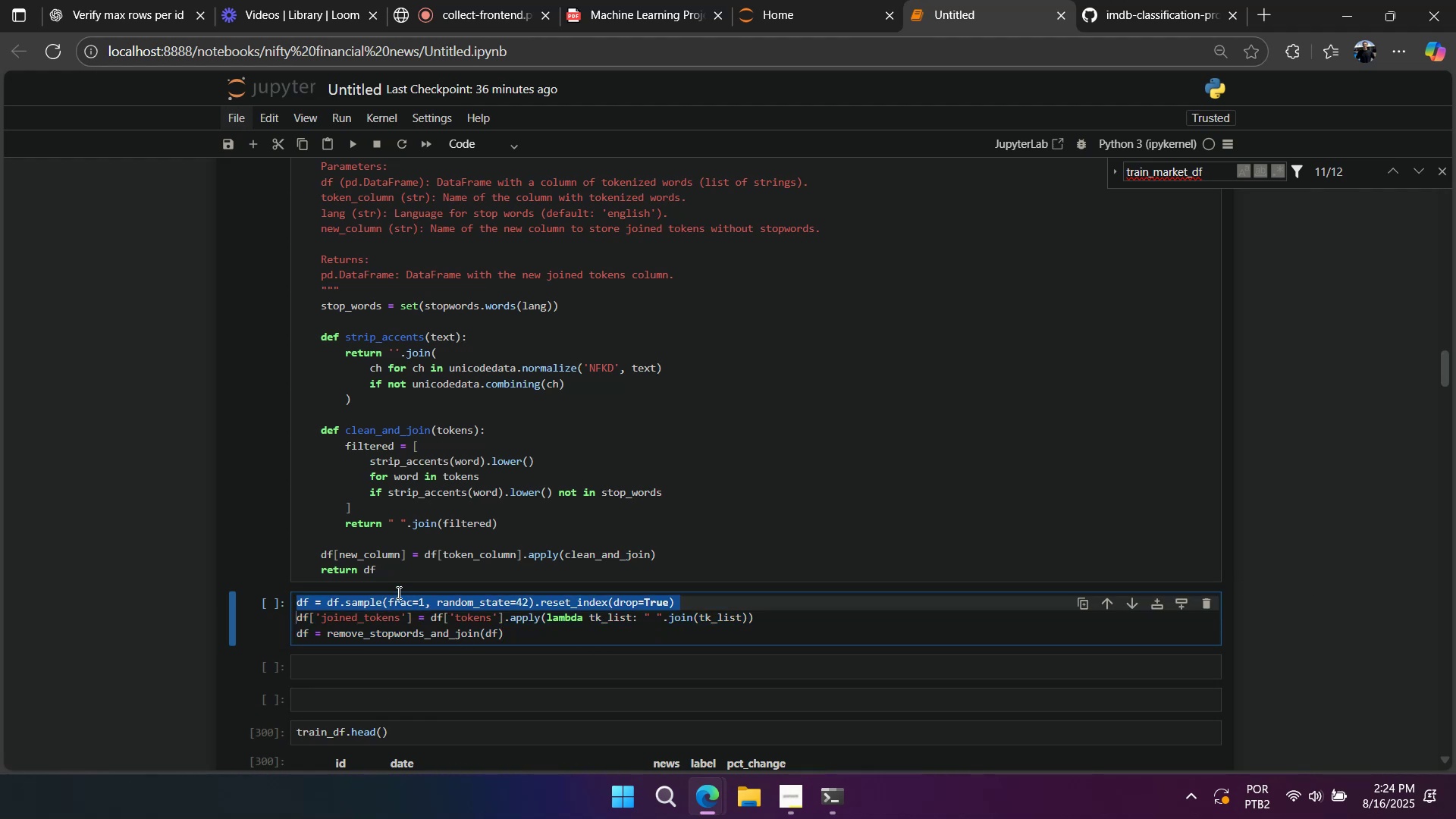 
key(Backspace)
 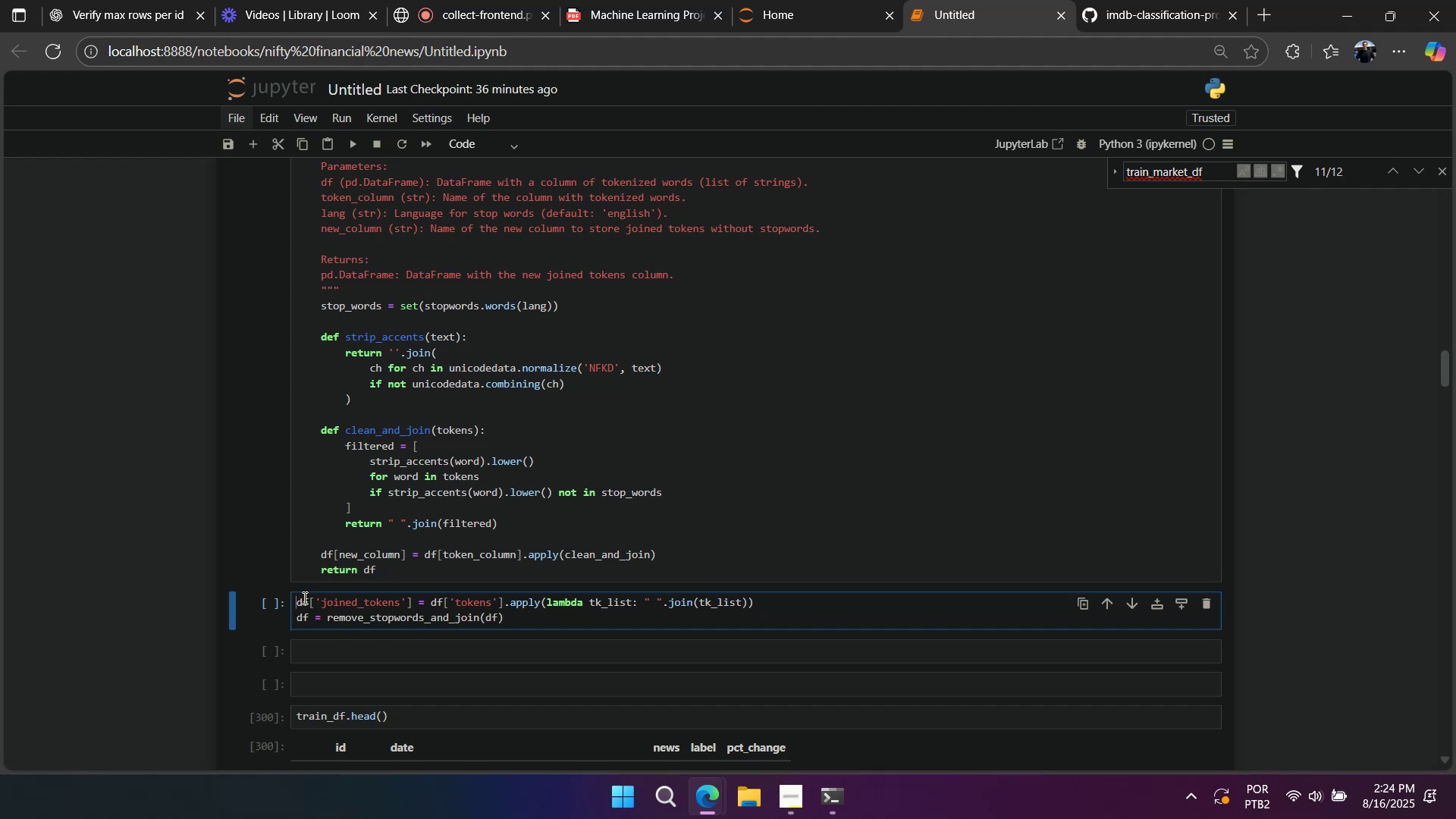 
double_click([302, 598])
 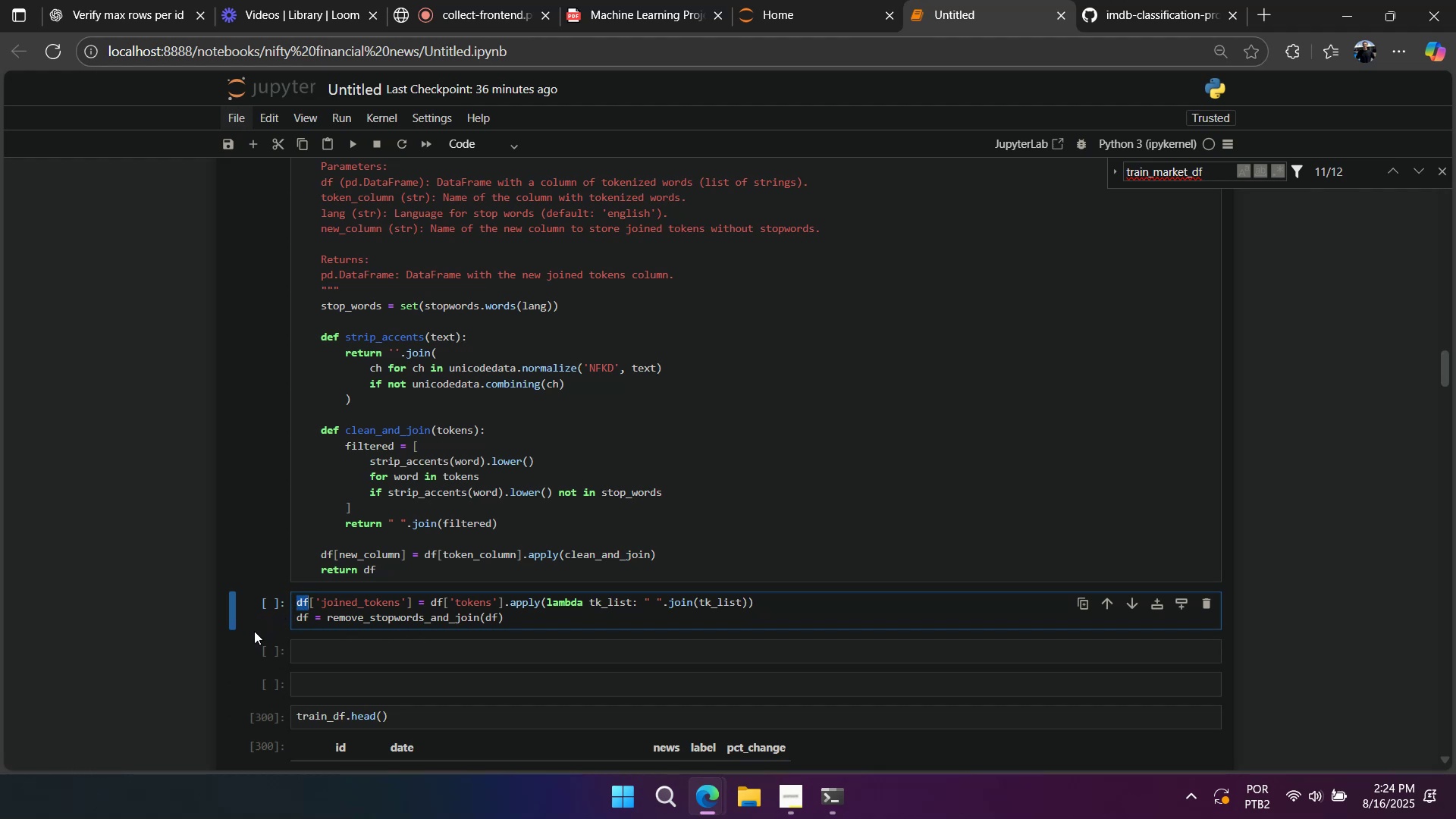 
type(train_df)
 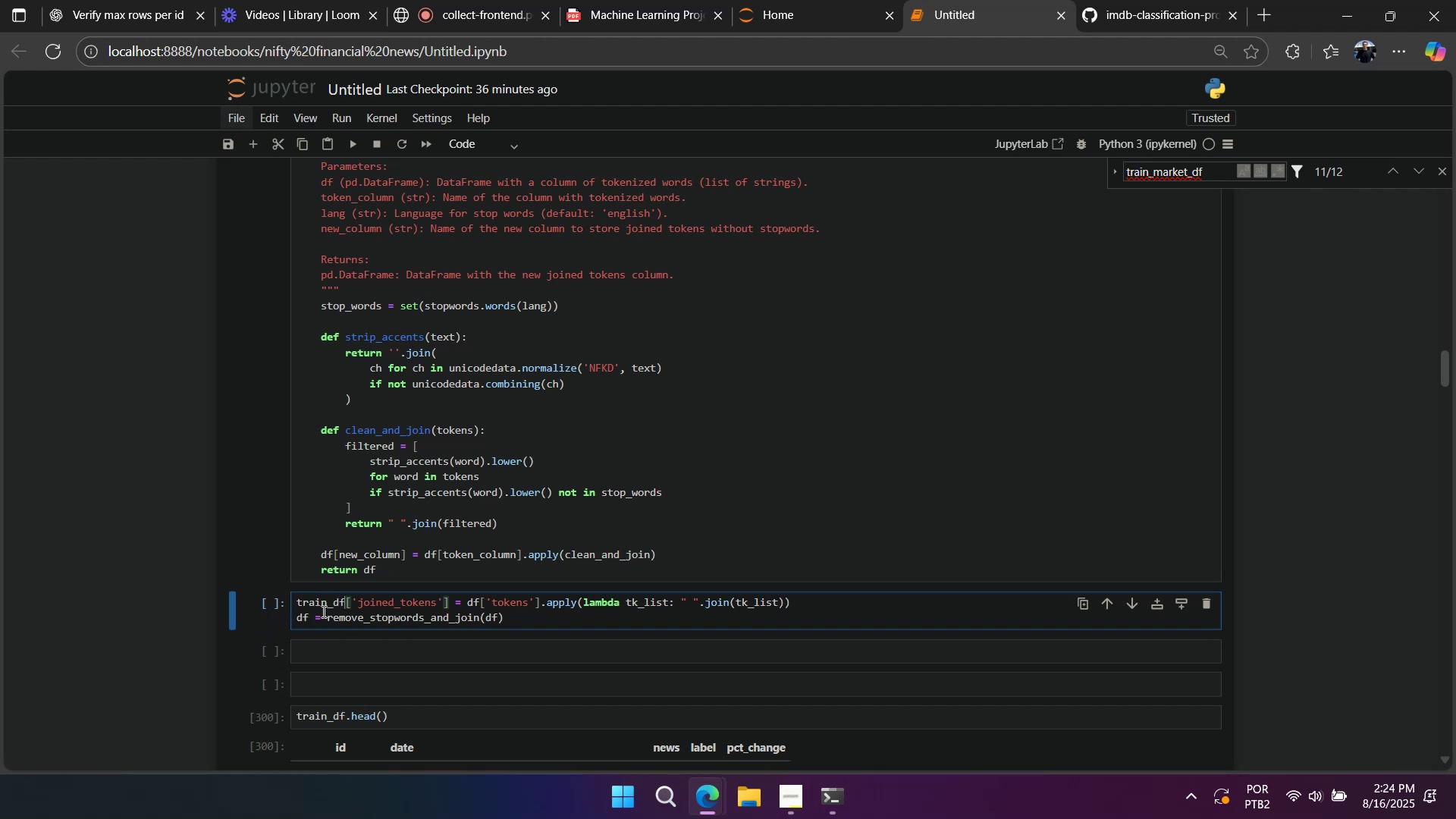 
double_click([324, 602])
 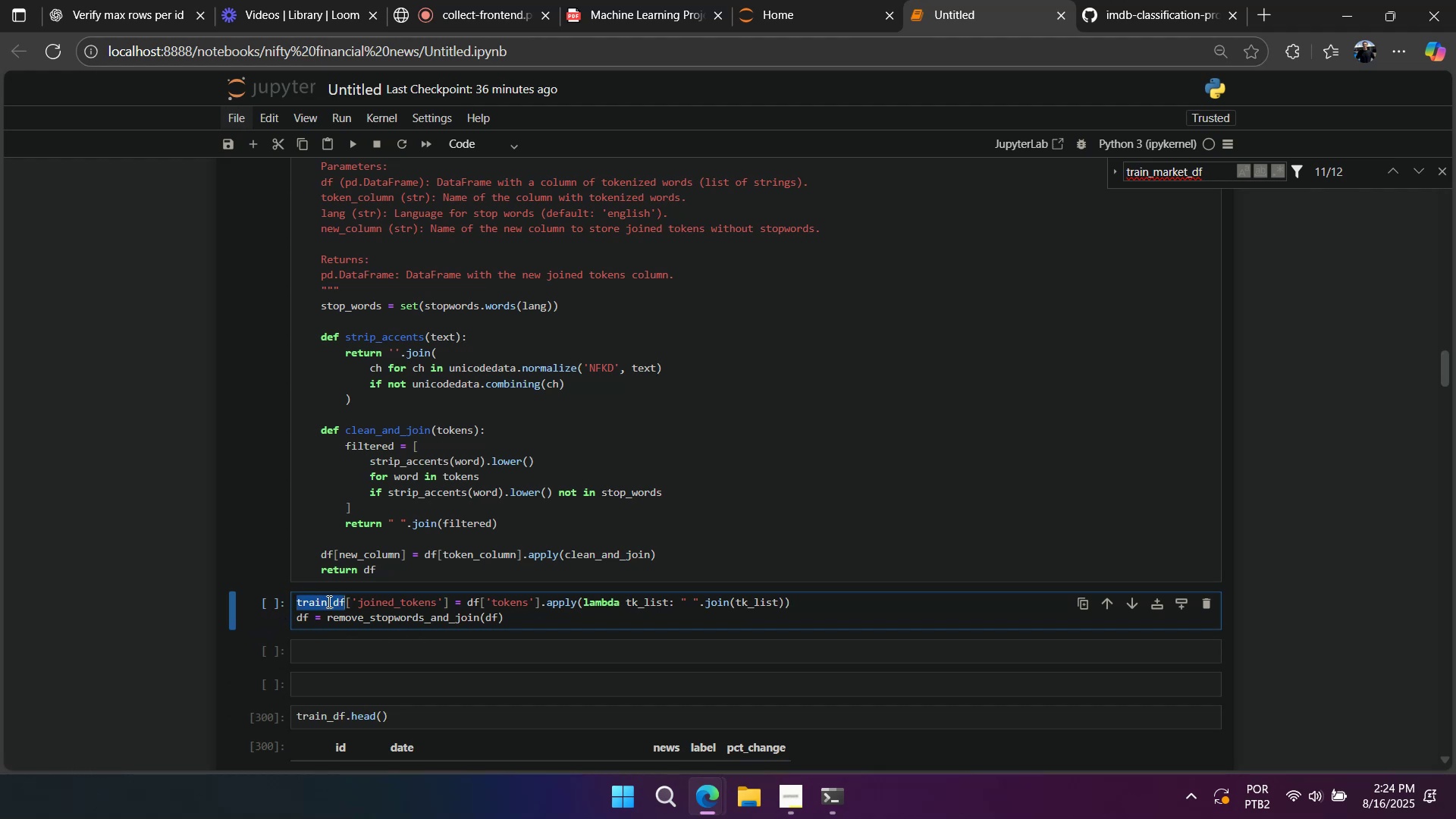 
key(Control+ControlLeft)
 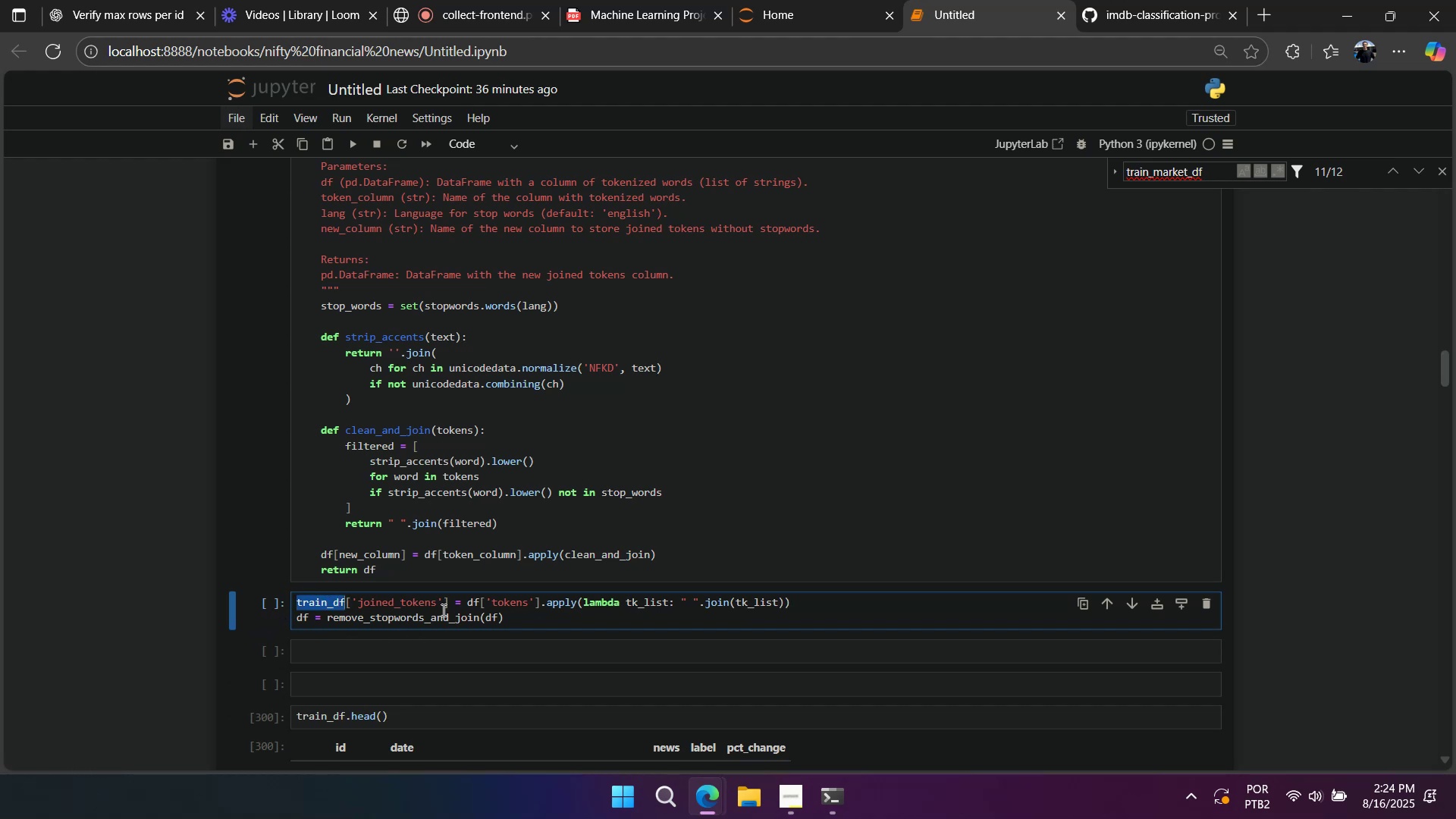 
key(Control+C)
 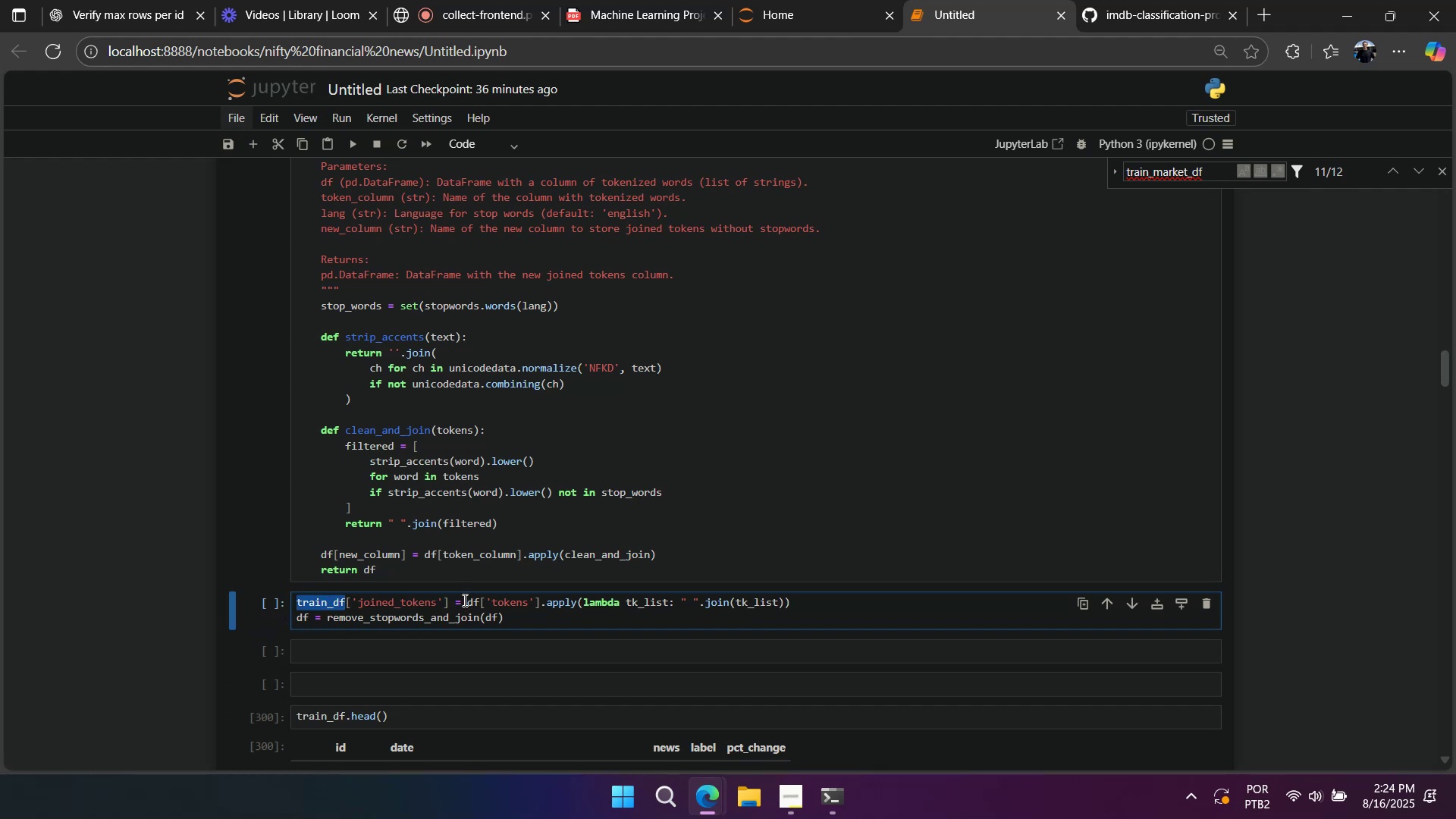 
double_click([463, 600])
 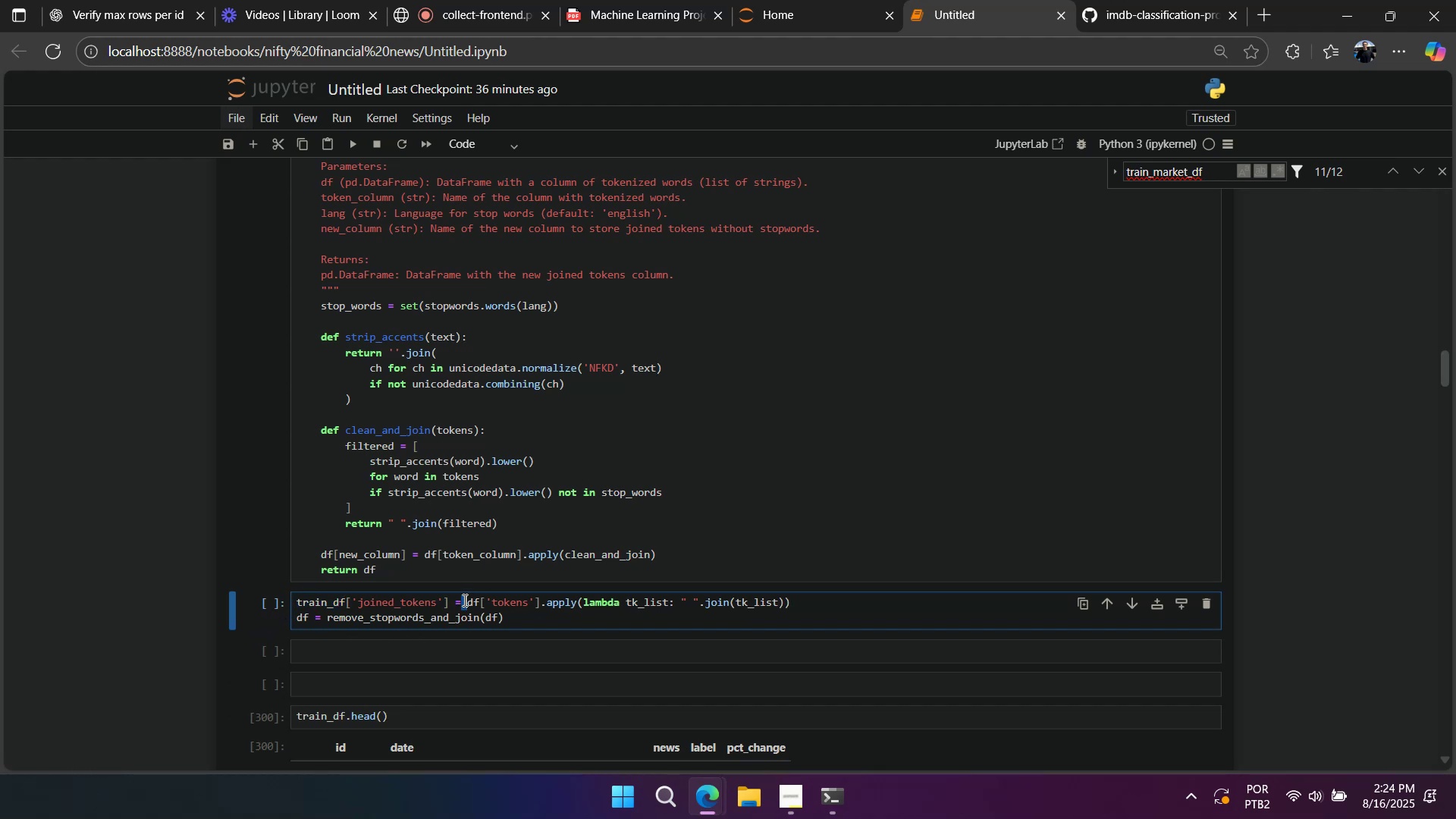 
key(Control+ControlLeft)
 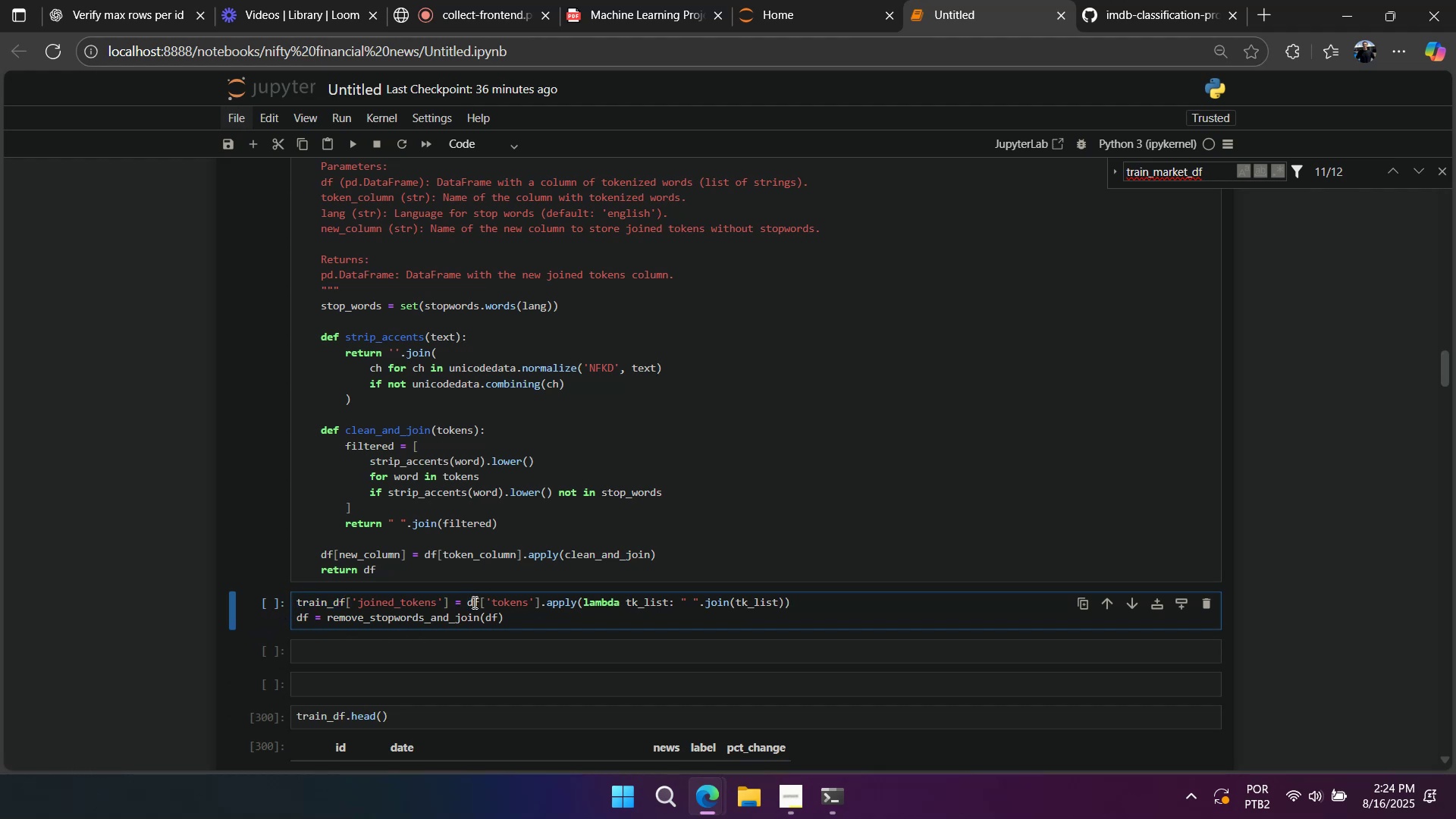 
triple_click([473, 602])
 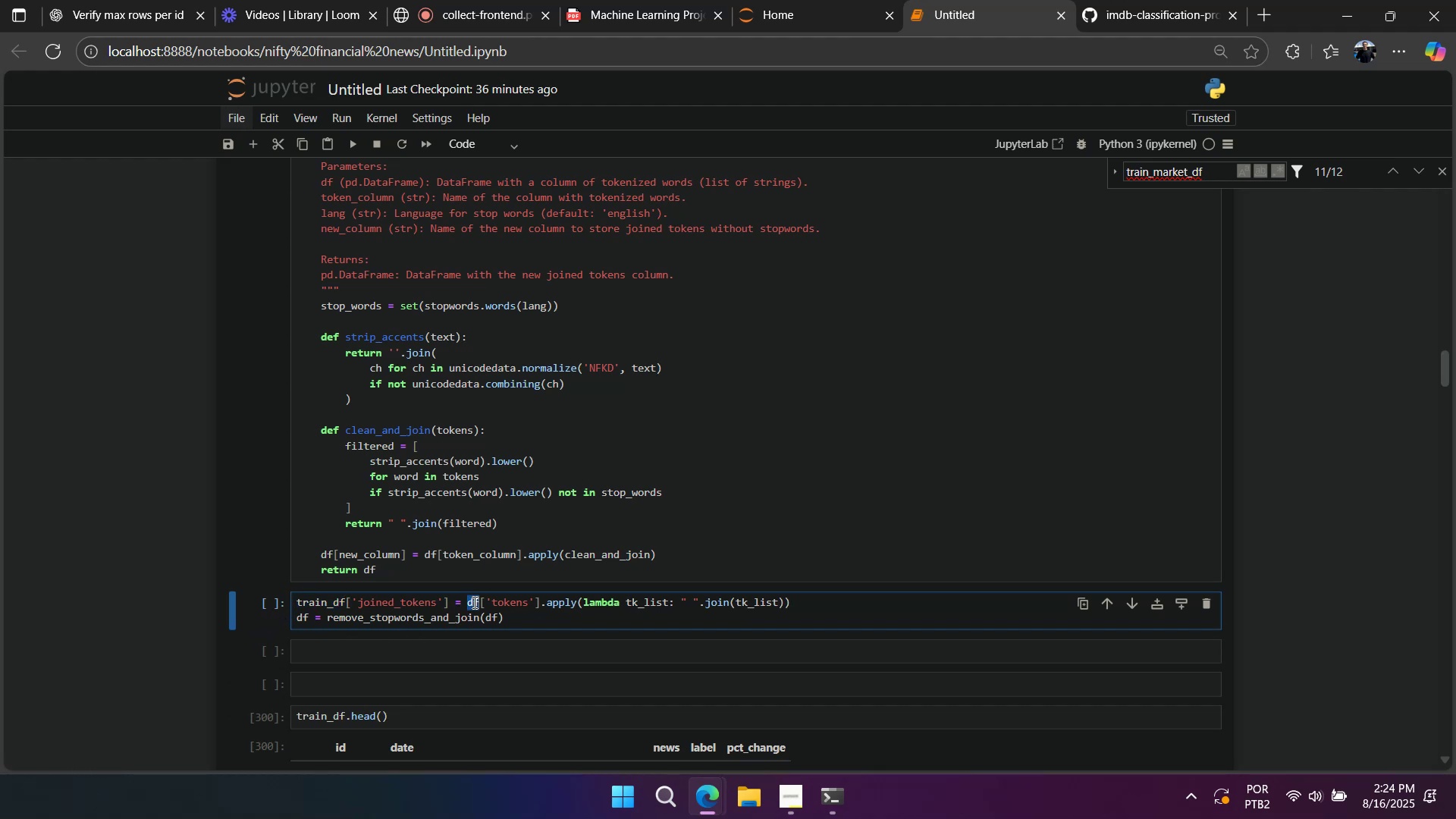 
triple_click([473, 602])
 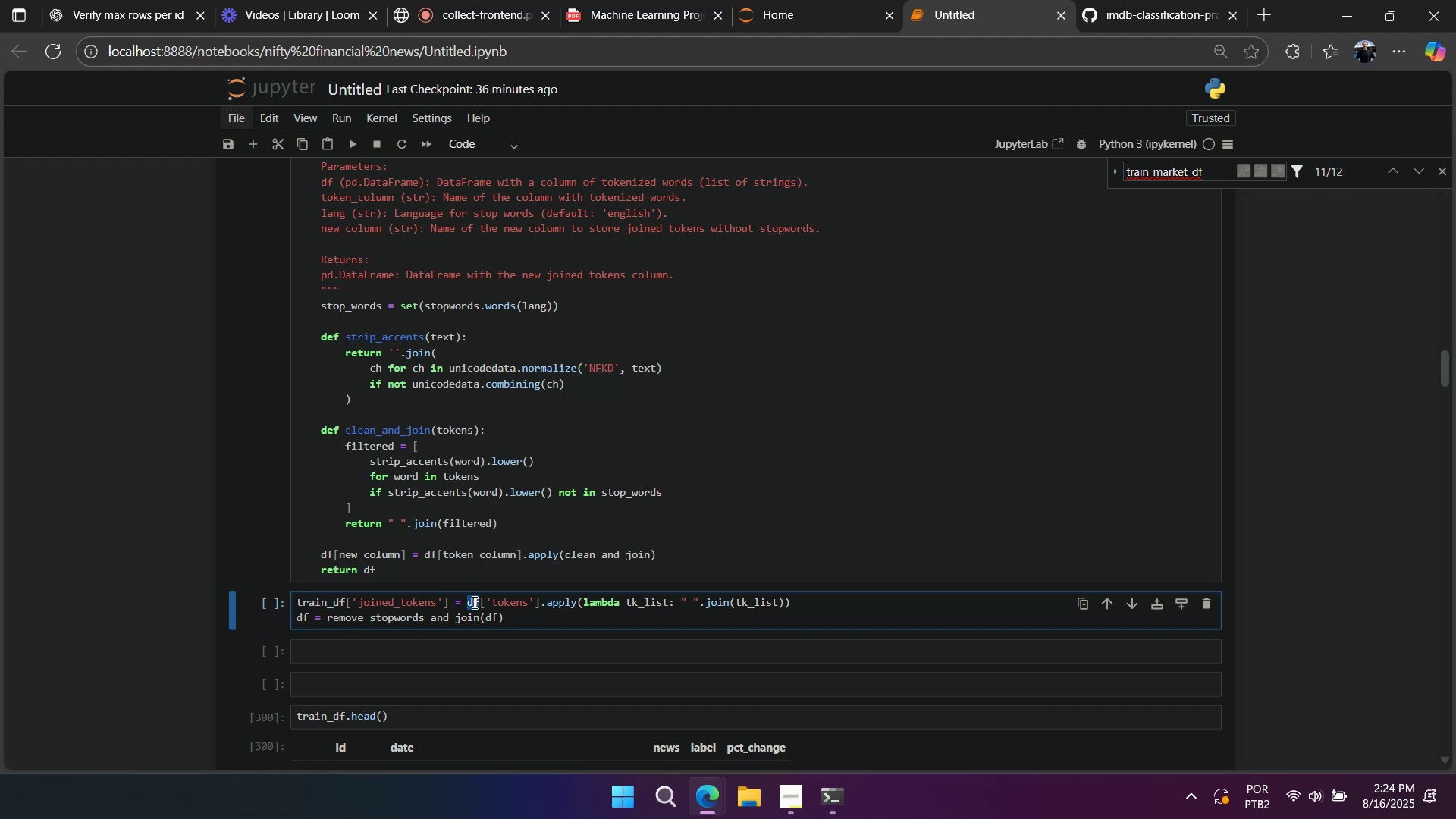 
key(Control+V)
 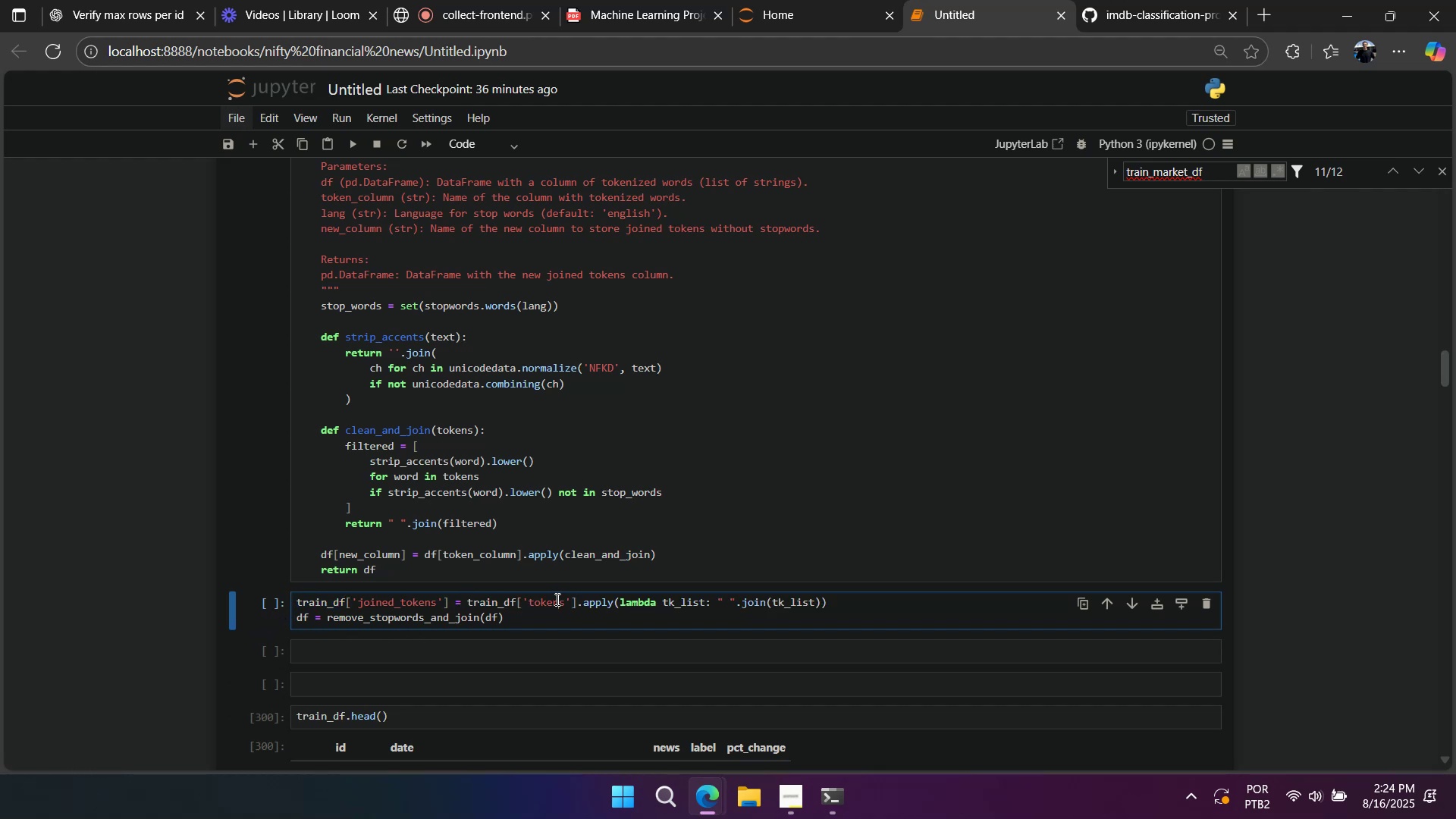 
double_click([556, 599])
 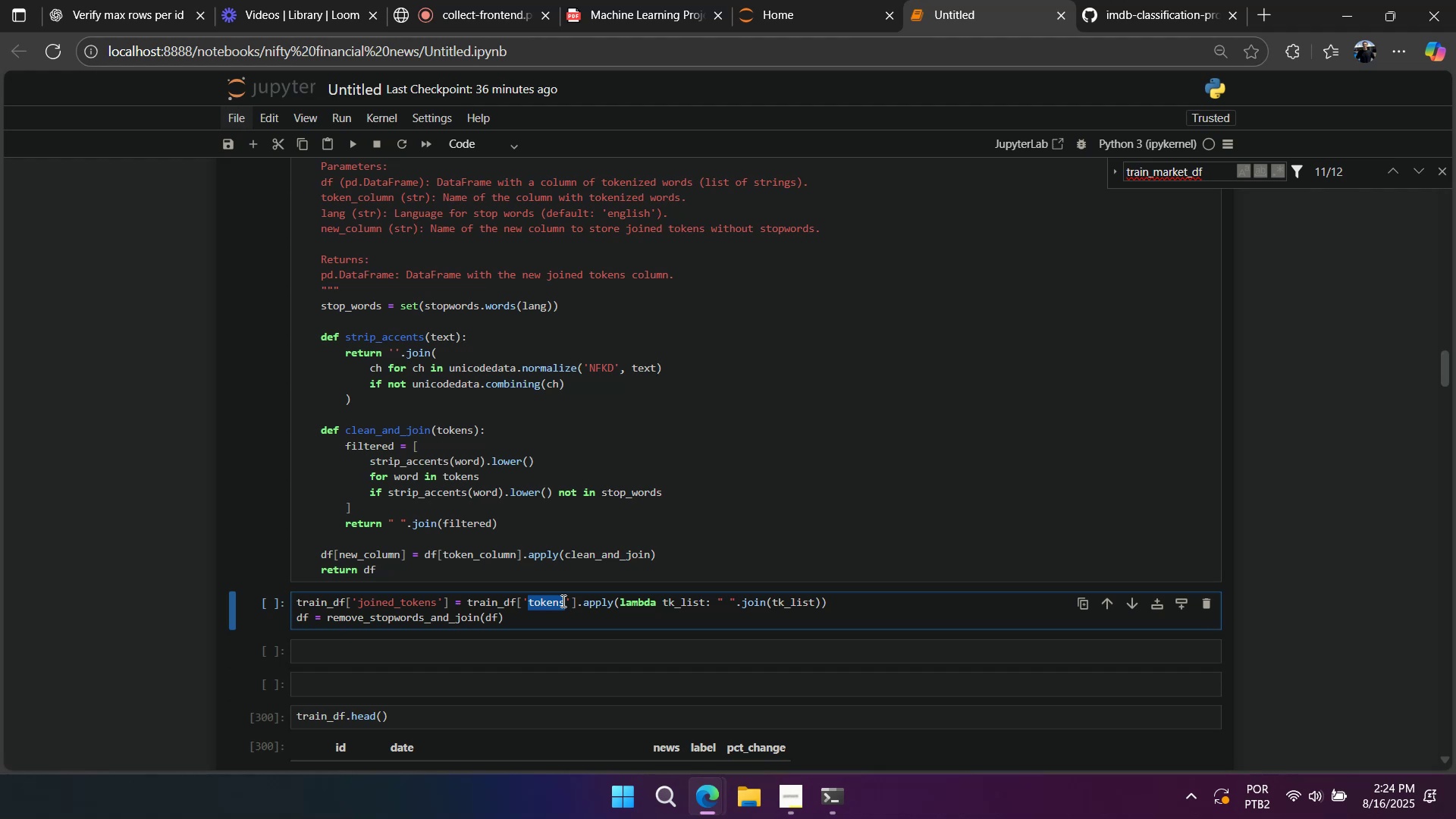 
type(news)
 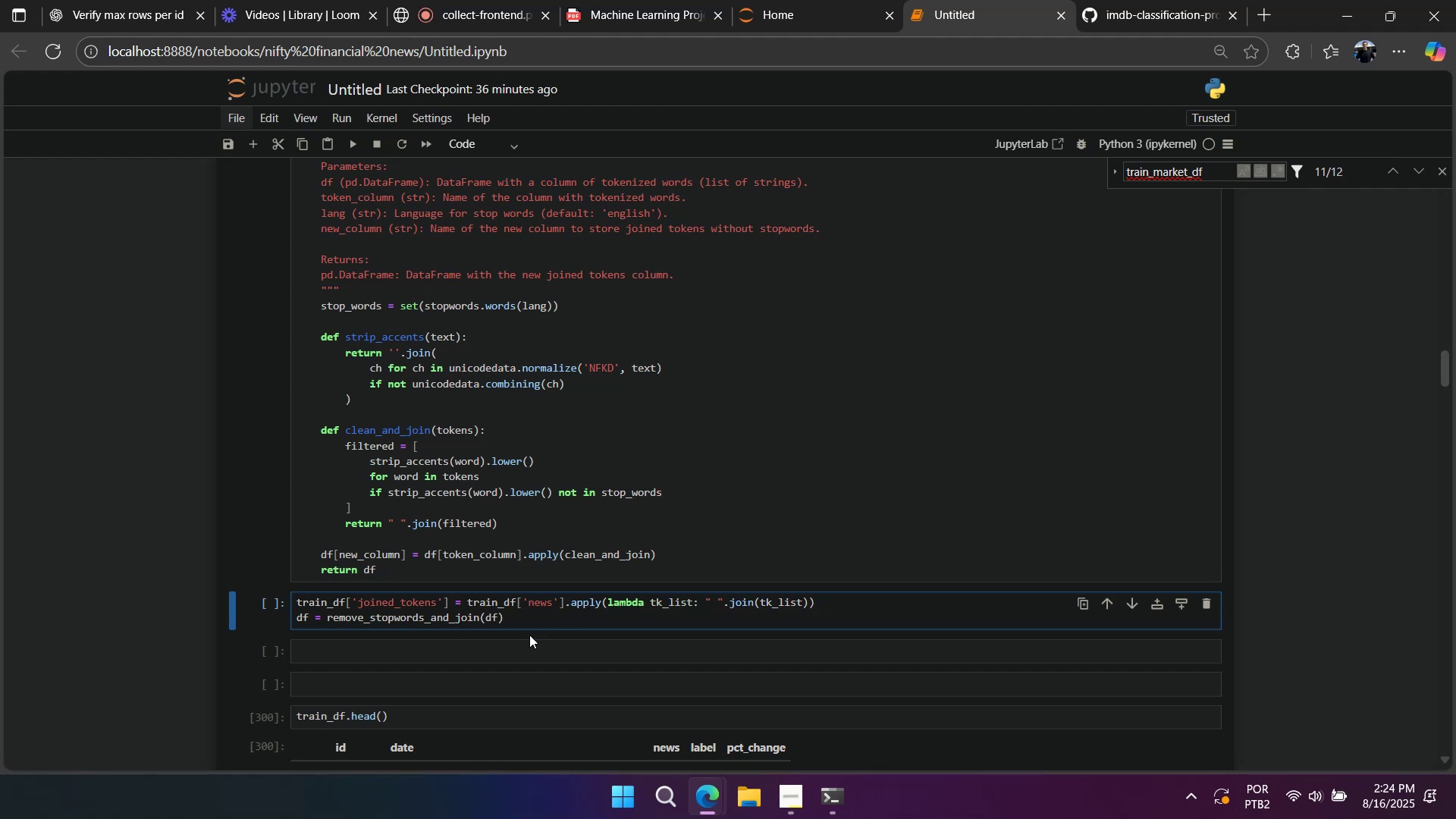 
left_click([541, 620])
 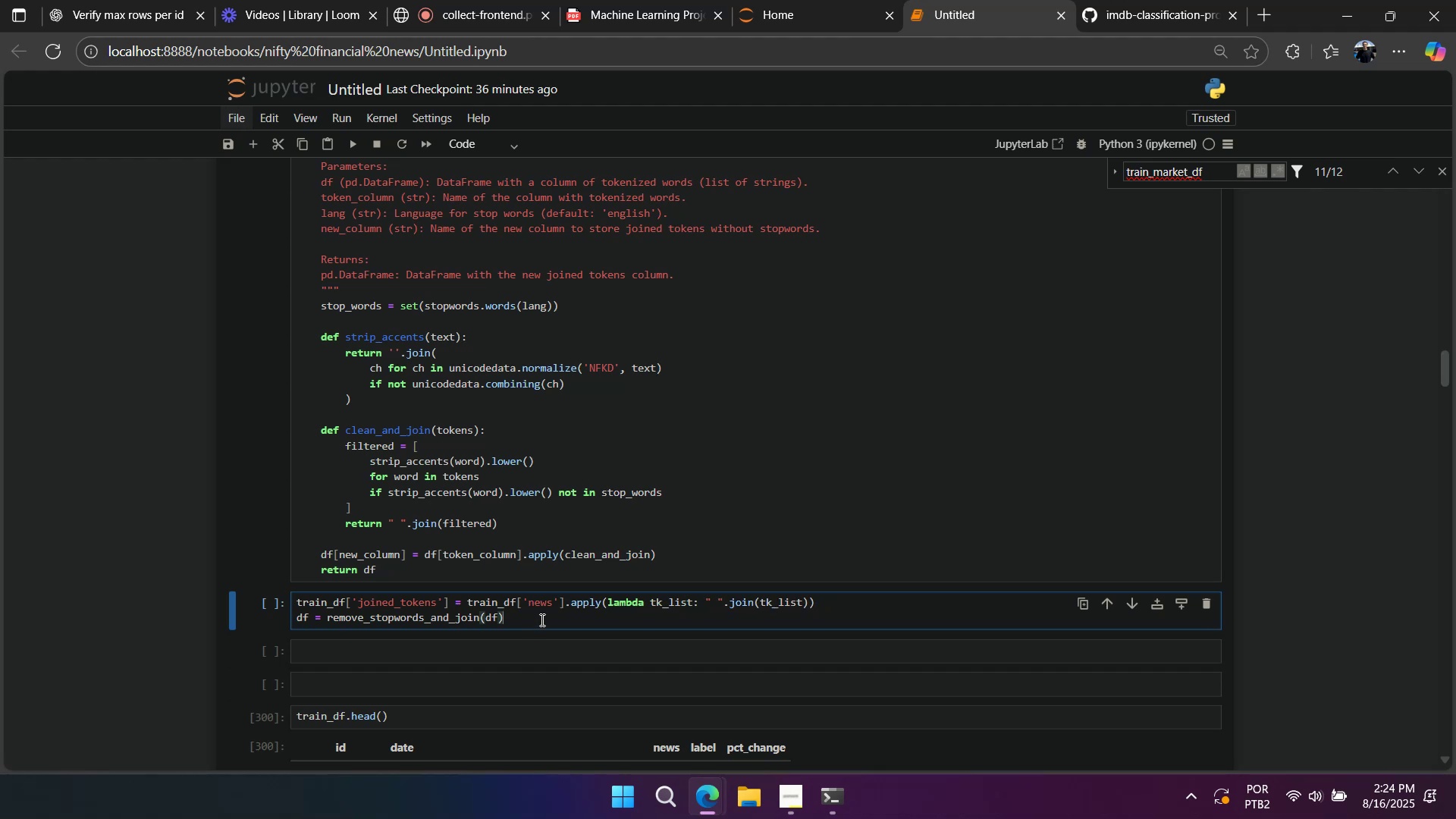 
key(Control+Slash)
 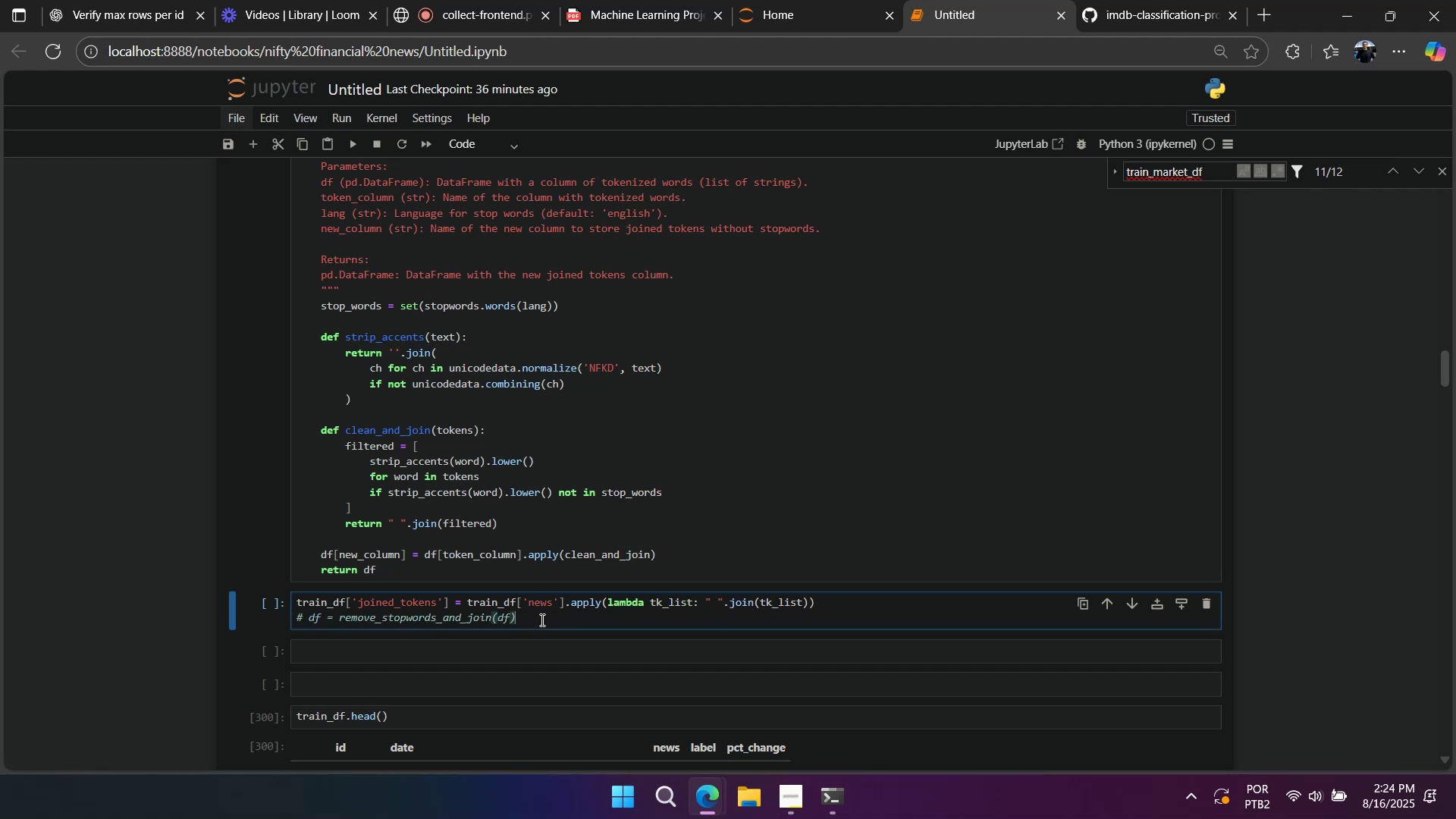 
key(Shift+Enter)
 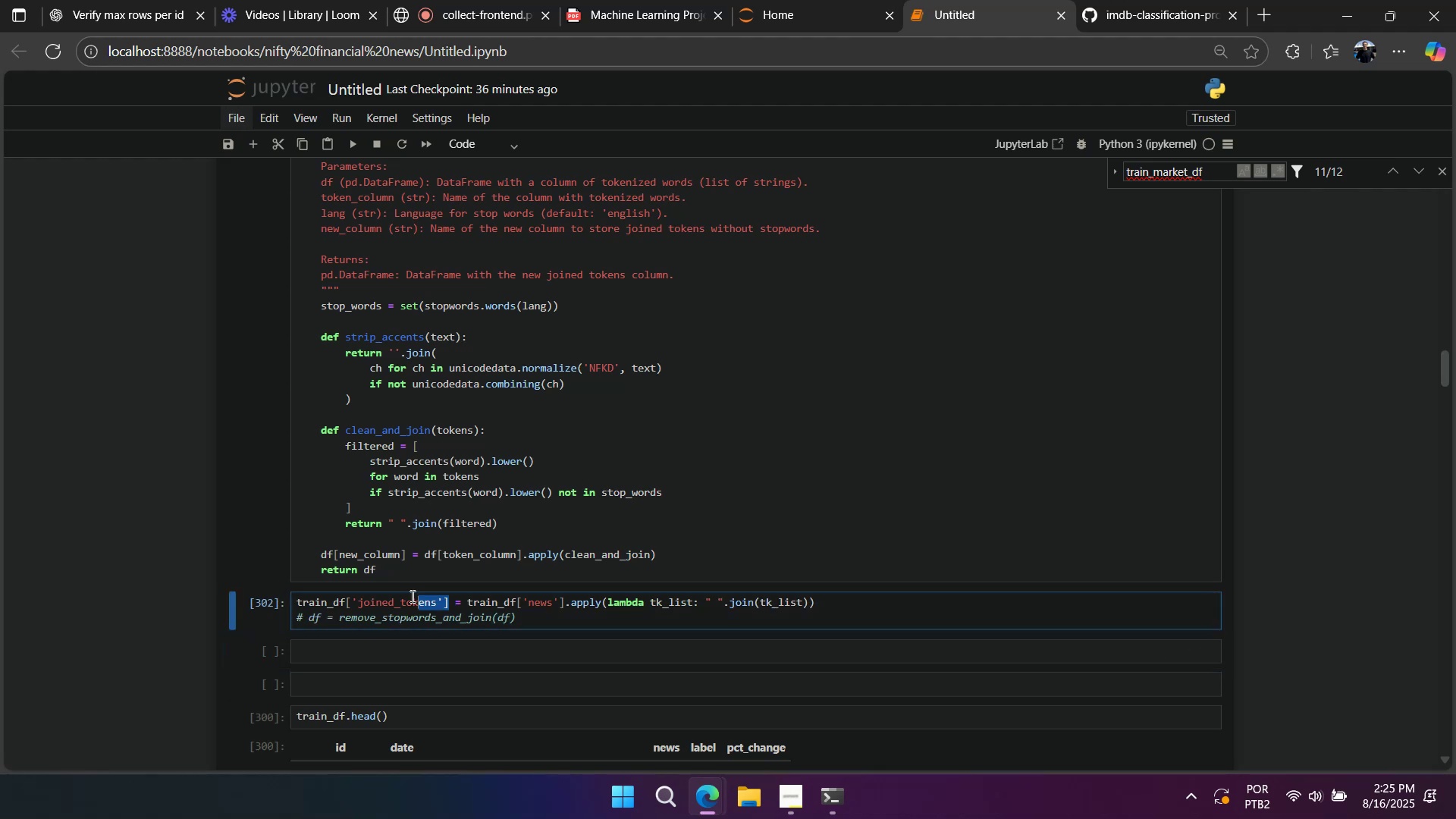 
double_click([309, 599])
 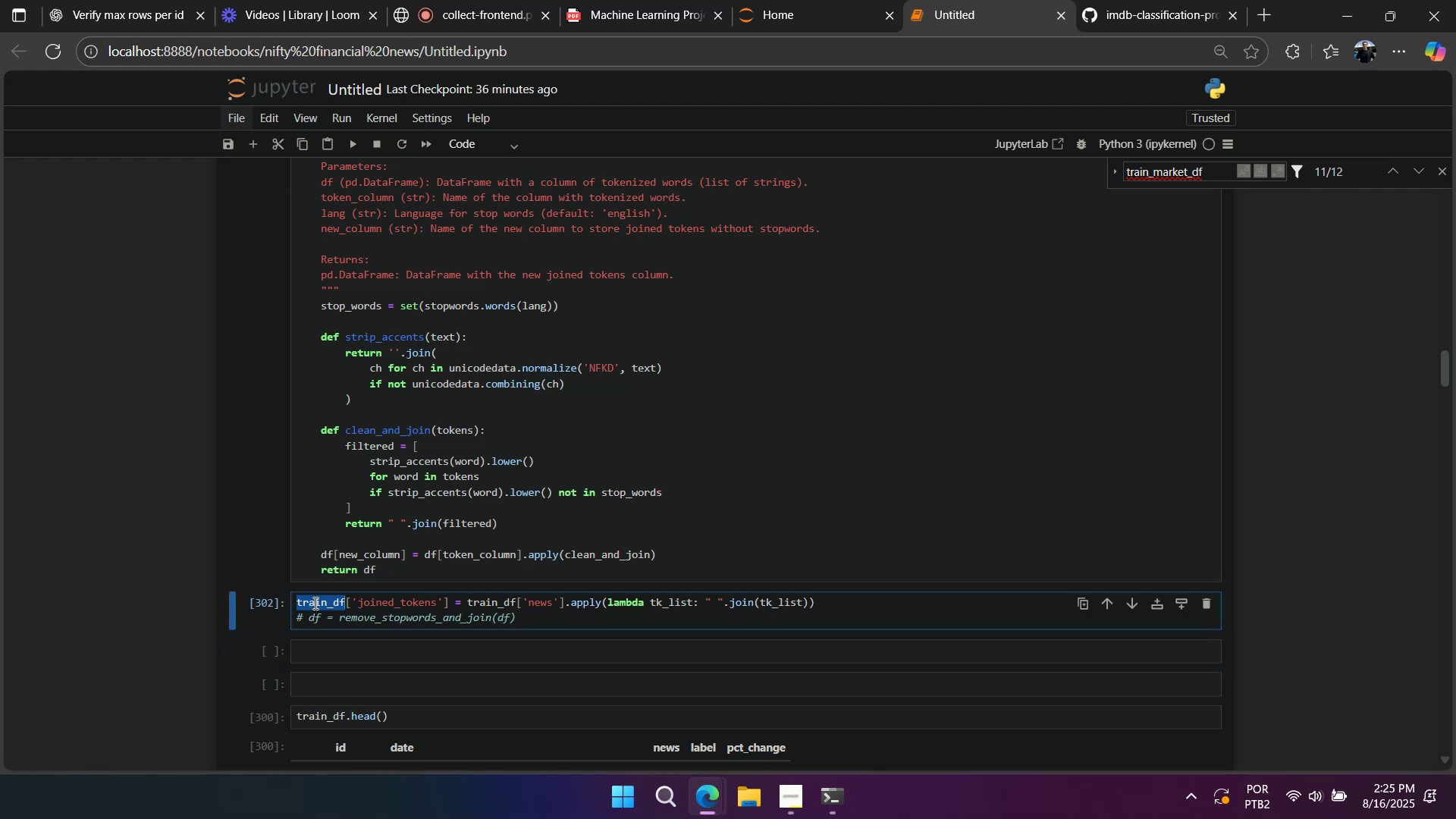 
key(Control+ControlLeft)
 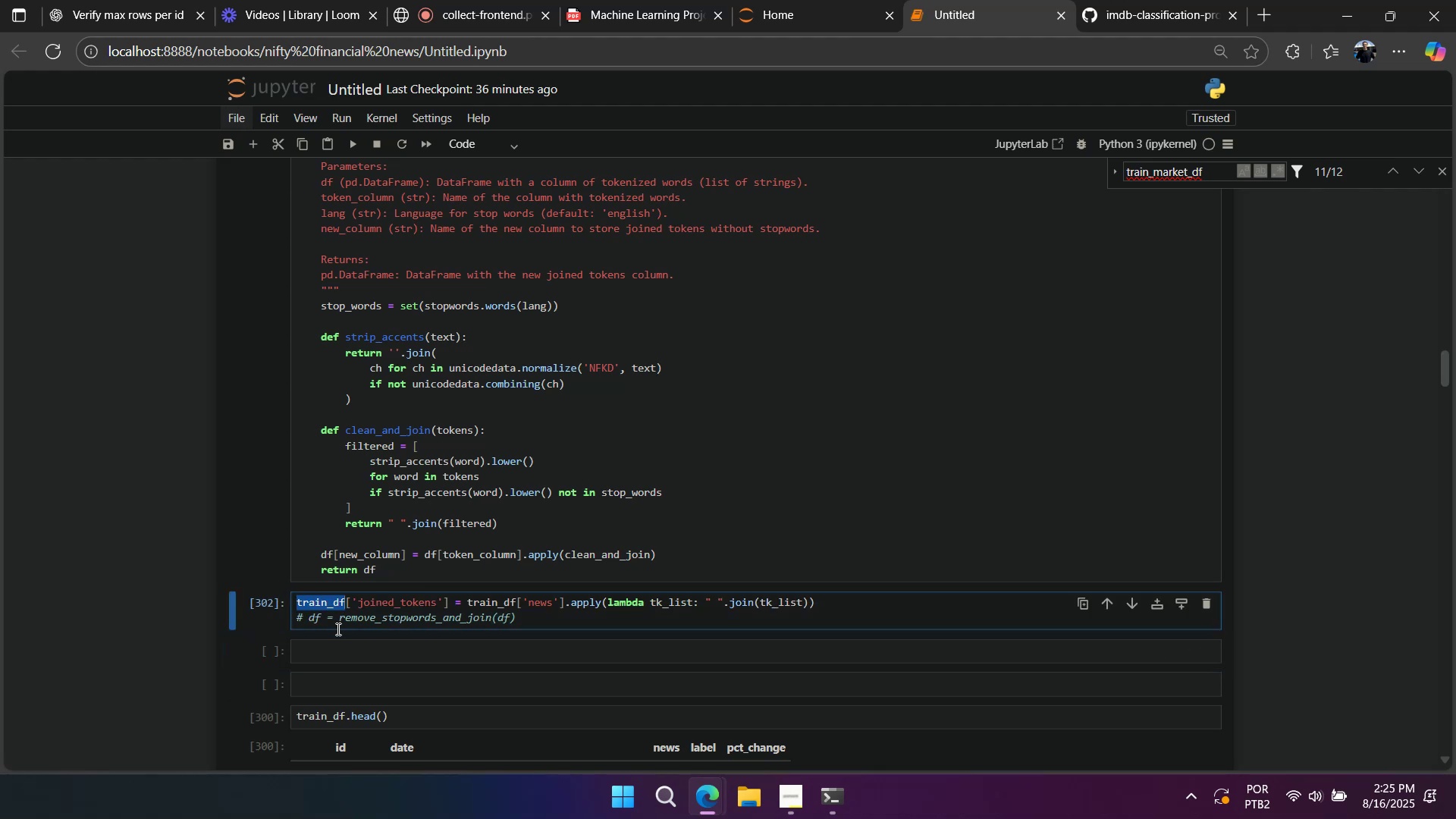 
key(Control+C)
 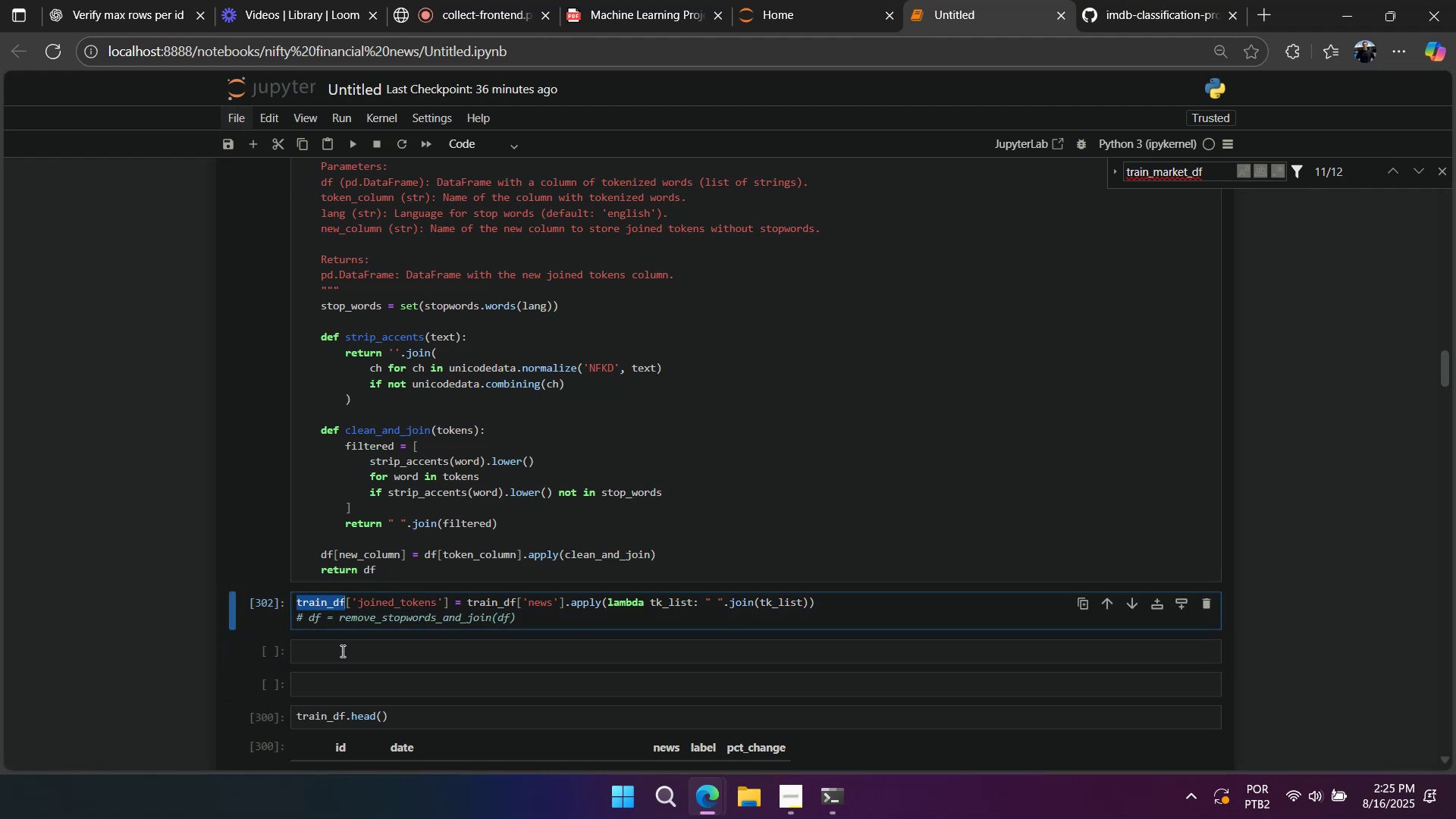 
triple_click([341, 651])
 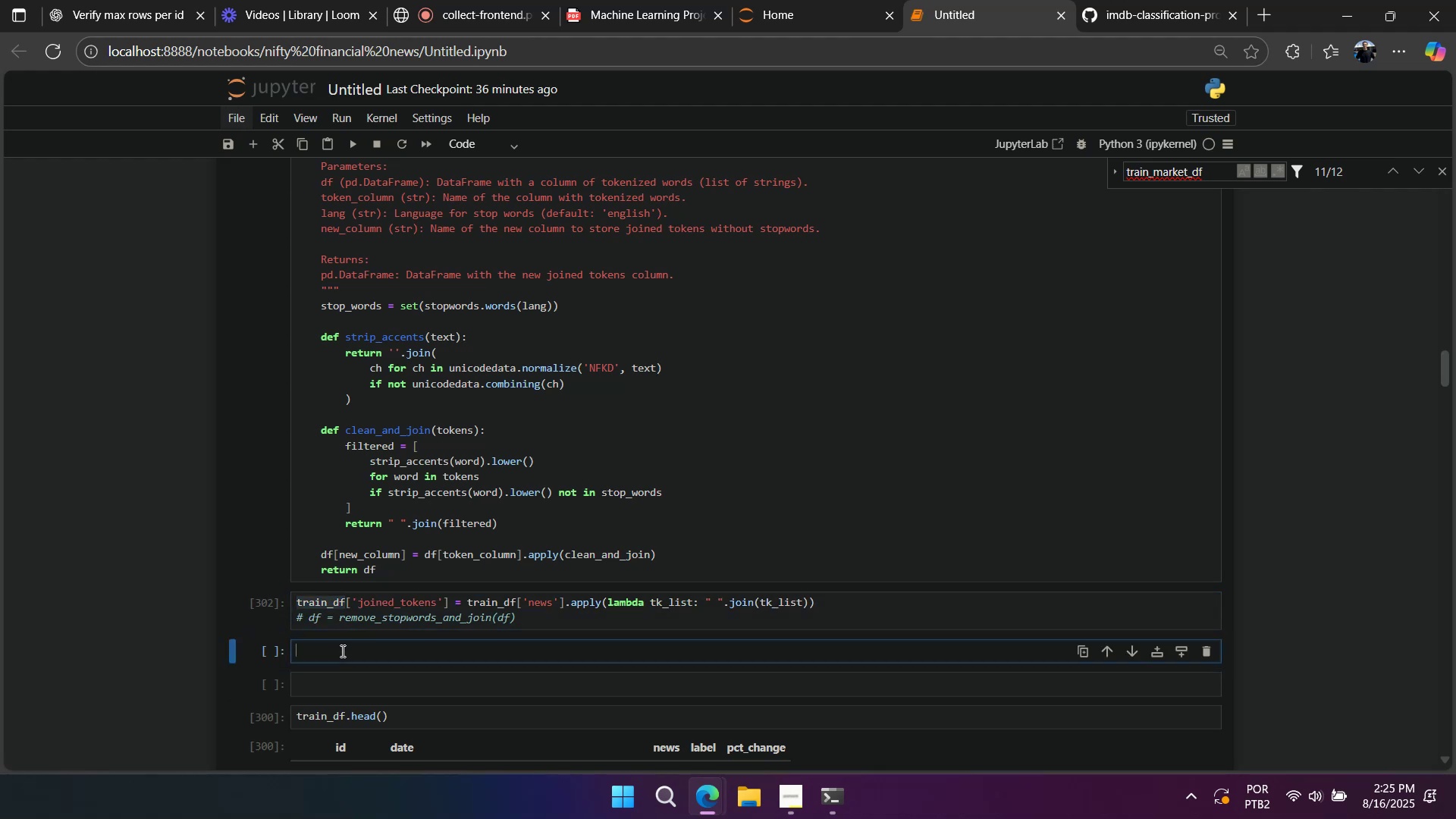 
key(Control+ControlLeft)
 